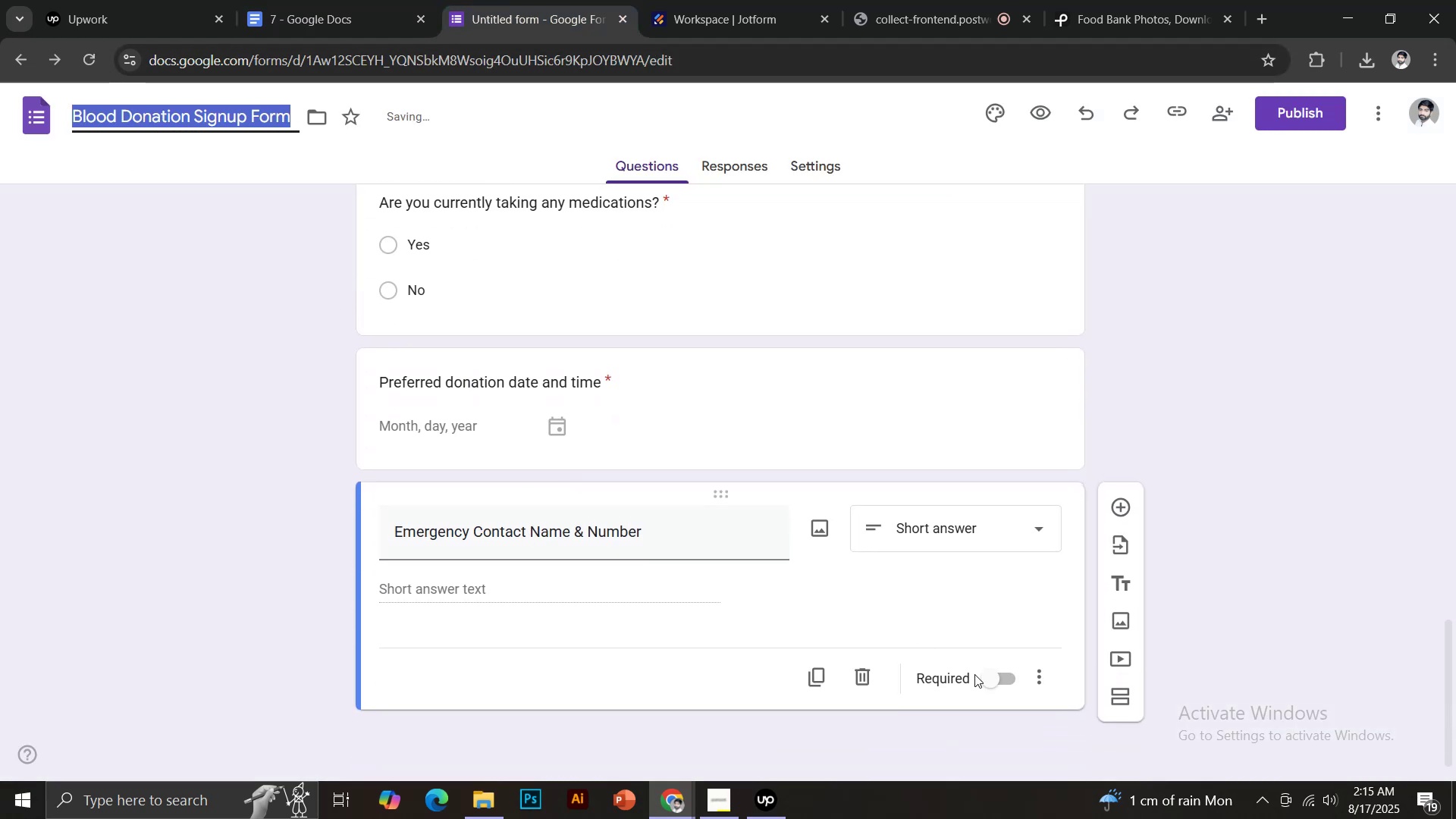 
left_click([997, 677])
 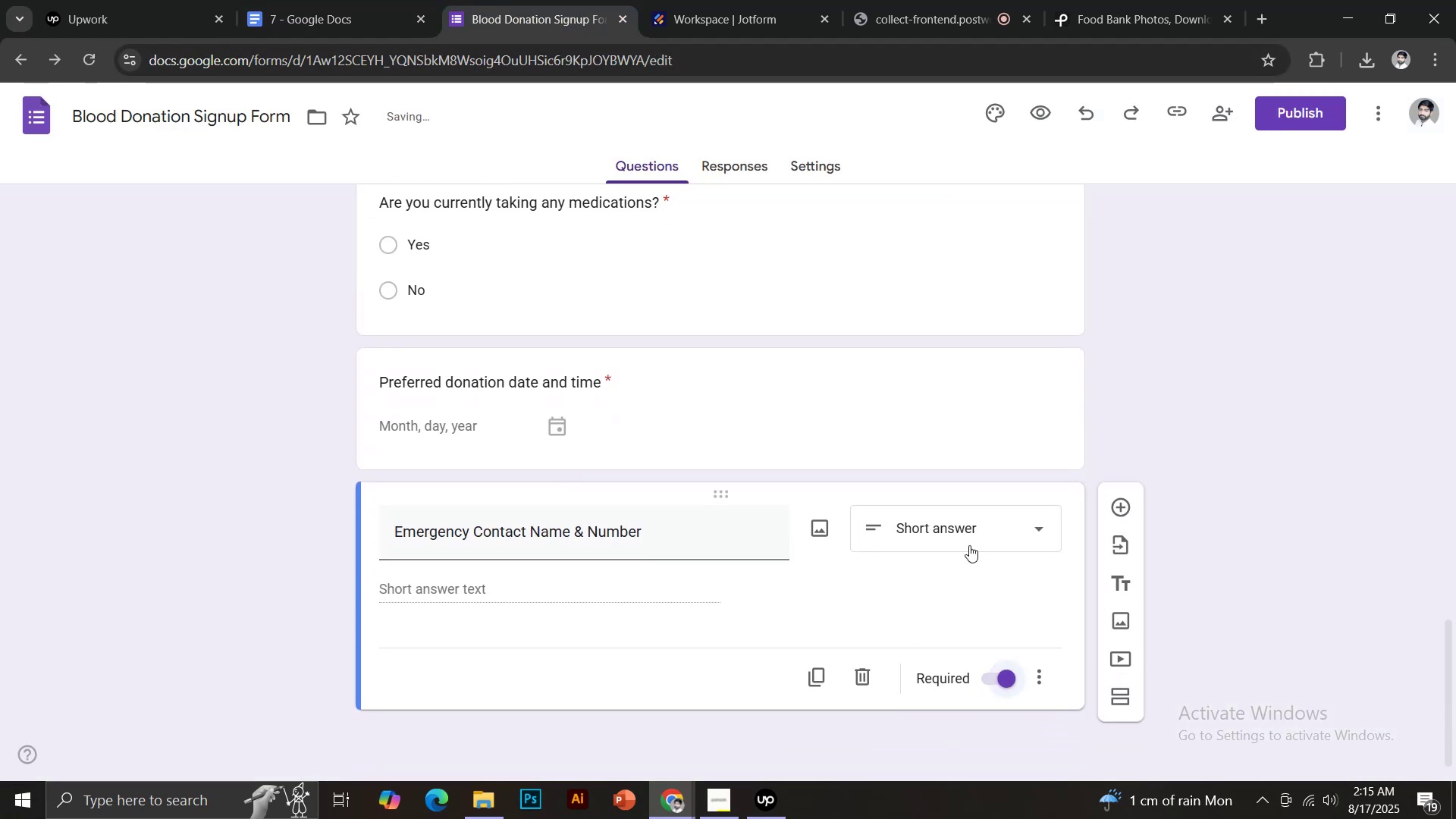 
left_click([968, 543])
 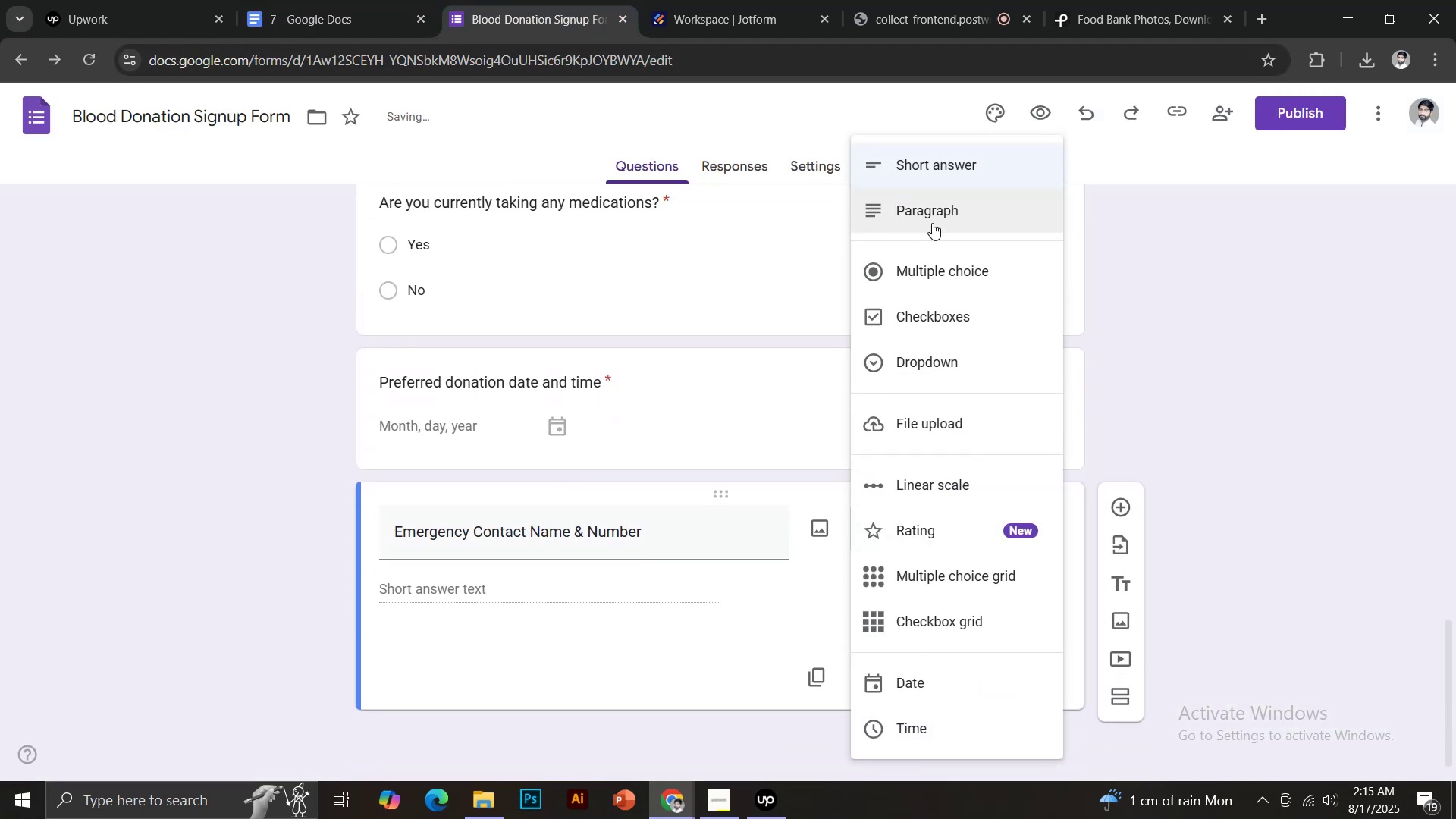 
left_click([932, 217])
 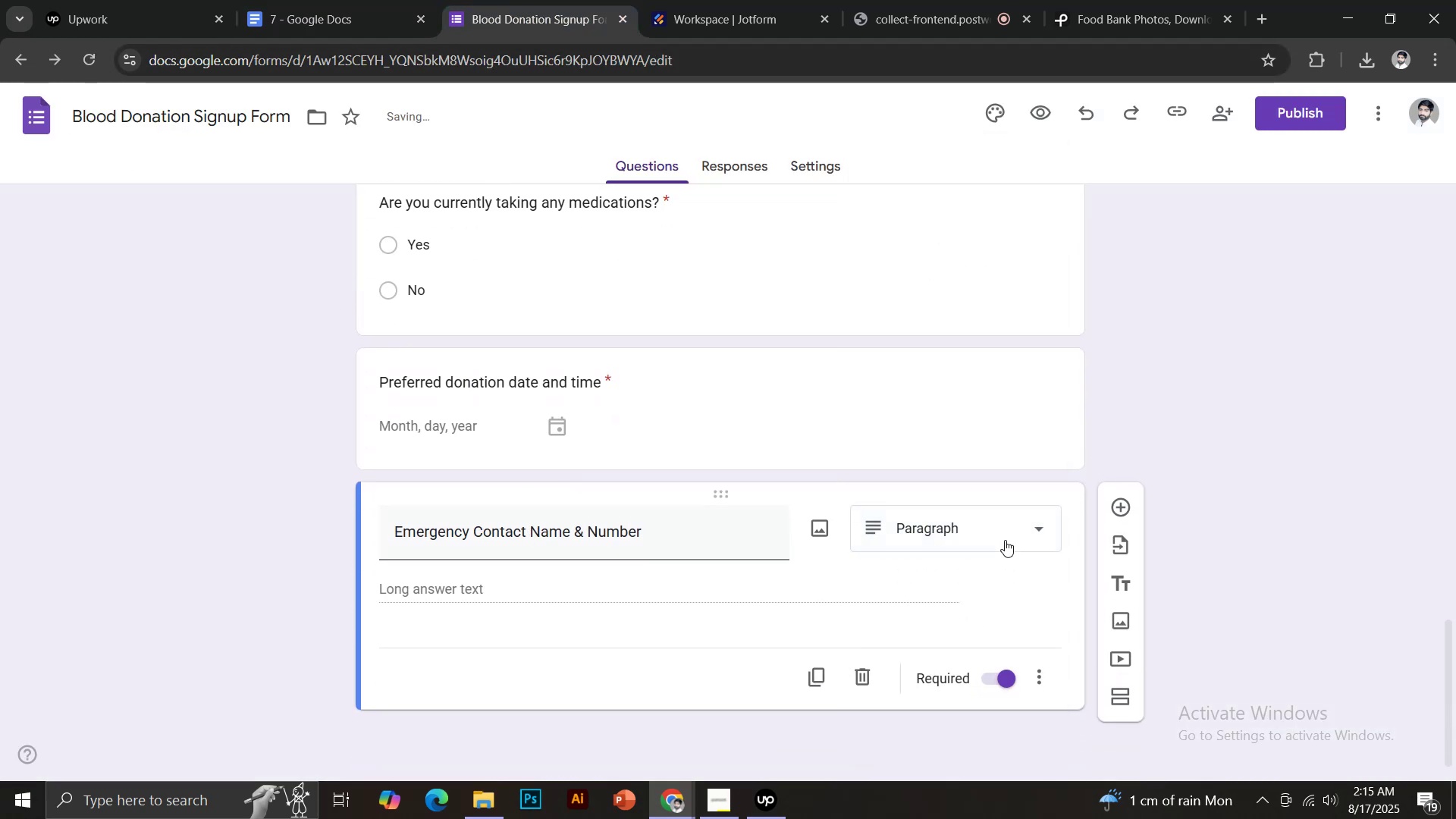 
scroll: coordinate [1003, 532], scroll_direction: down, amount: 2.0
 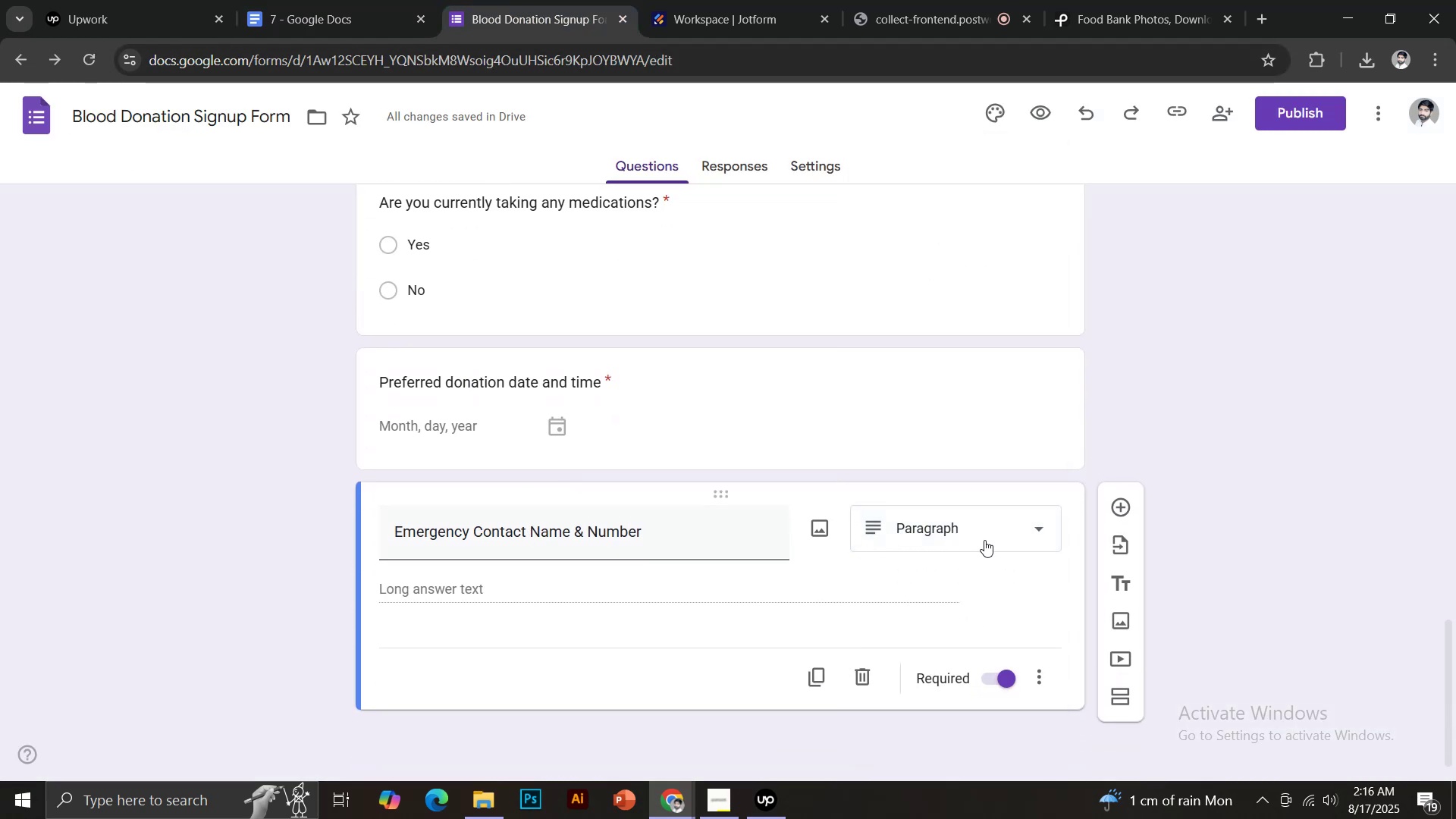 
scroll: coordinate [855, 500], scroll_direction: up, amount: 37.0
 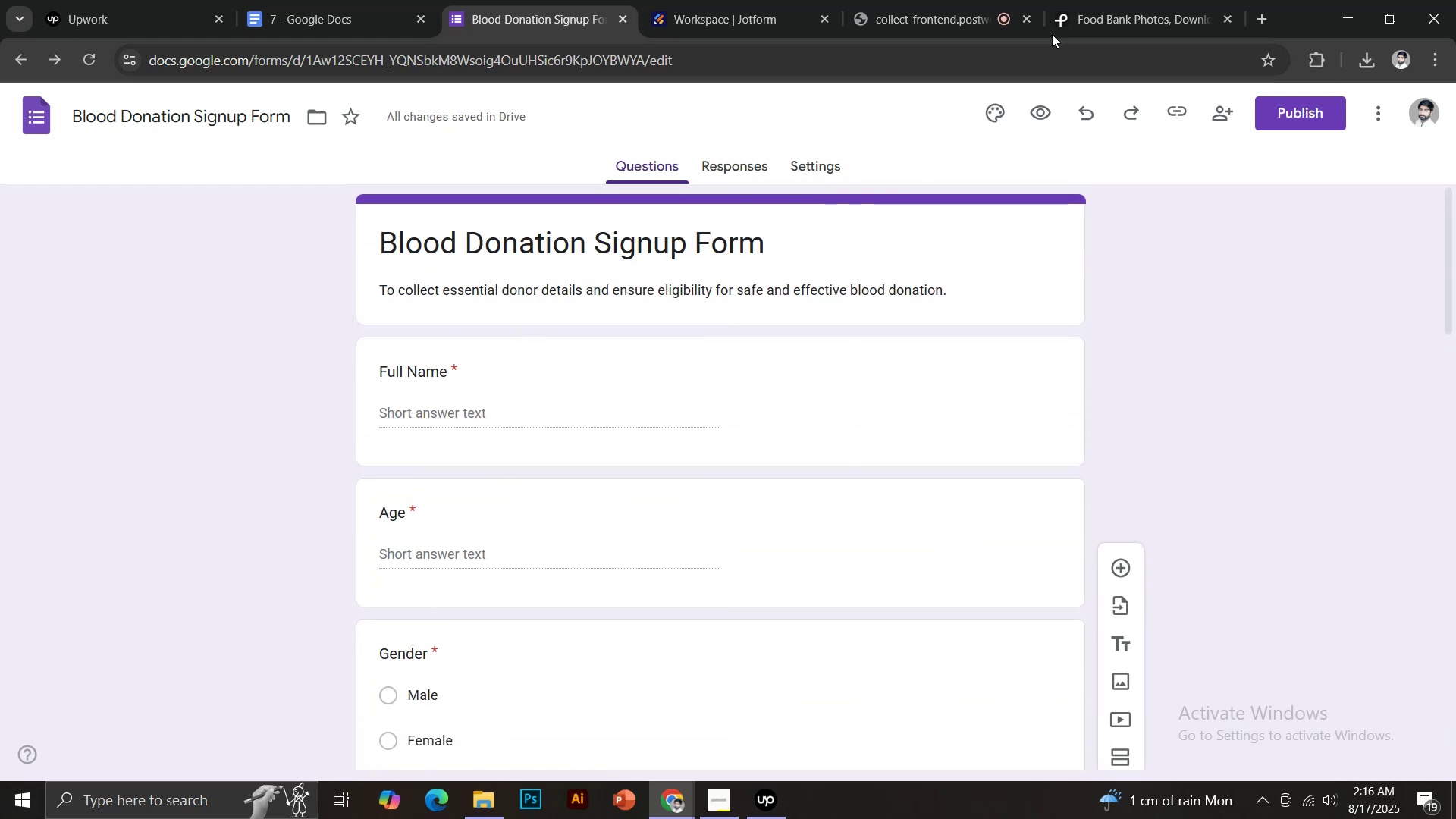 
left_click([1071, 0])
 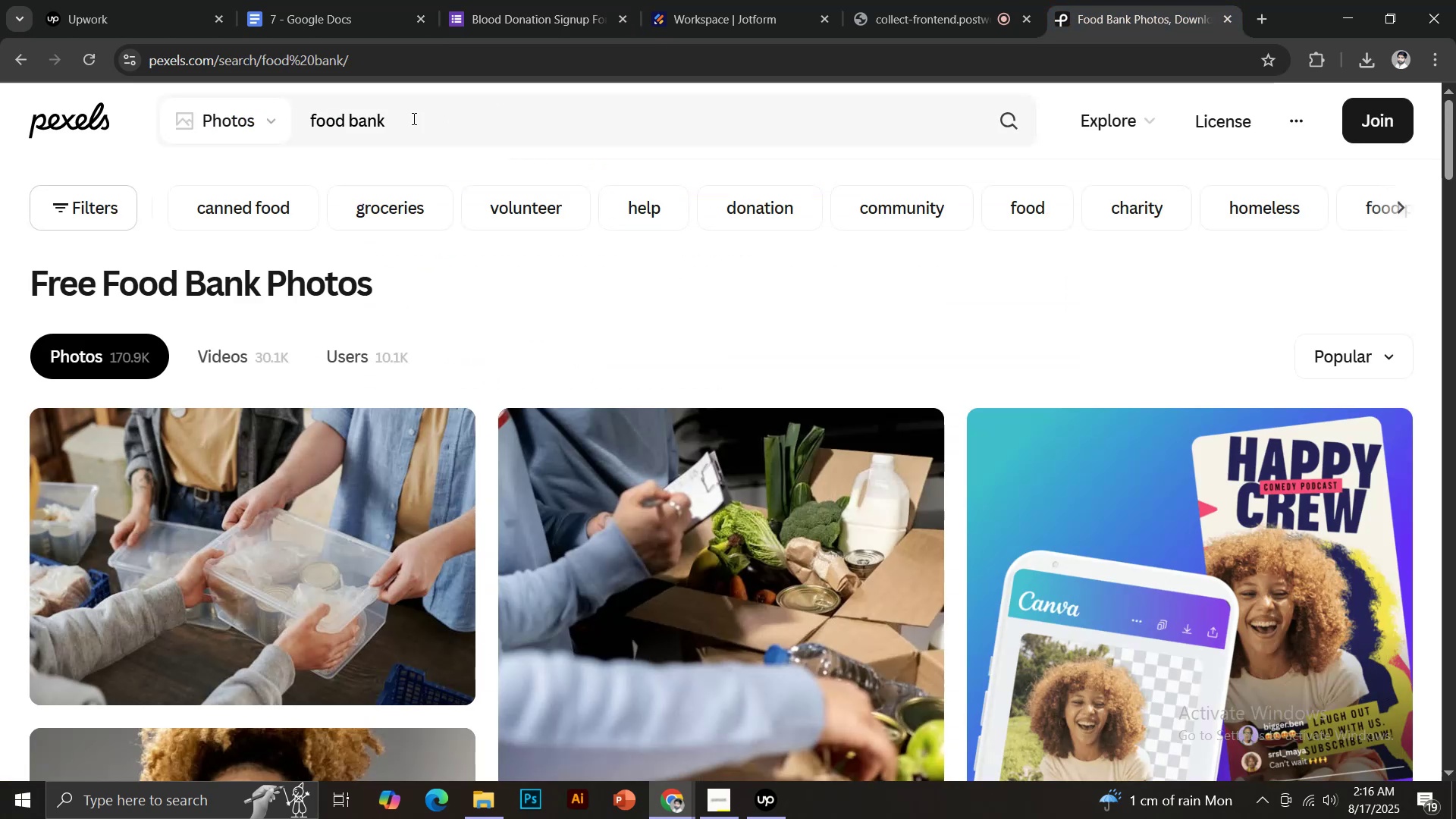 
left_click_drag(start_coordinate=[403, 121], to_coordinate=[278, 124])
 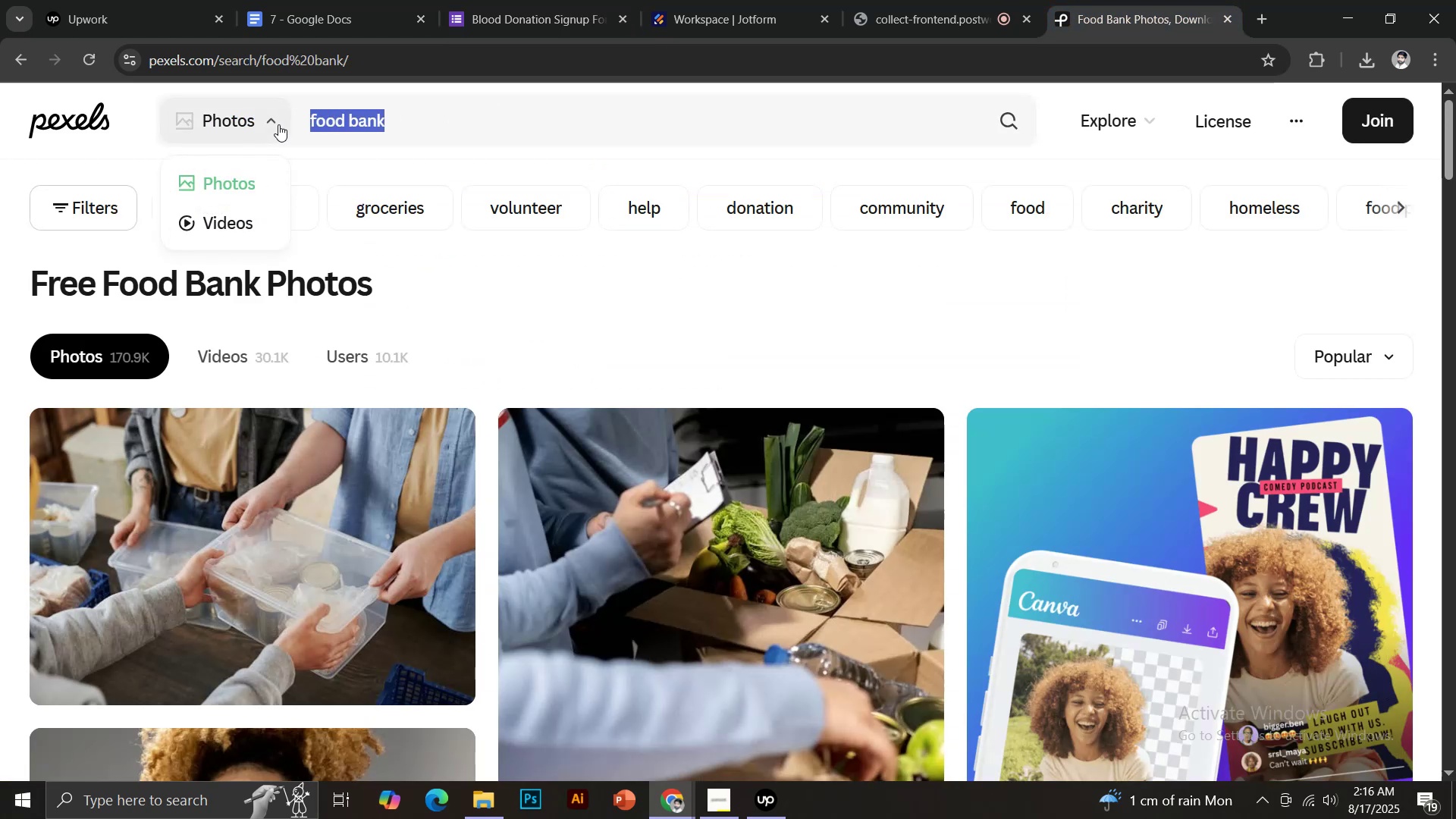 
type(blood donation)
 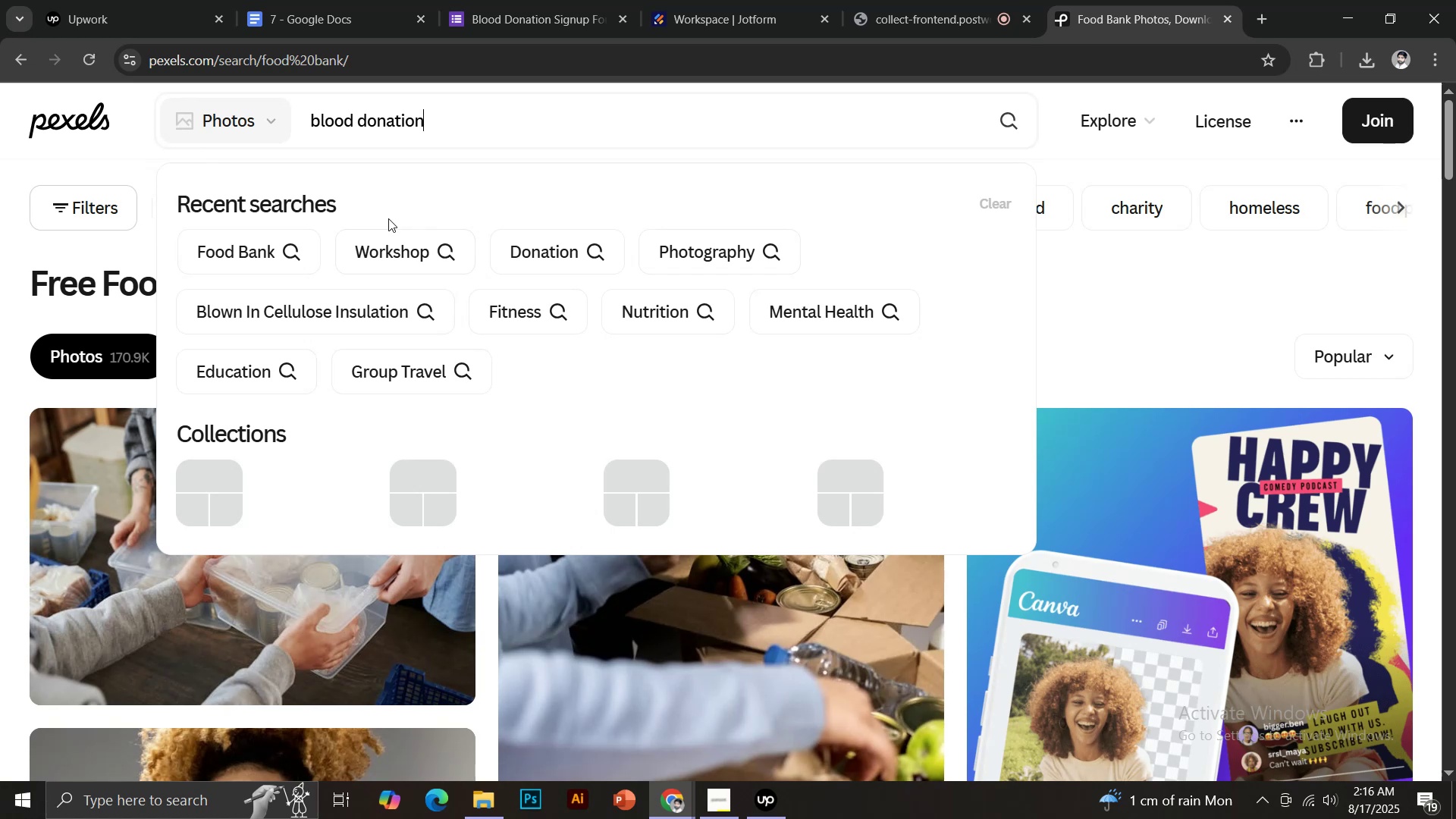 
scroll: coordinate [278, 124], scroll_direction: up, amount: 1.0
 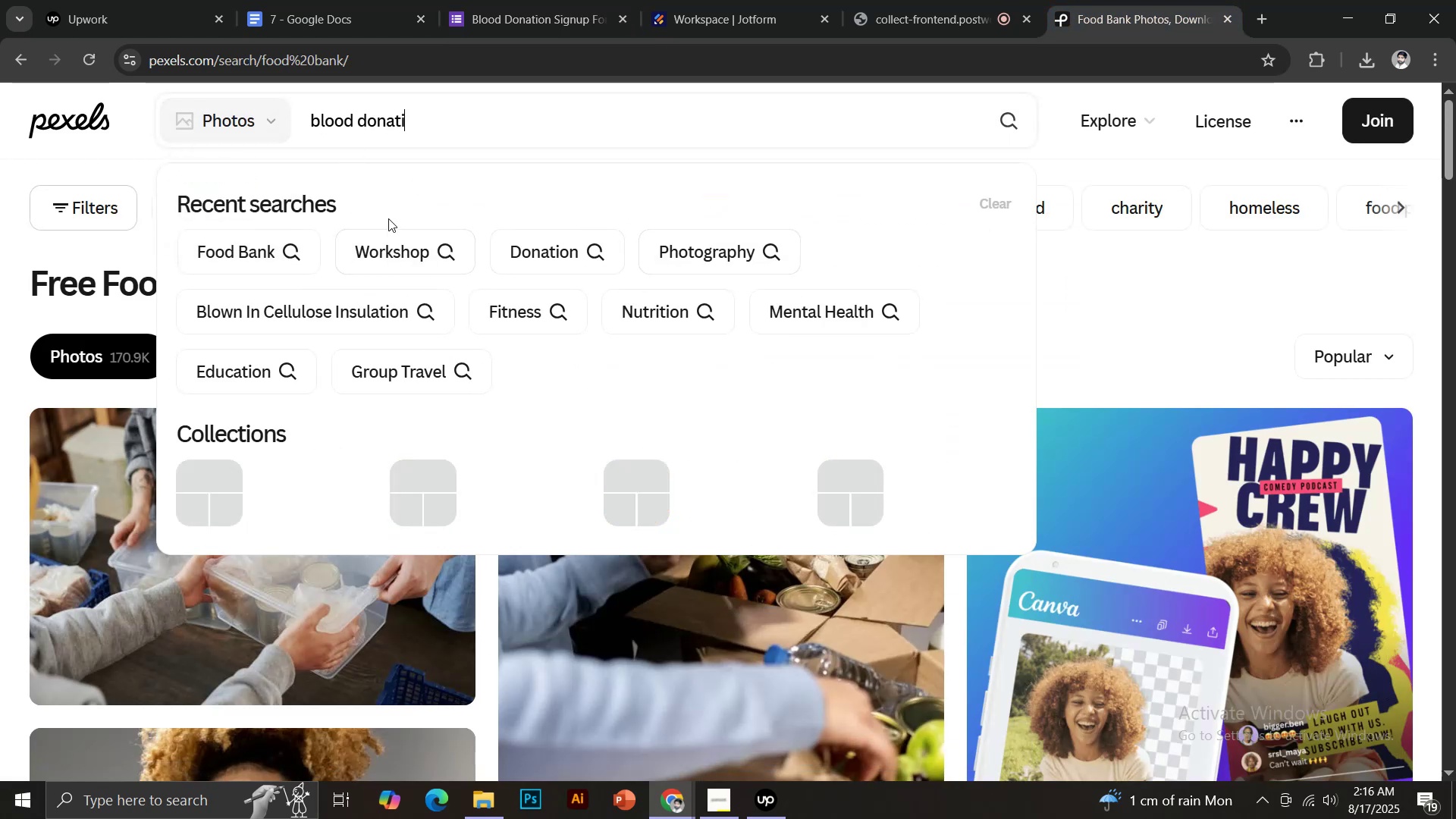 
key(Enter)
 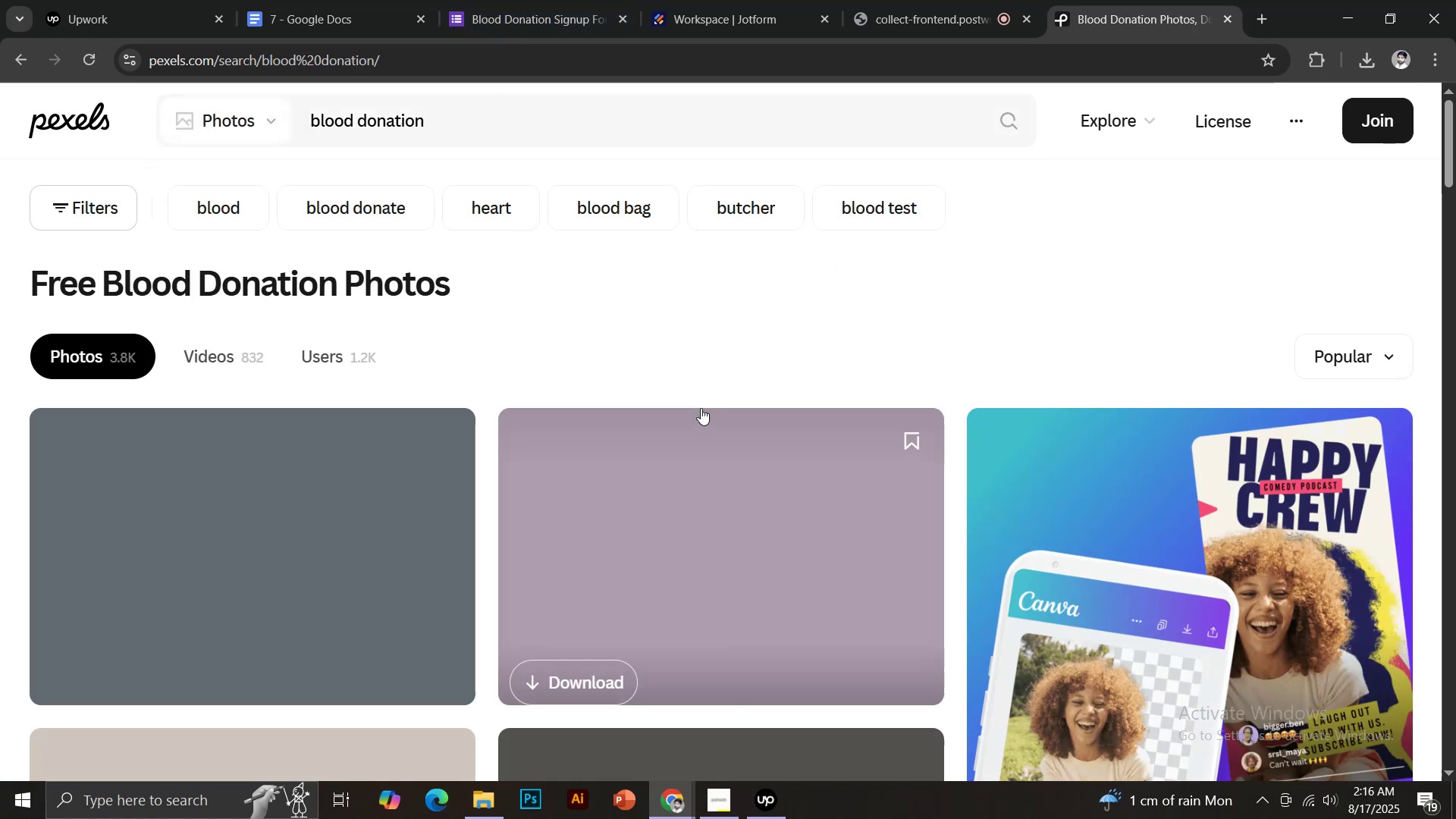 
scroll: coordinate [762, 391], scroll_direction: none, amount: 0.0
 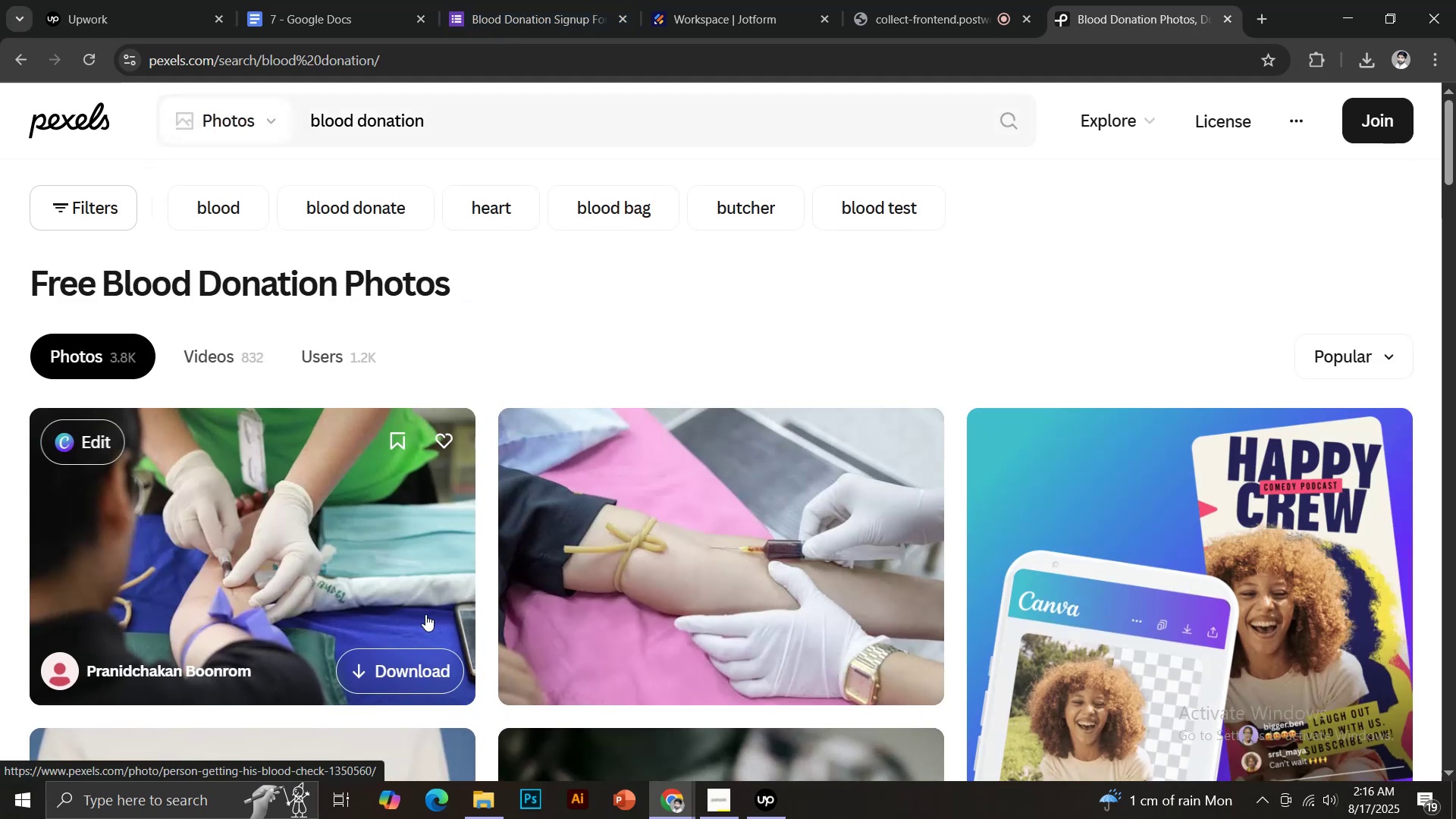 
scroll: coordinate [535, 585], scroll_direction: down, amount: 3.0
 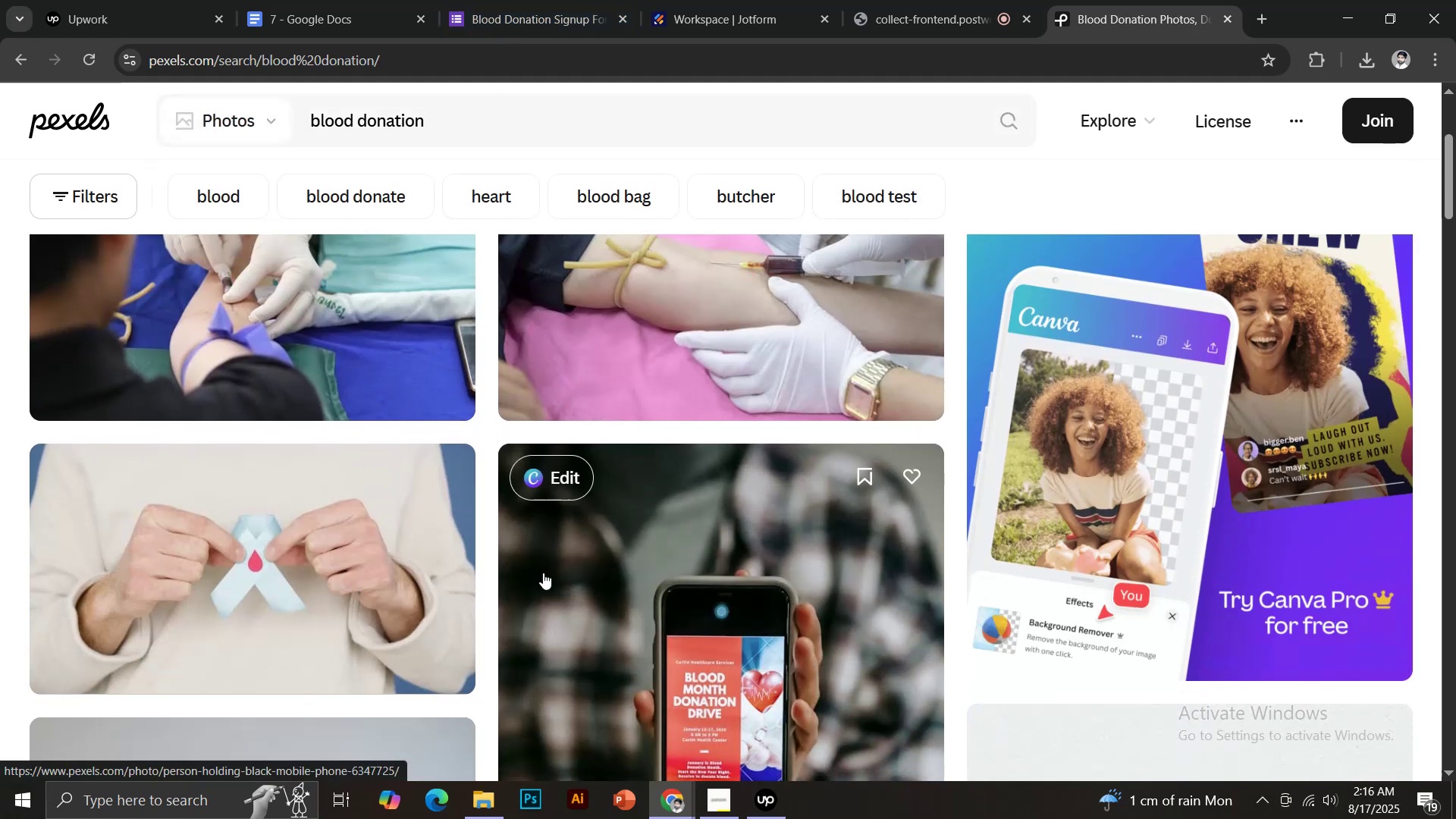 
scroll: coordinate [419, 506], scroll_direction: up, amount: 2.0
 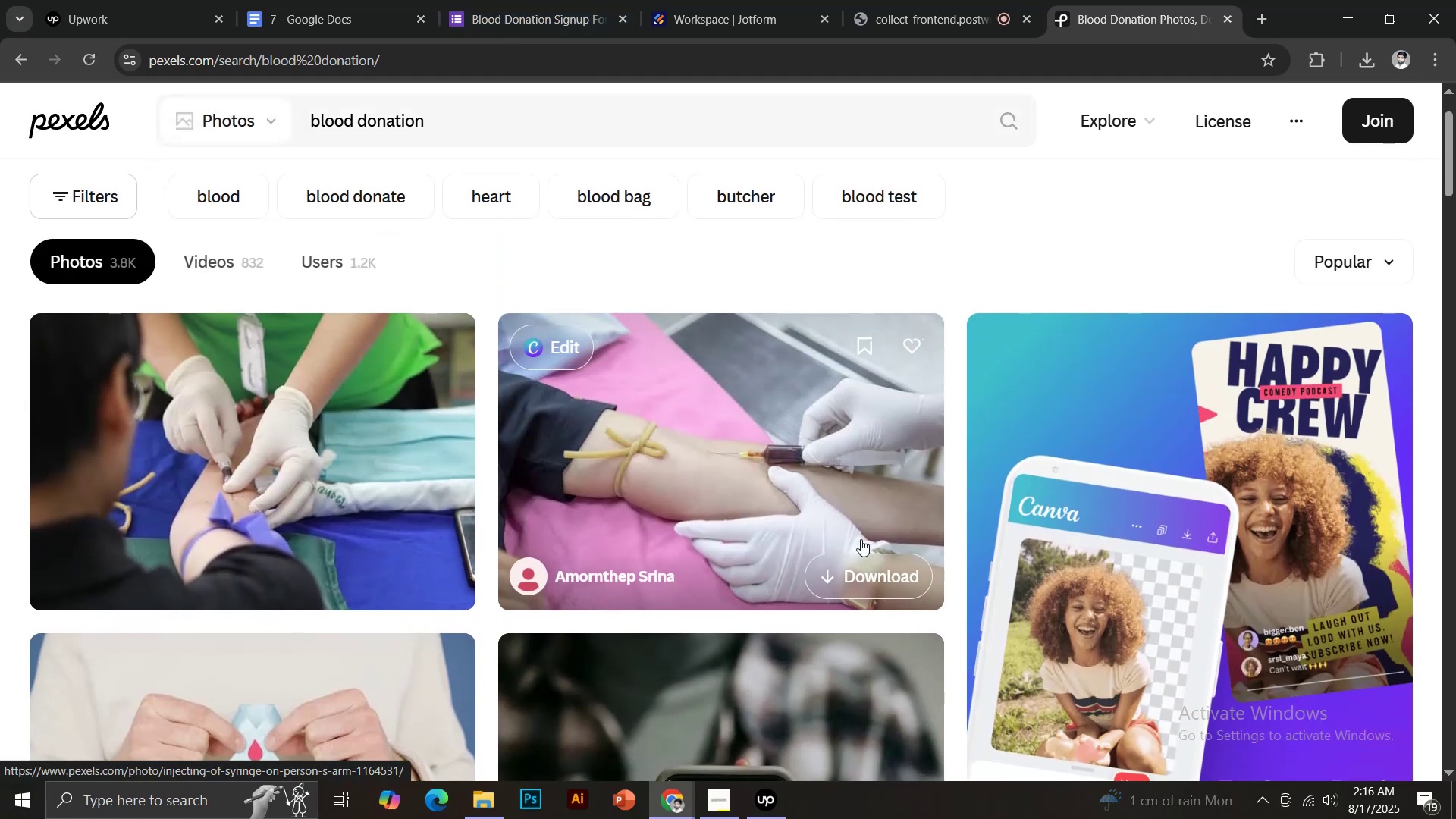 
left_click([883, 573])
 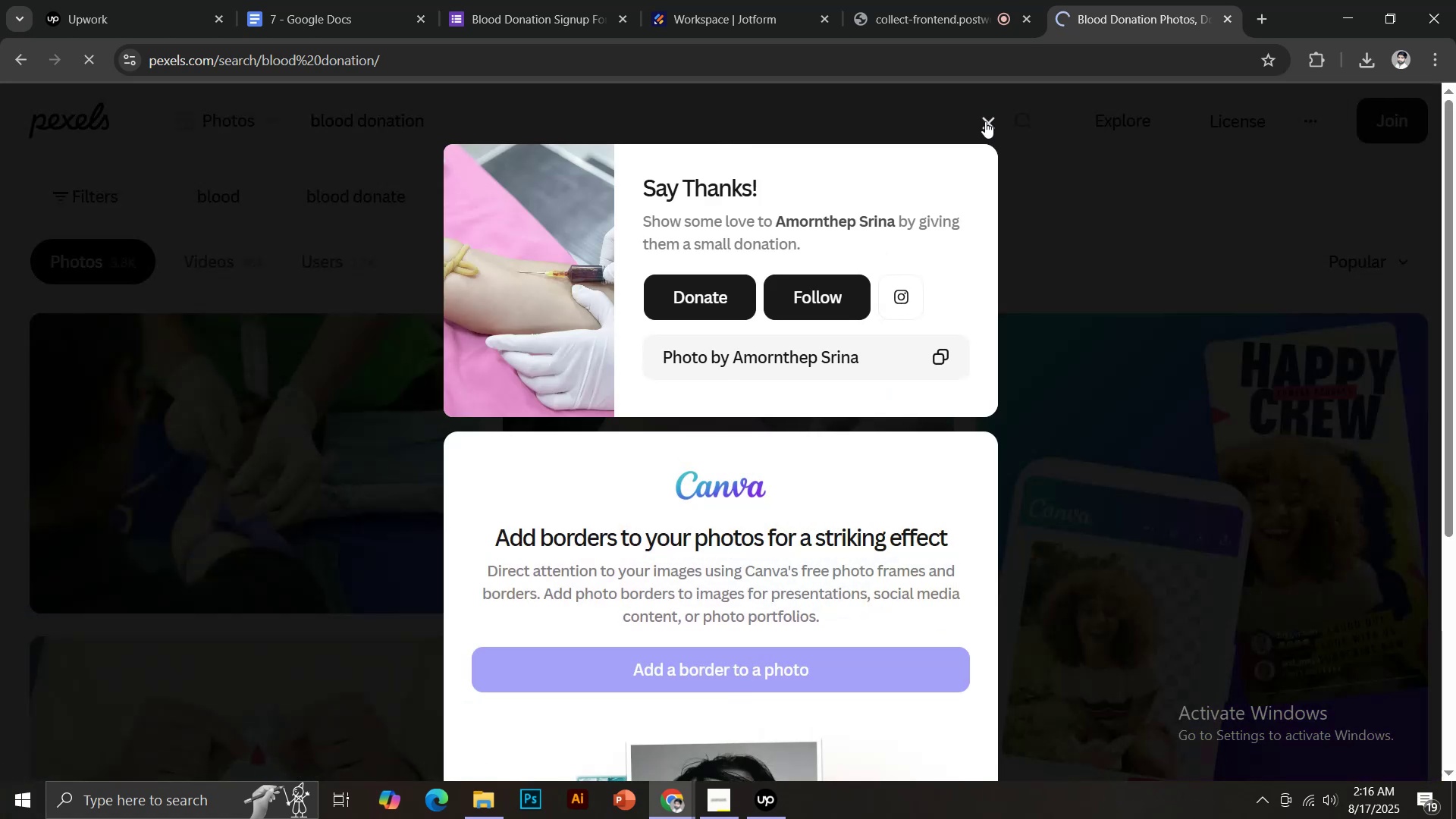 
left_click([985, 121])
 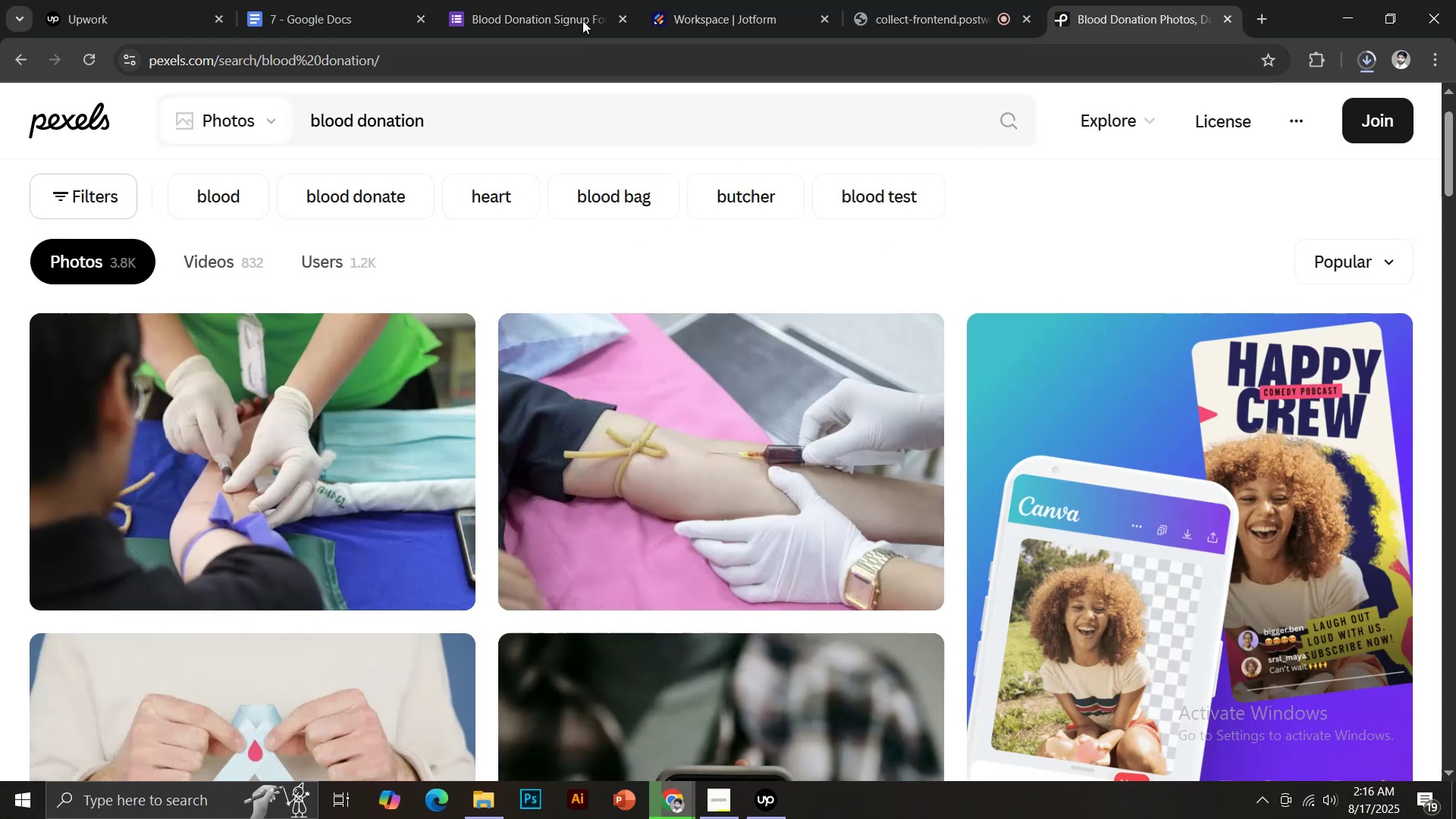 
left_click([545, 0])
 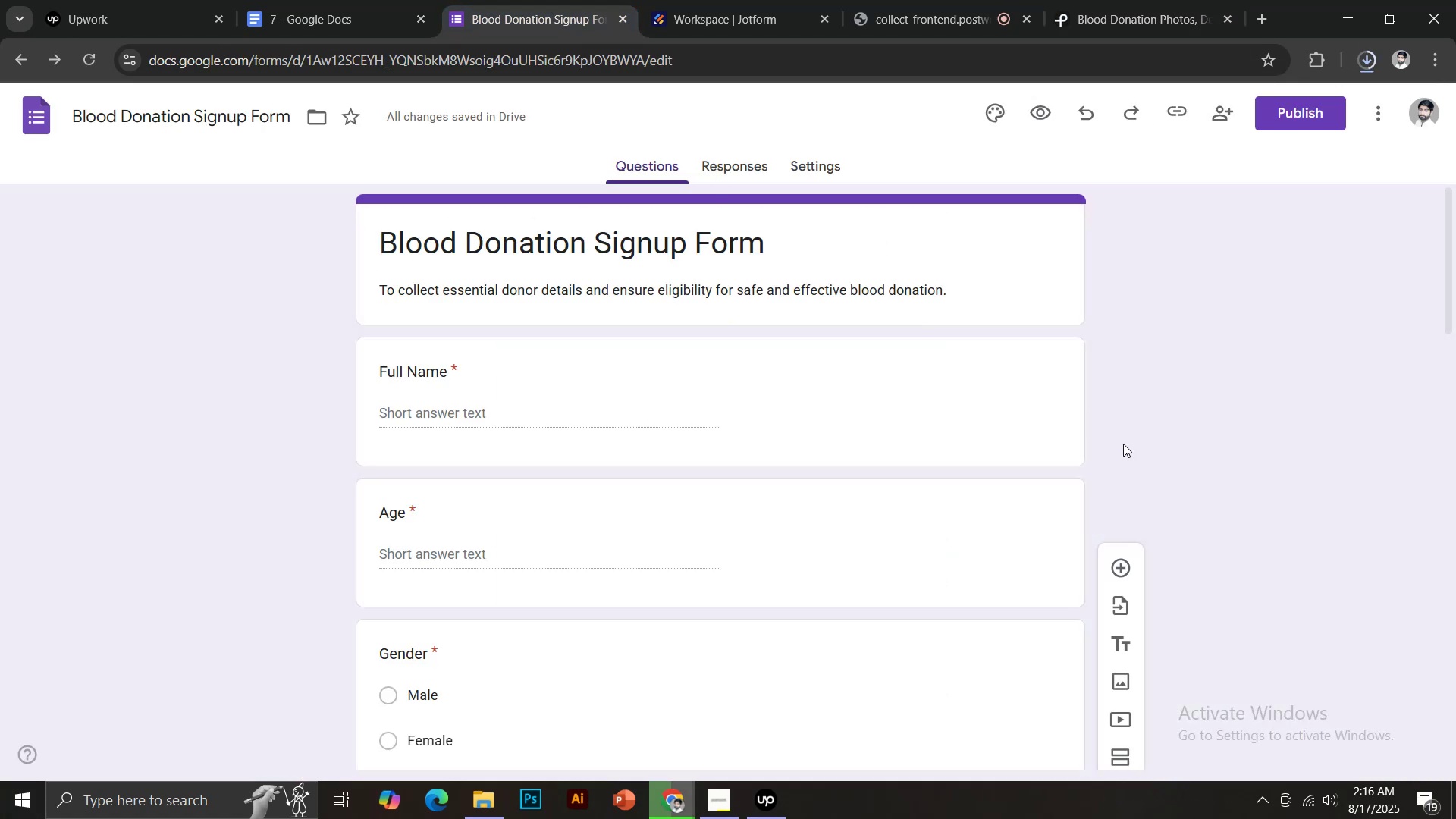 
scroll: coordinate [987, 284], scroll_direction: up, amount: 5.0
 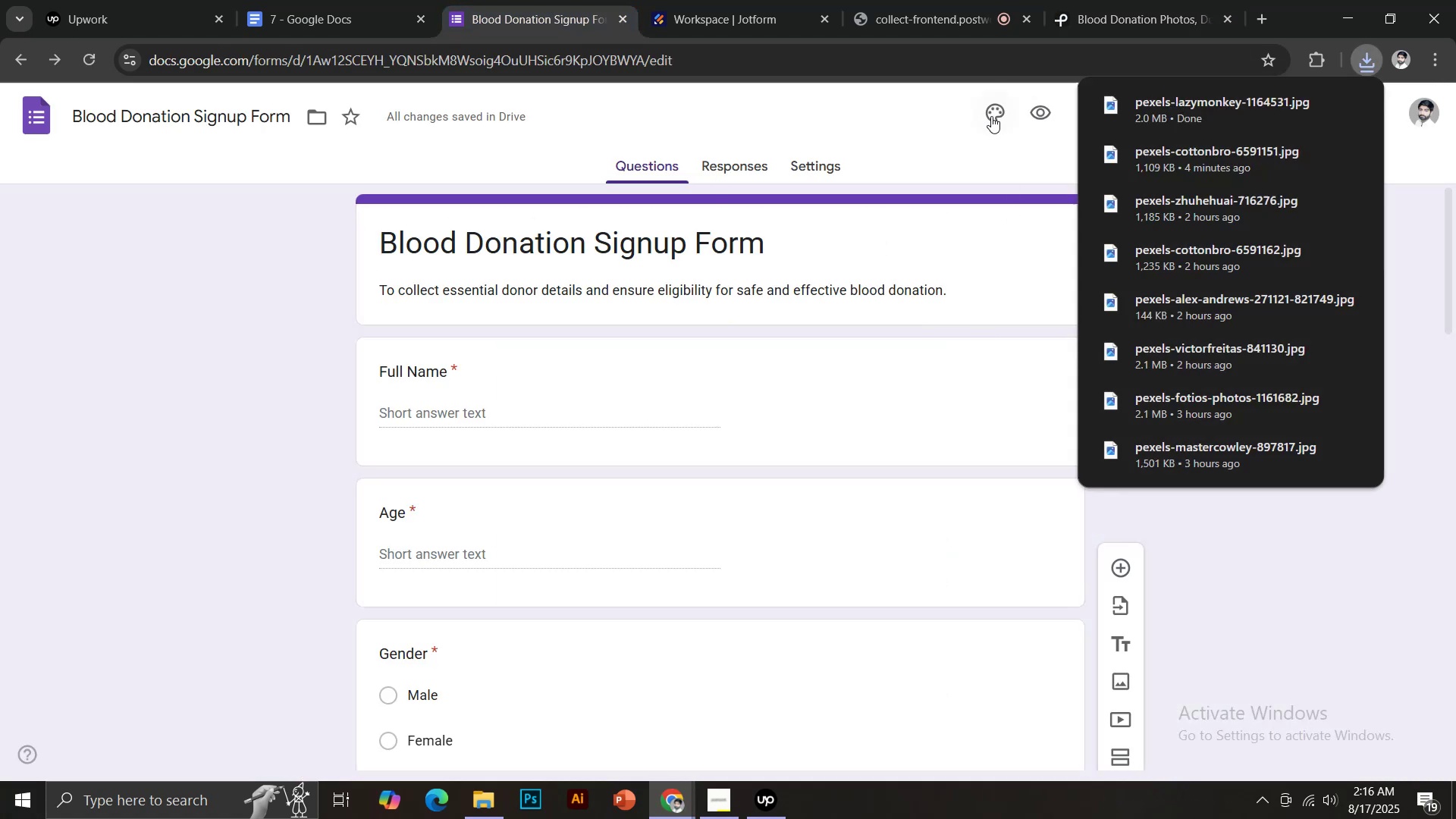 
left_click([993, 109])
 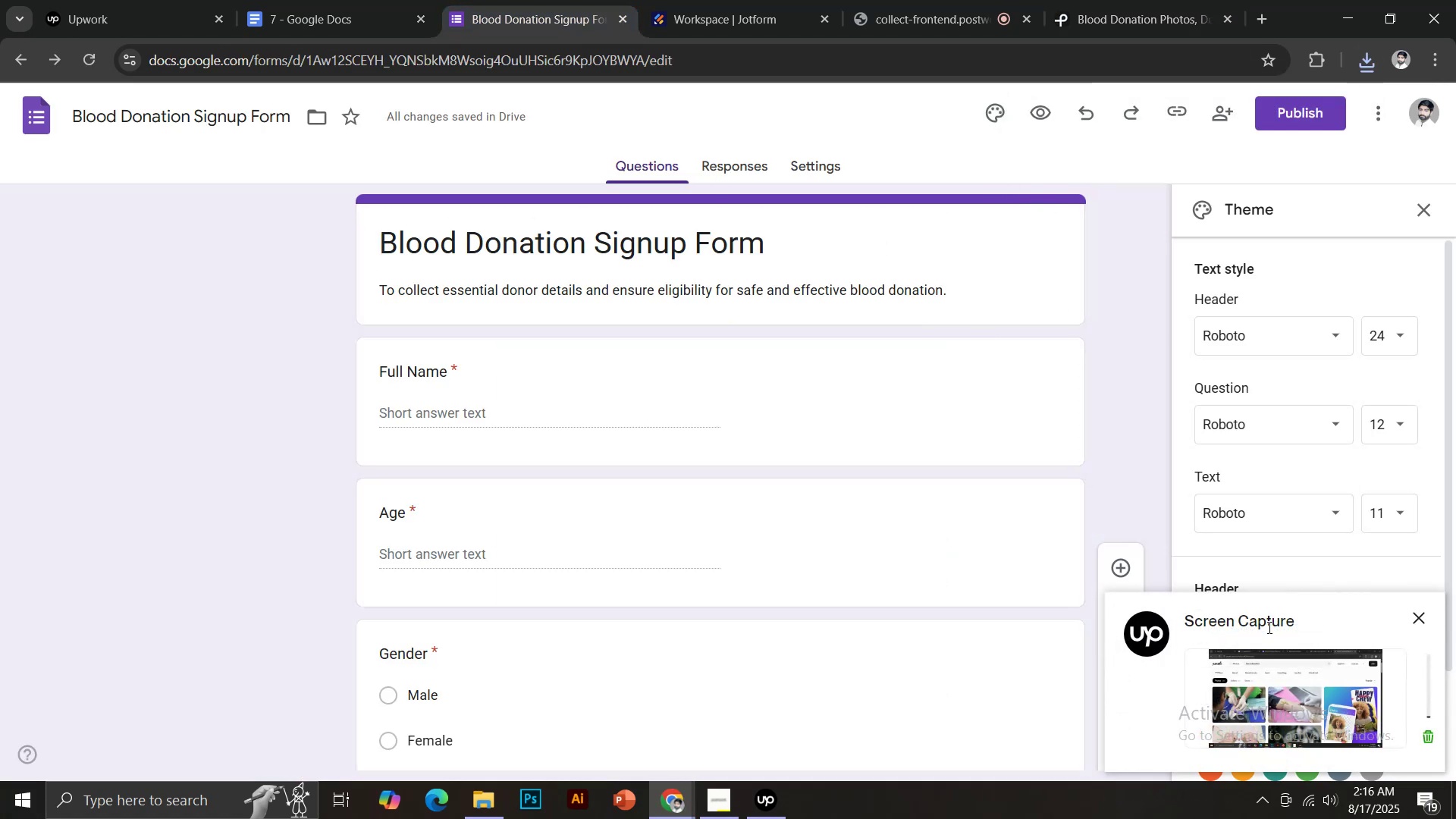 
left_click([1415, 620])
 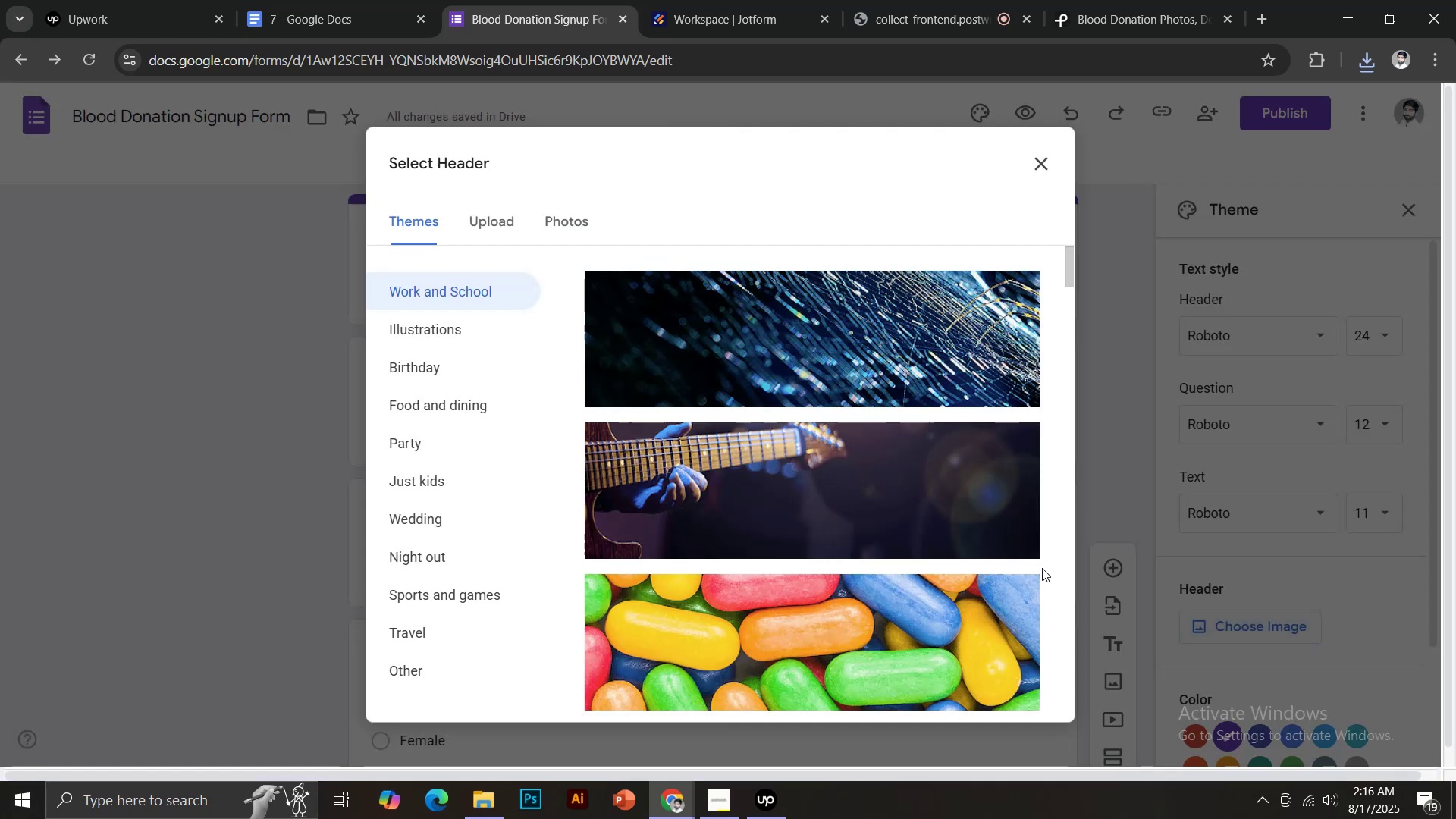 
left_click([494, 211])
 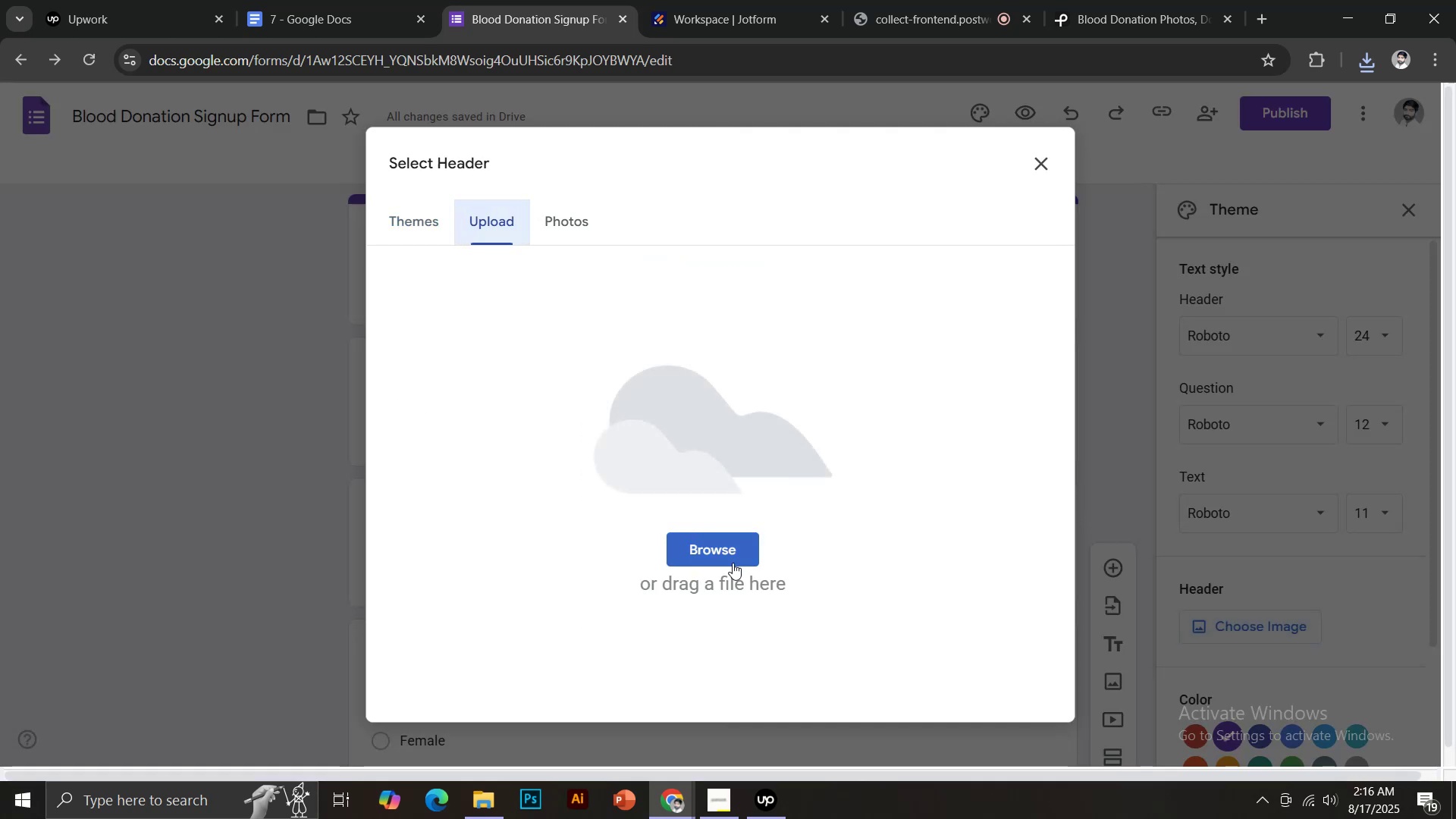 
left_click([712, 548])
 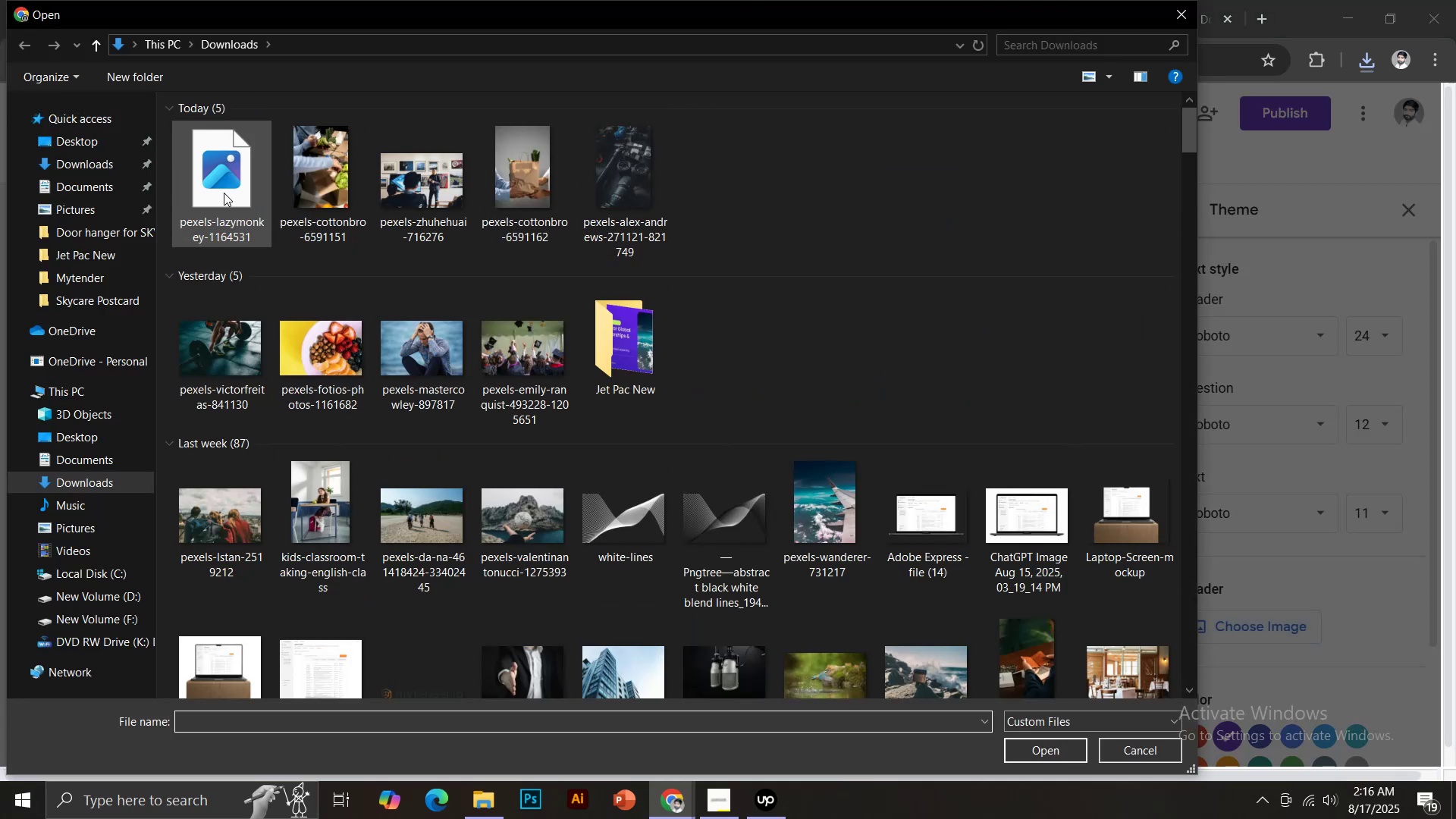 
double_click([215, 187])
 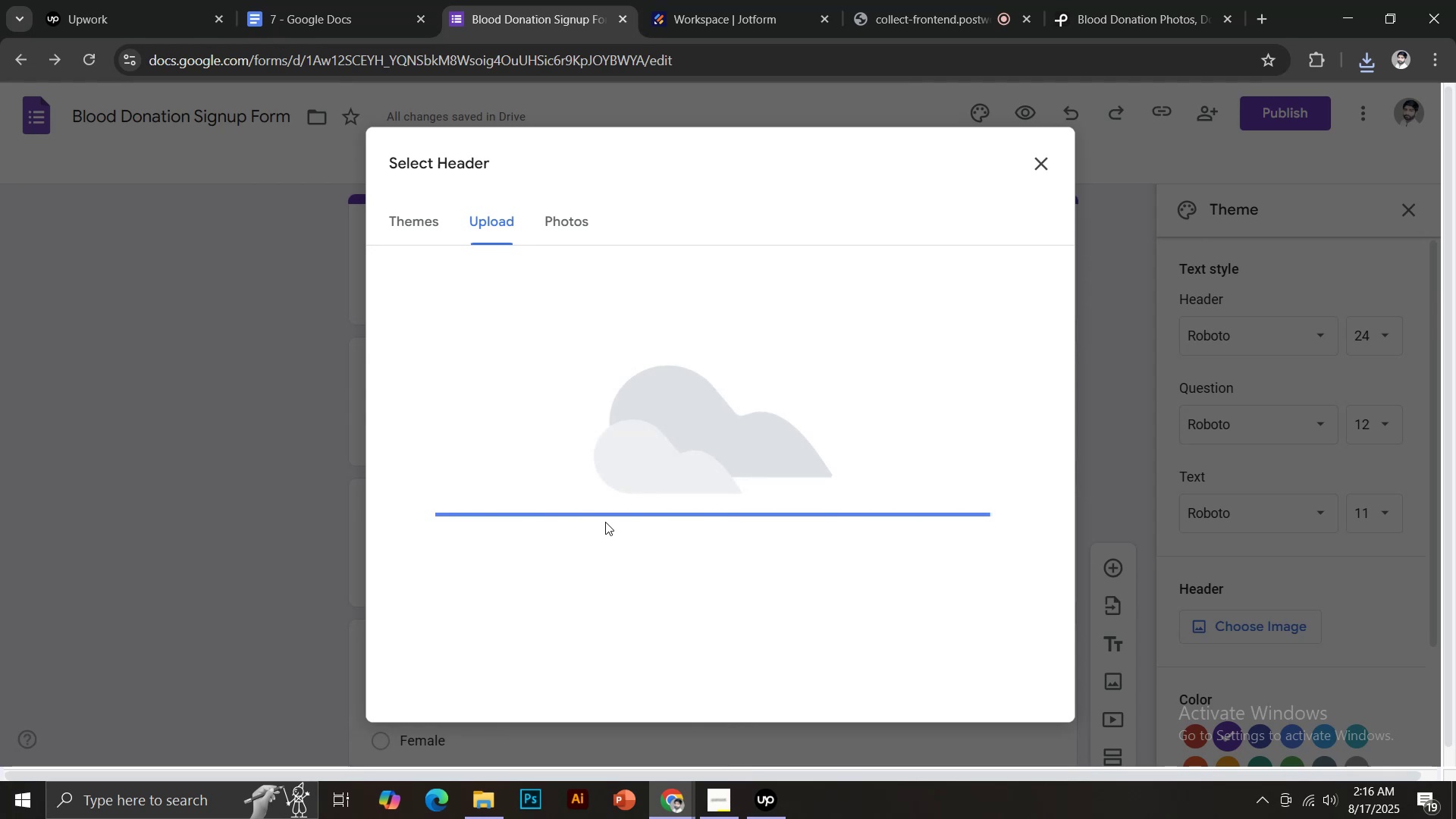 
wait(11.98)
 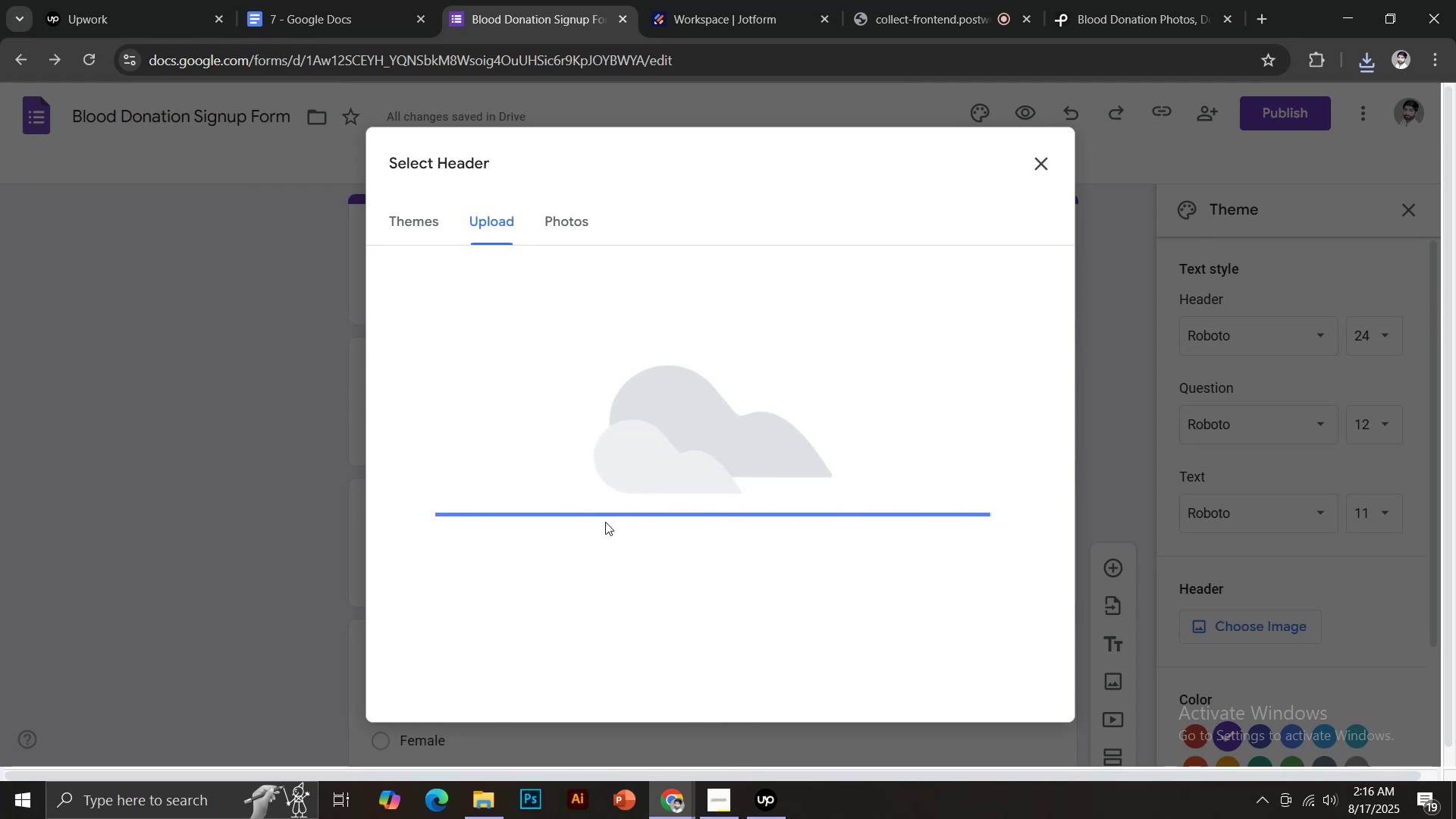 
left_click([1006, 676])
 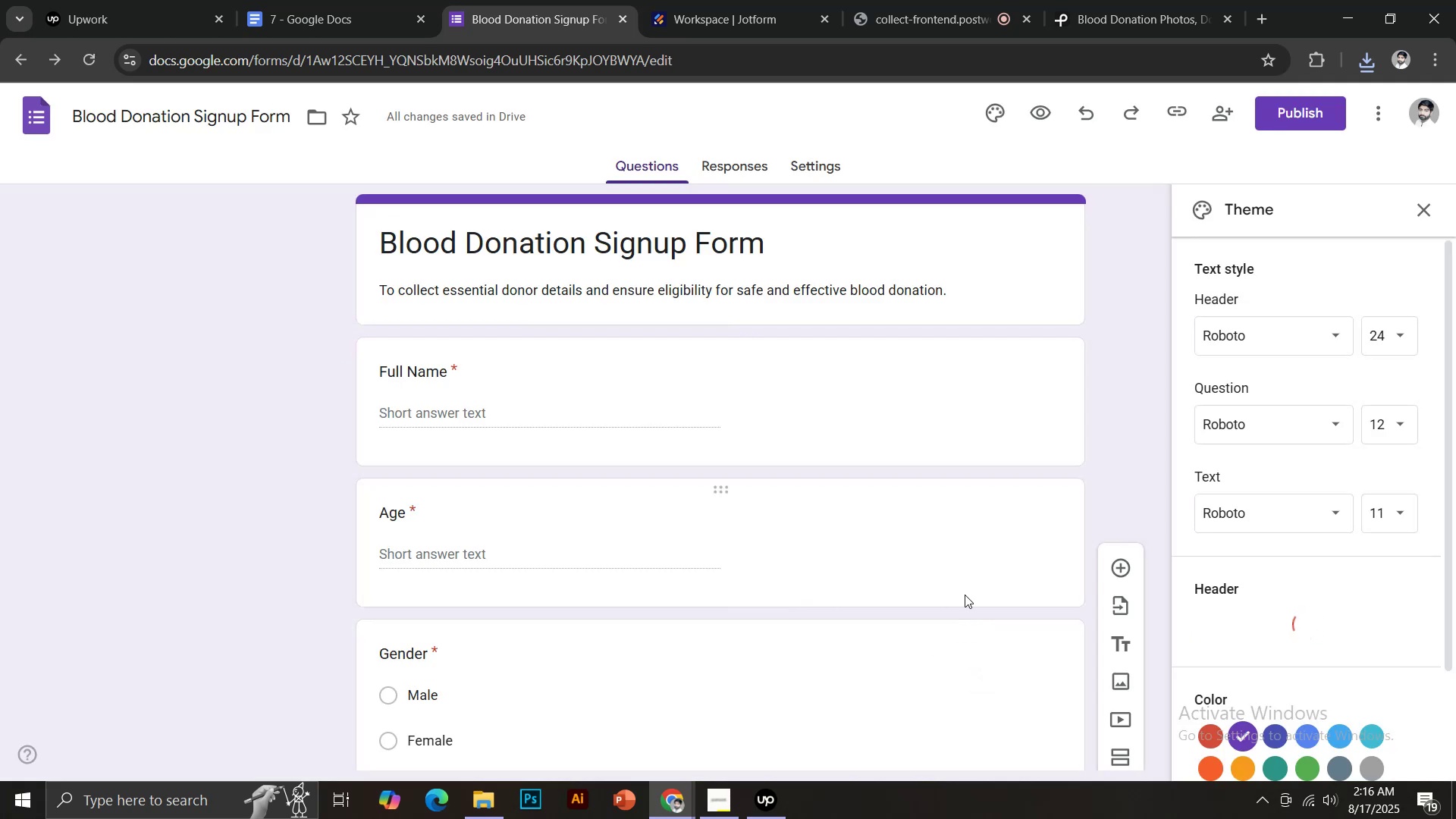 
wait(5.19)
 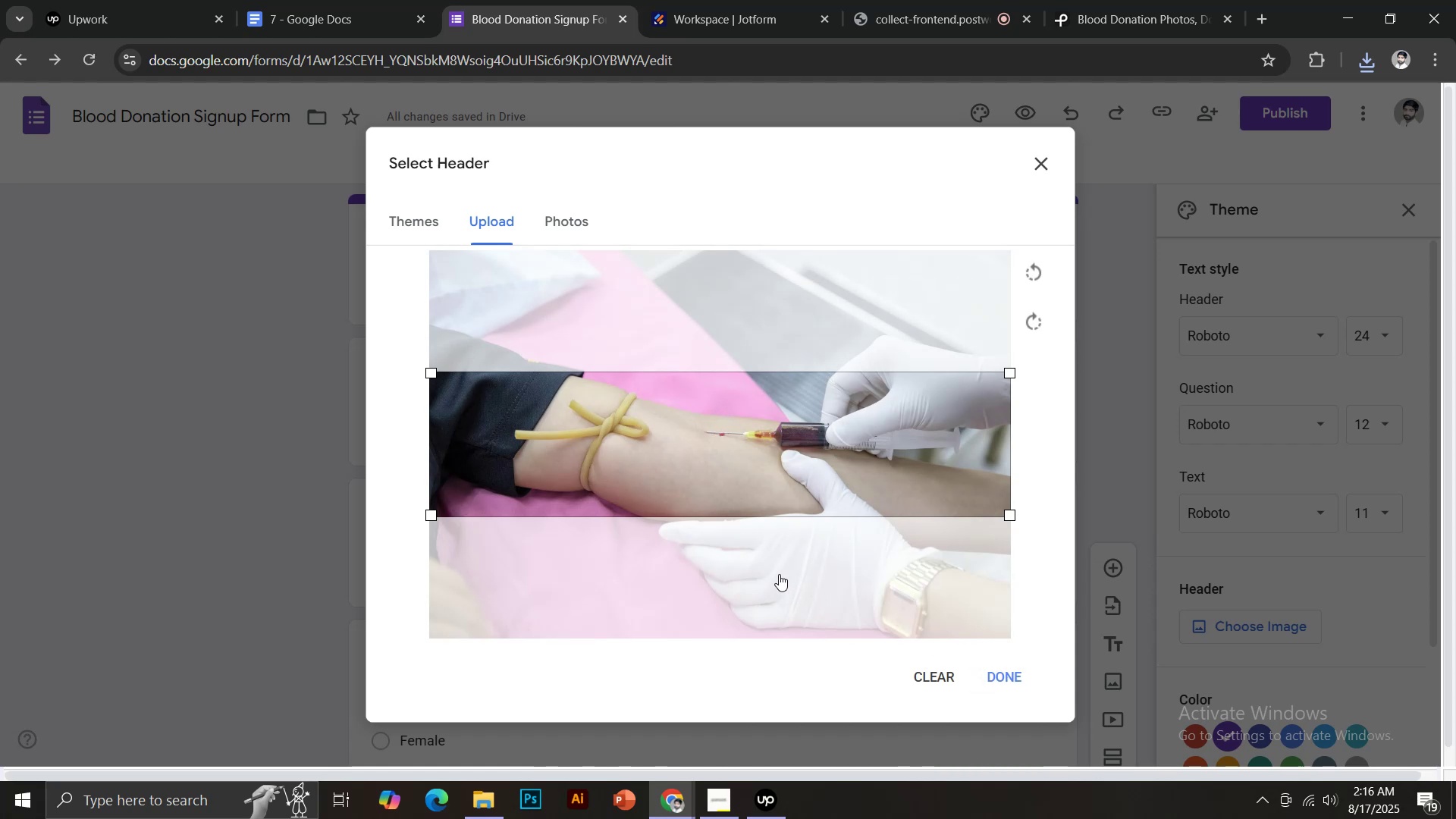 
mouse_move([1215, 715])
 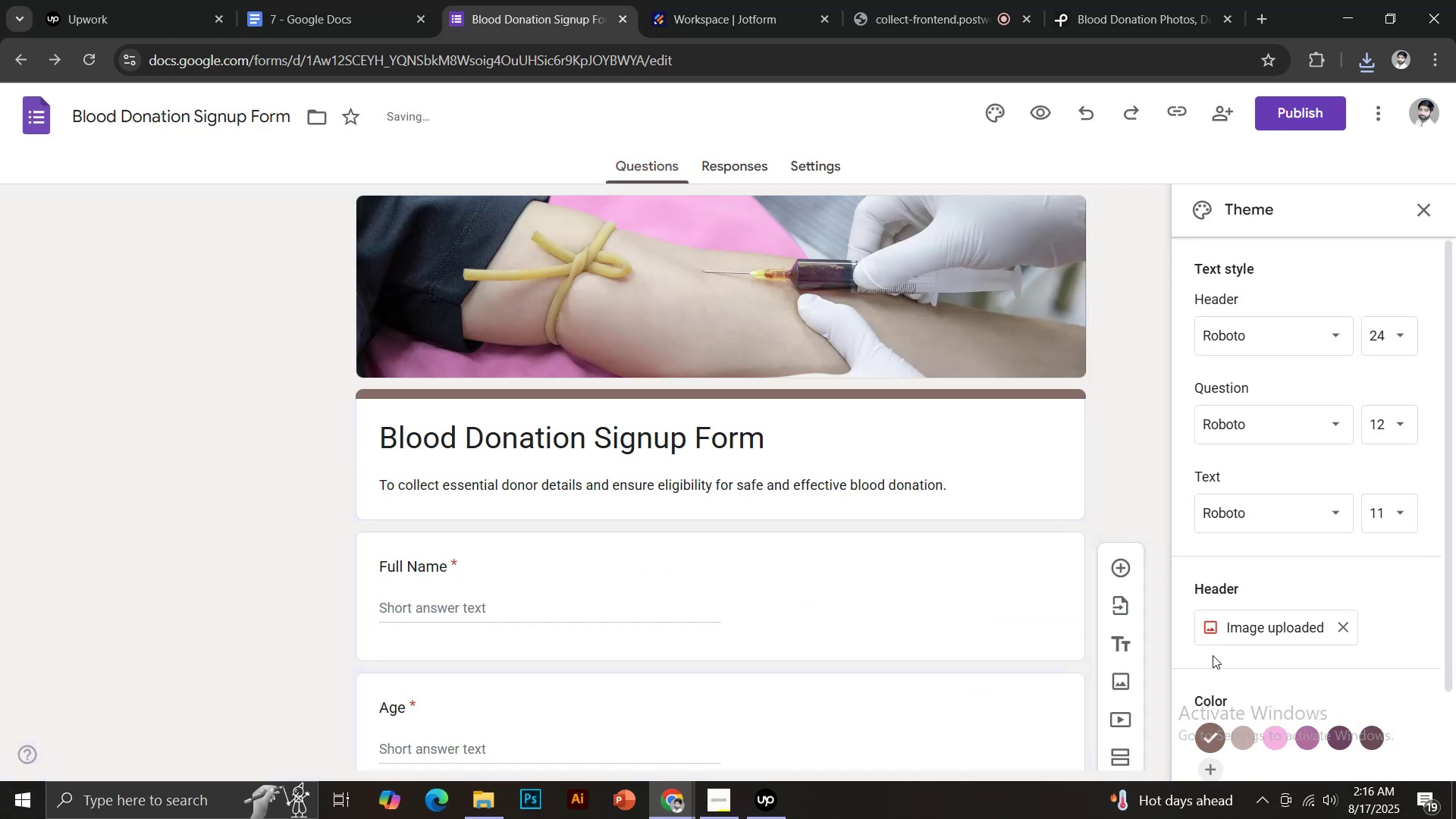 
scroll: coordinate [1278, 684], scroll_direction: down, amount: 2.0
 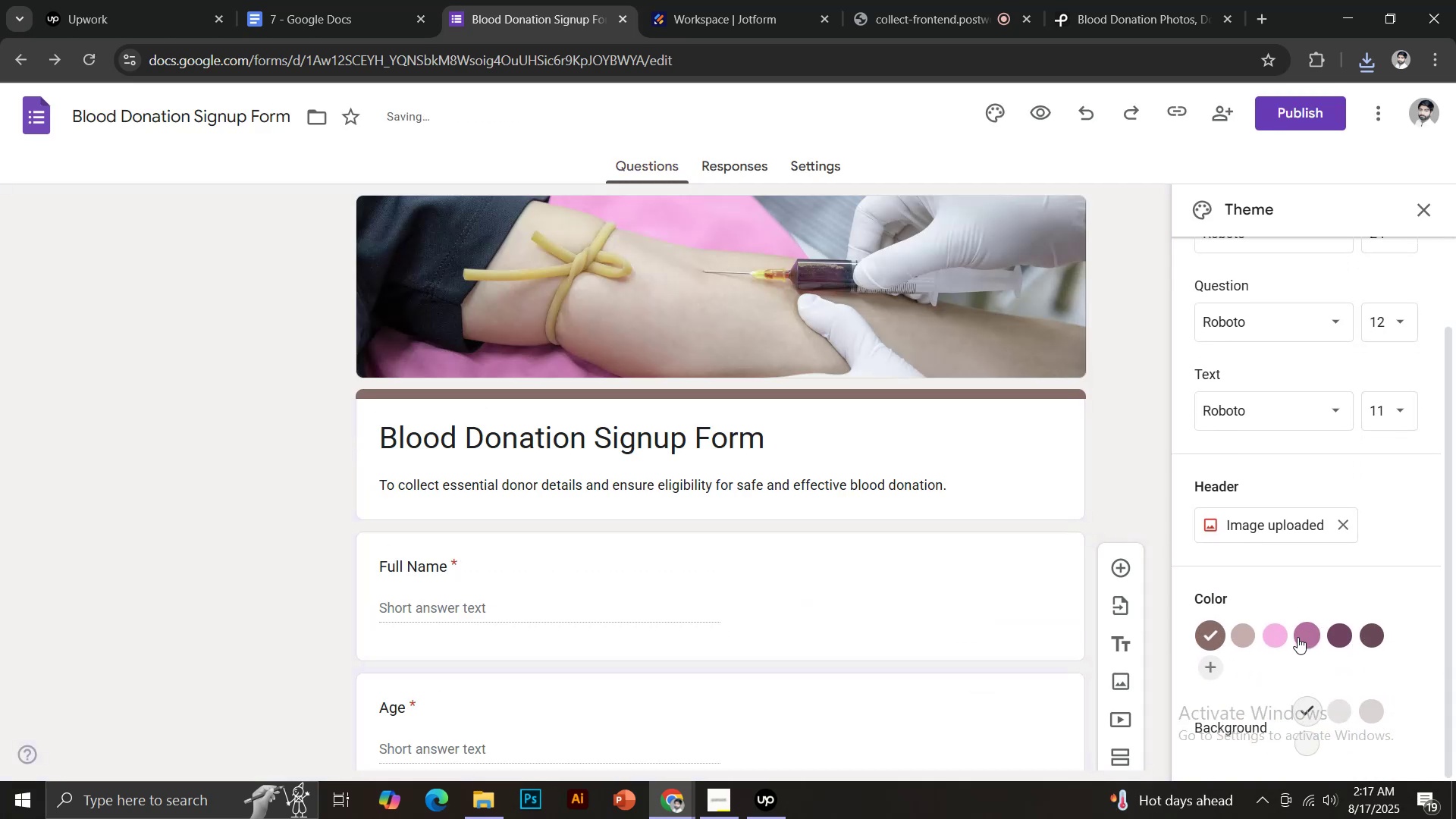 
left_click([1279, 637])
 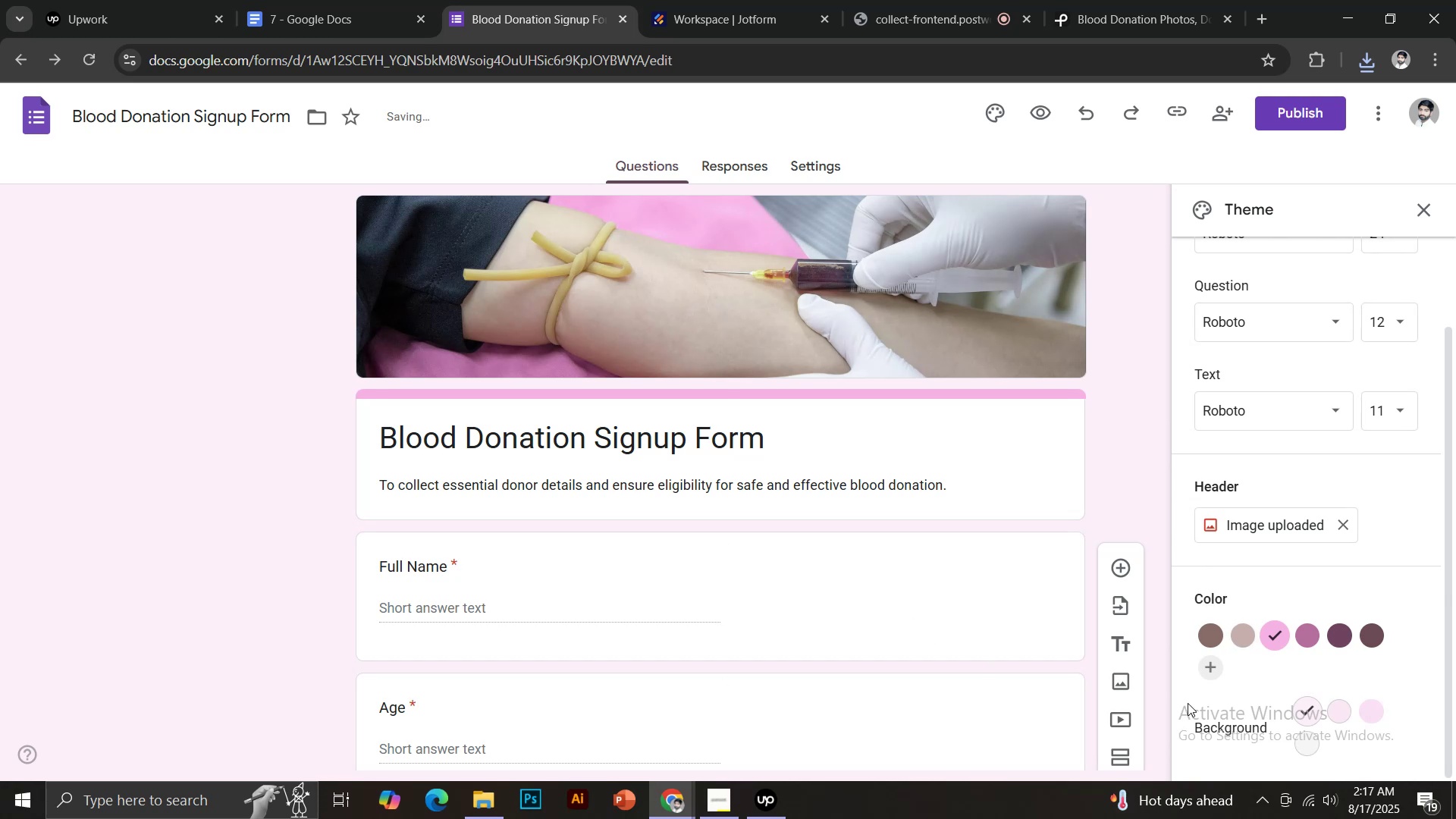 
left_click([1310, 642])
 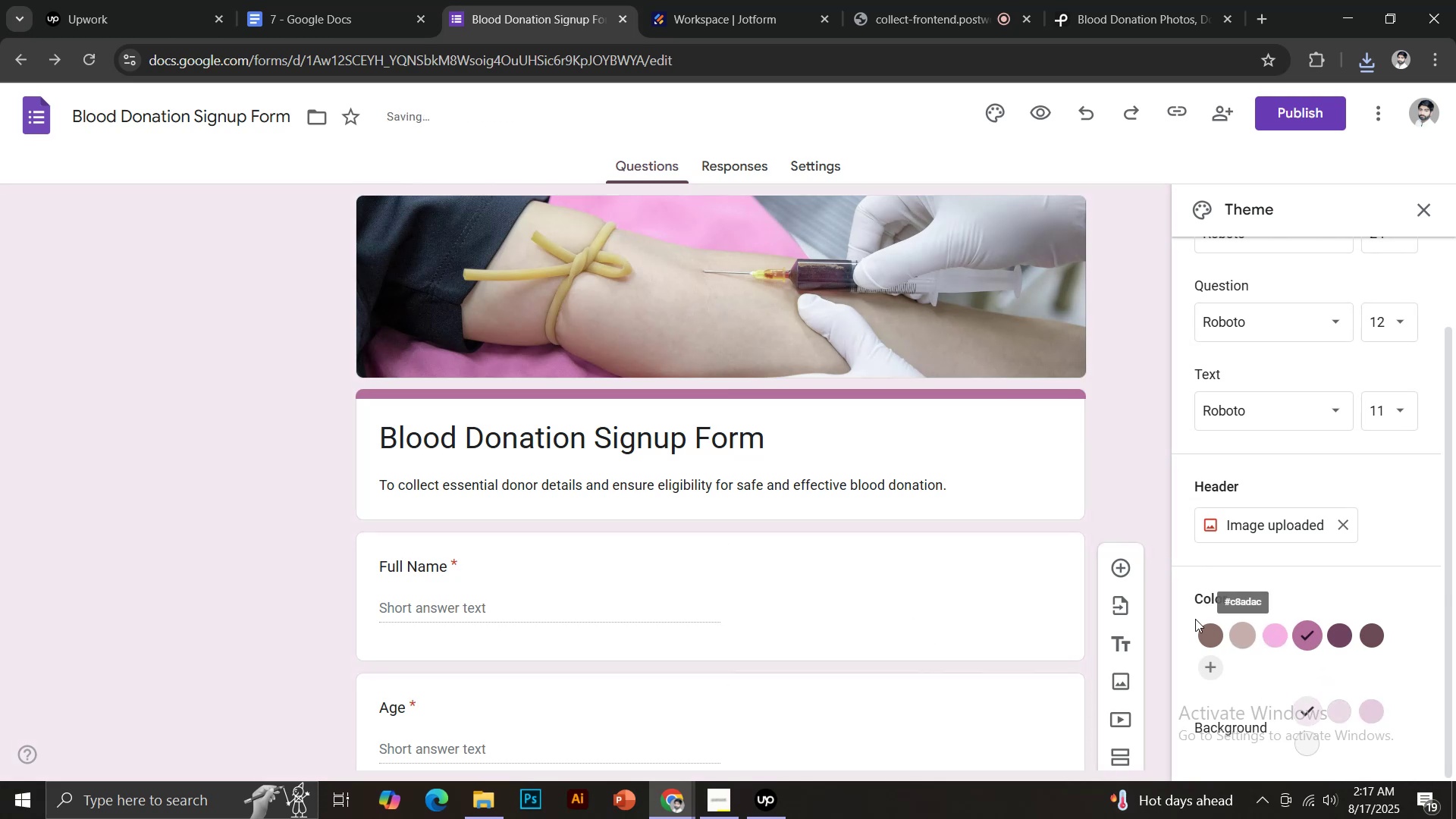 
scroll: coordinate [1244, 514], scroll_direction: down, amount: 11.0
 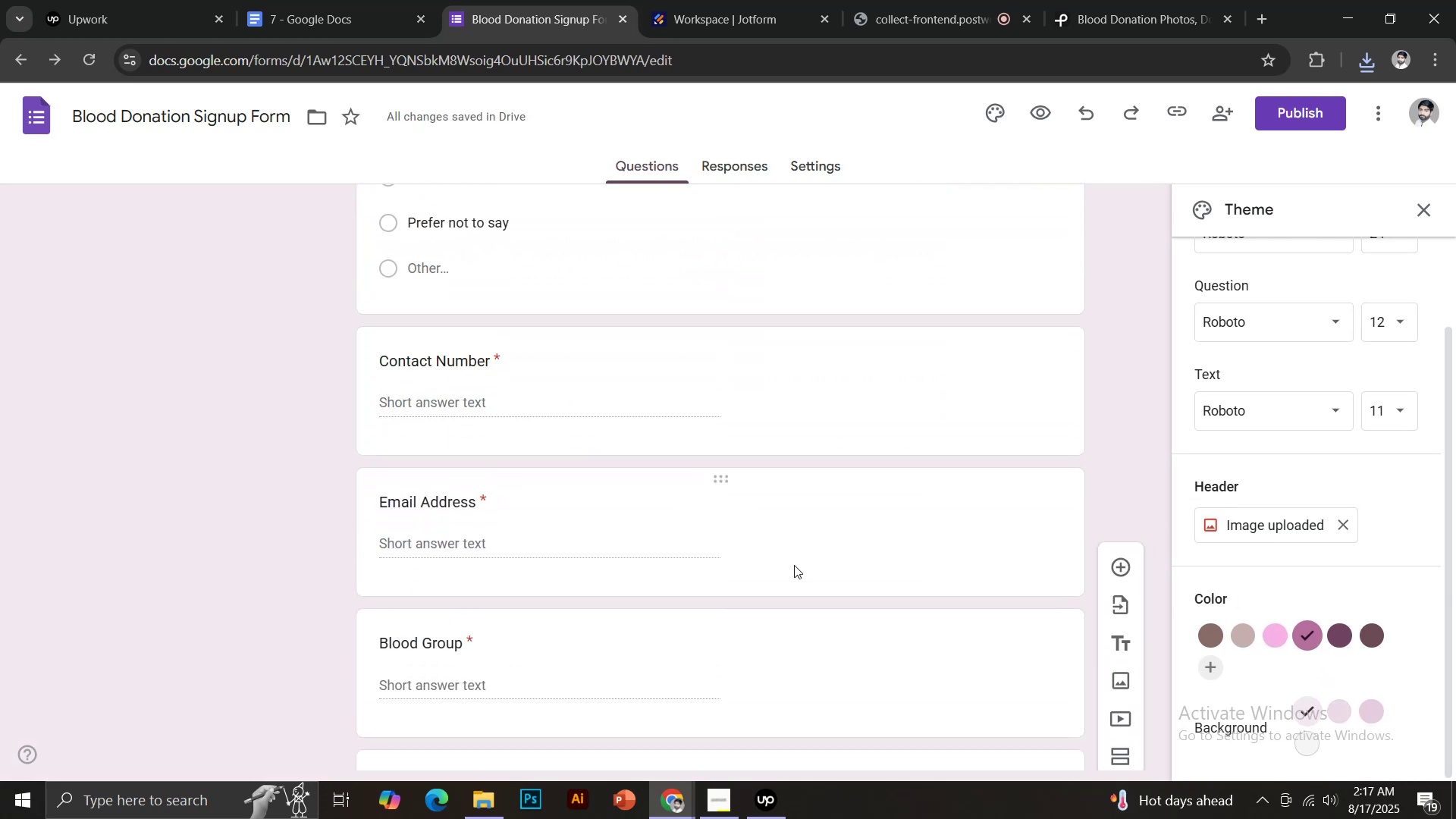 
scroll: coordinate [794, 592], scroll_direction: up, amount: 17.0
 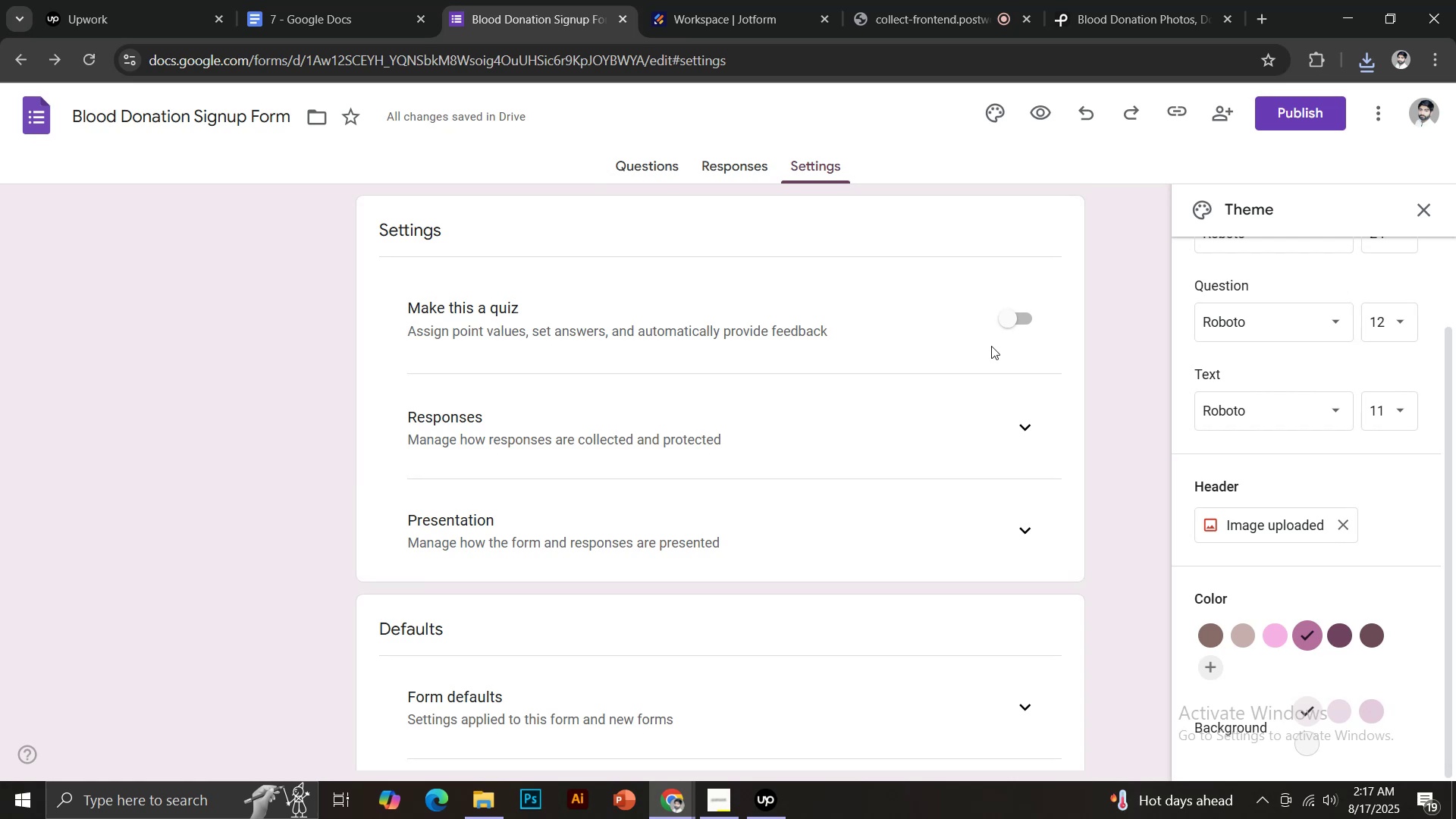 
wait(5.16)
 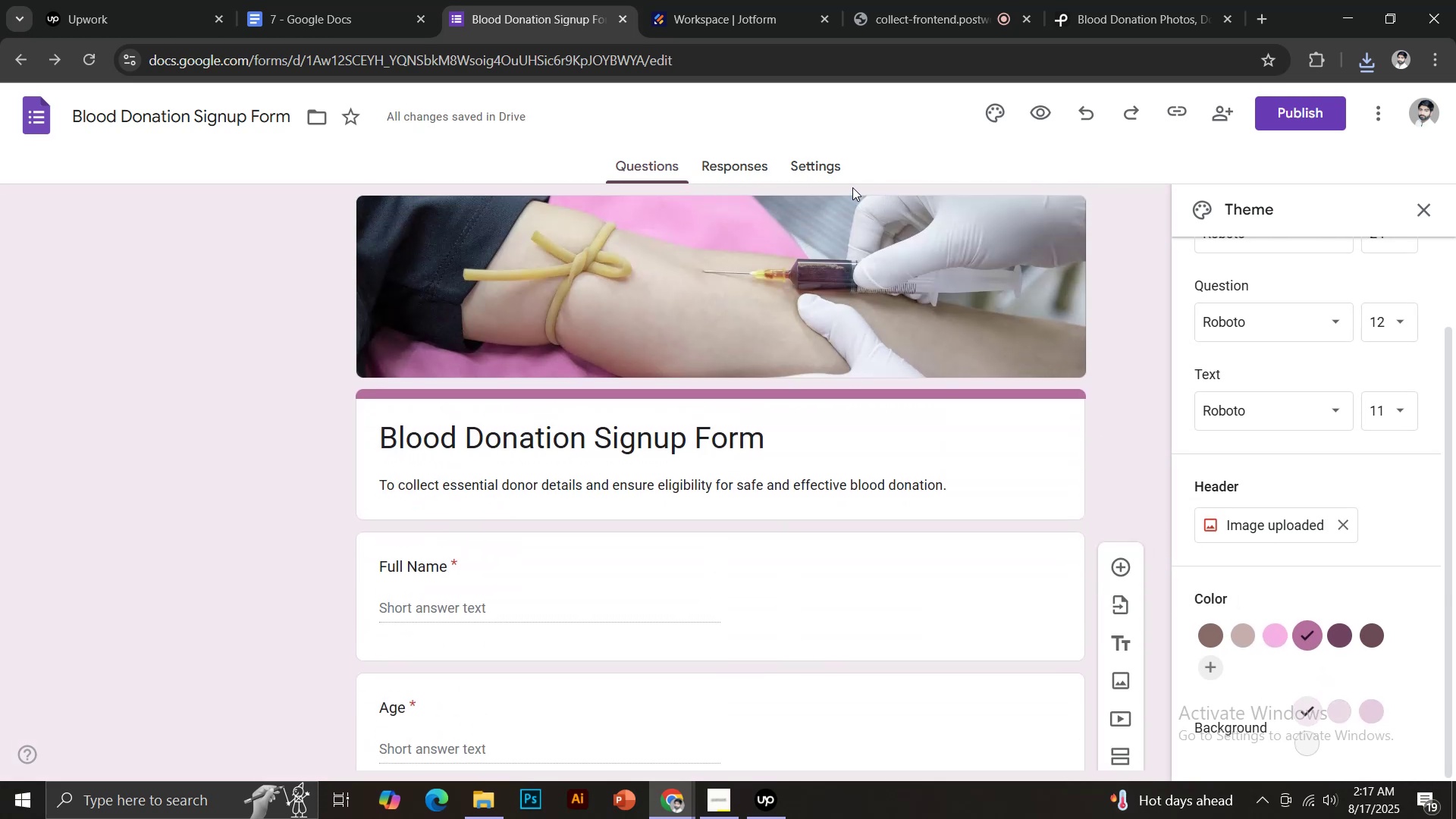 
scroll: coordinate [629, 431], scroll_direction: down, amount: 2.0
 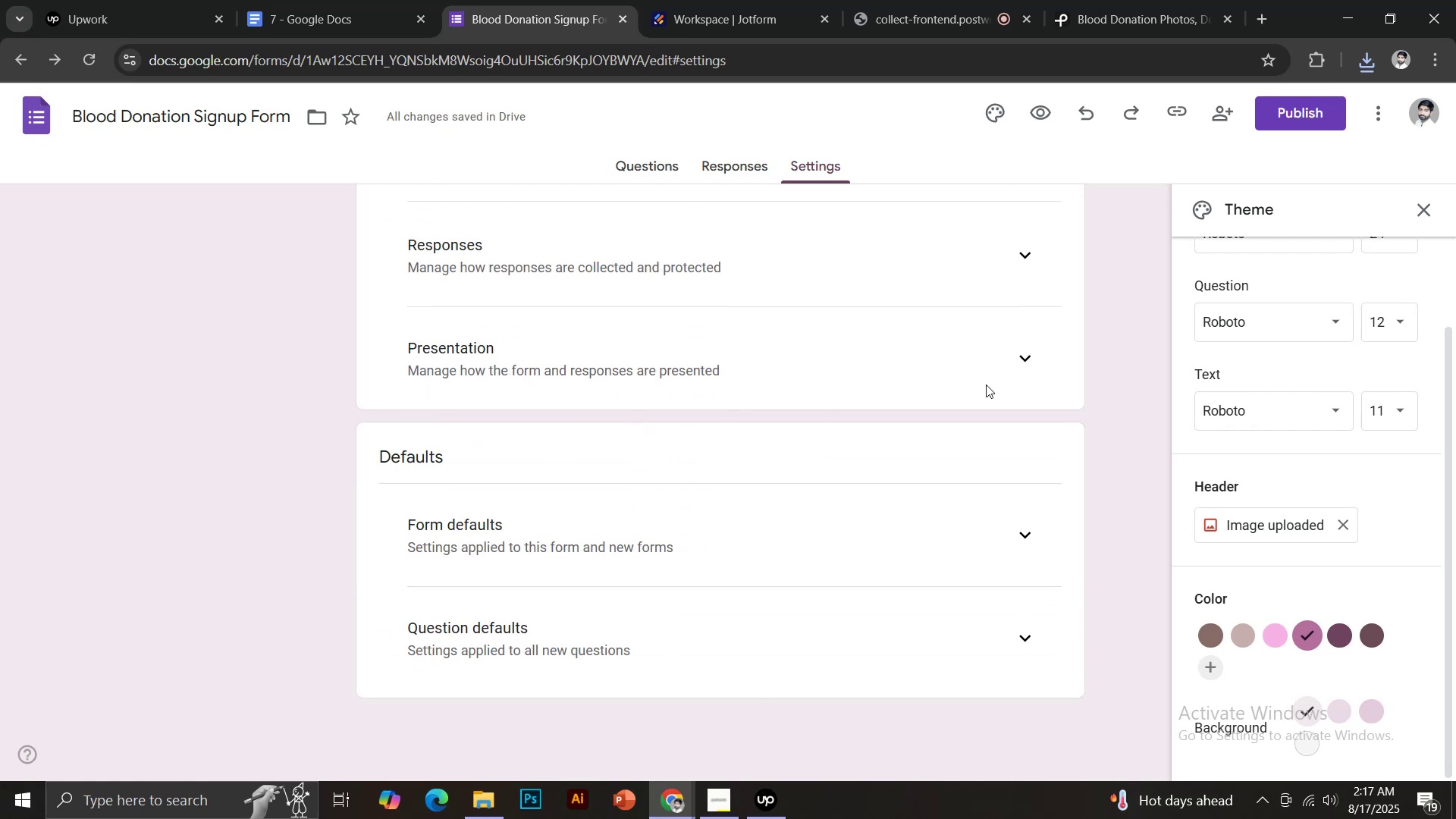 
left_click([1015, 354])
 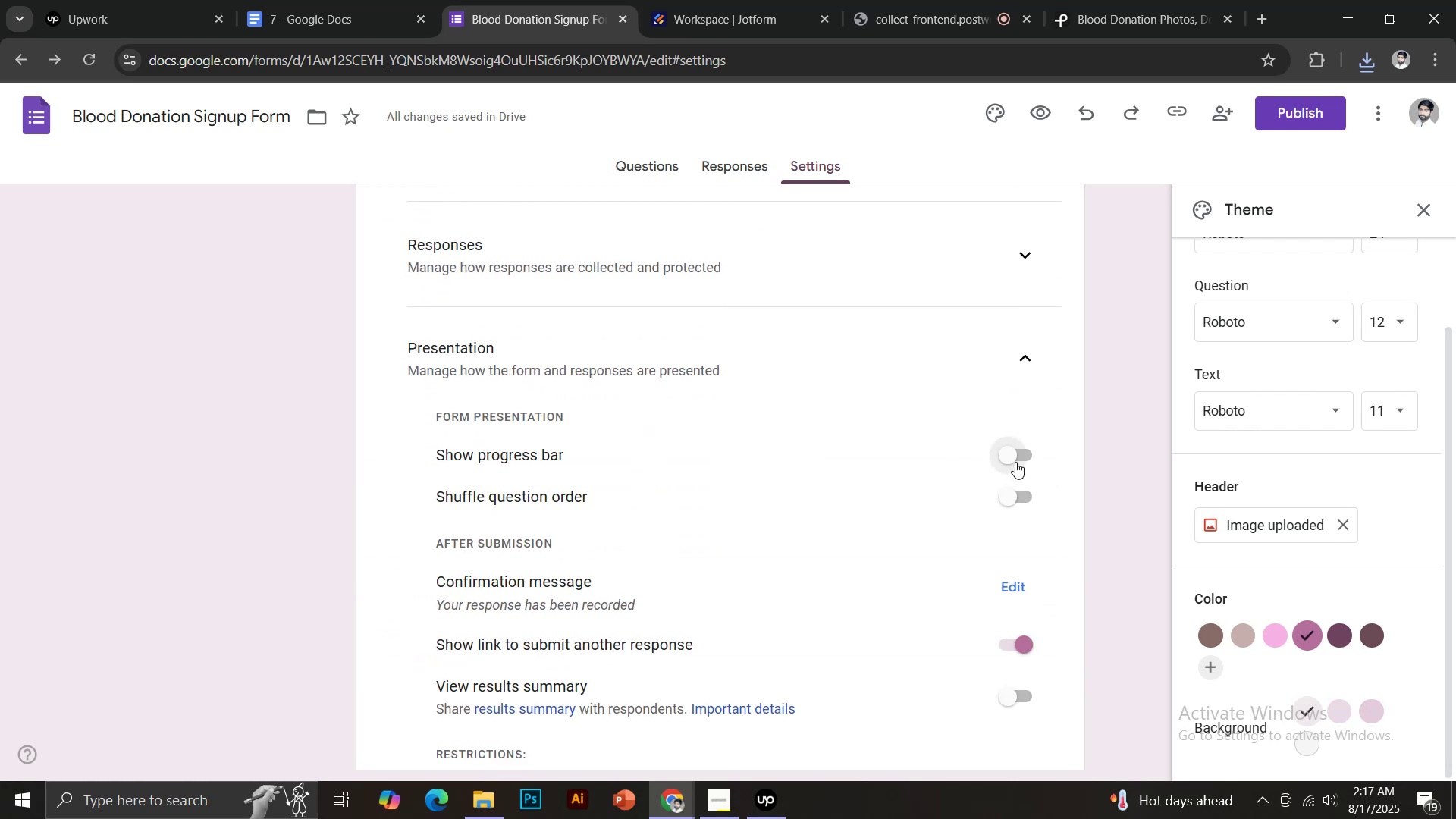 
left_click([1012, 457])
 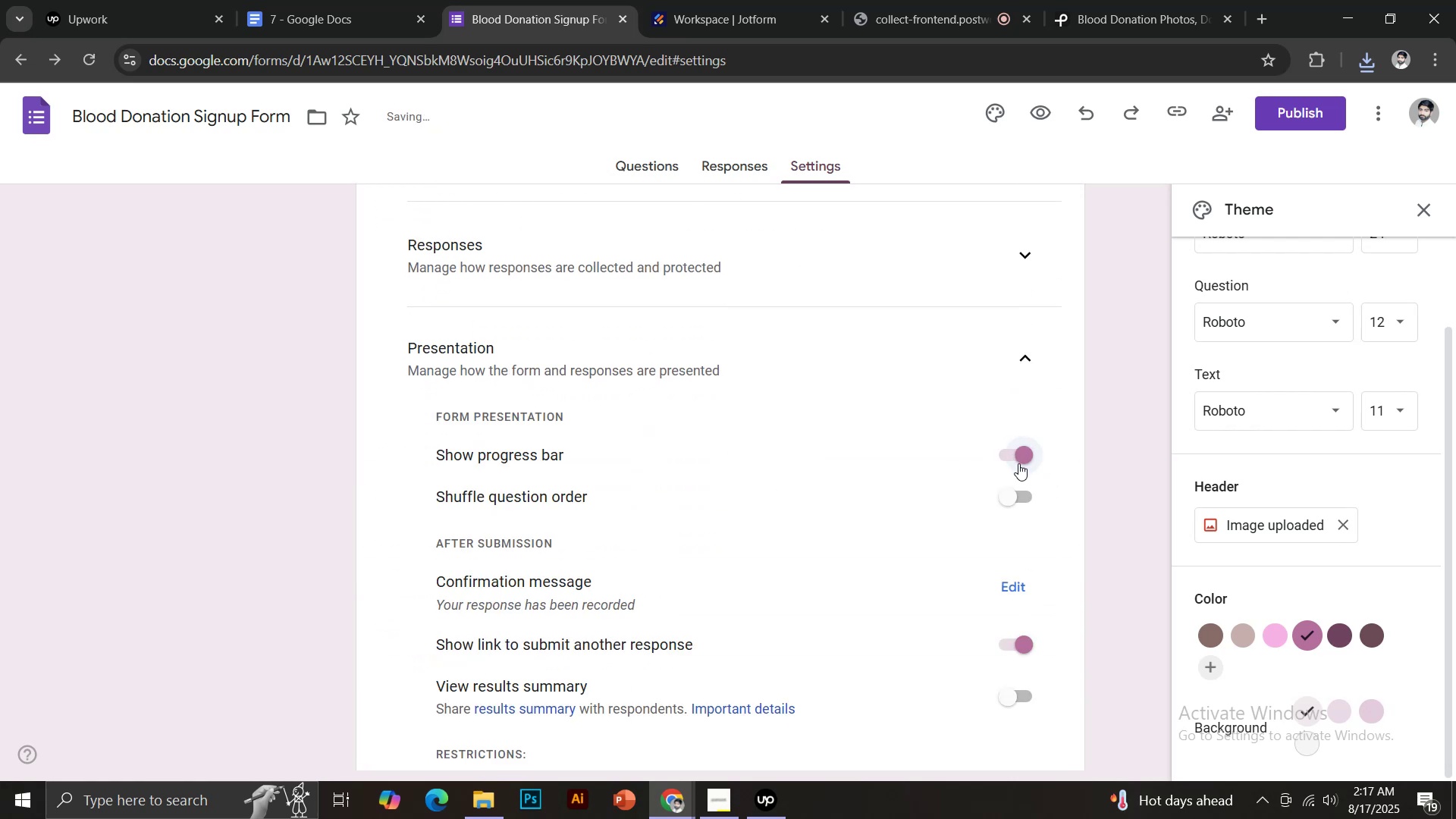 
scroll: coordinate [1021, 466], scroll_direction: down, amount: 2.0
 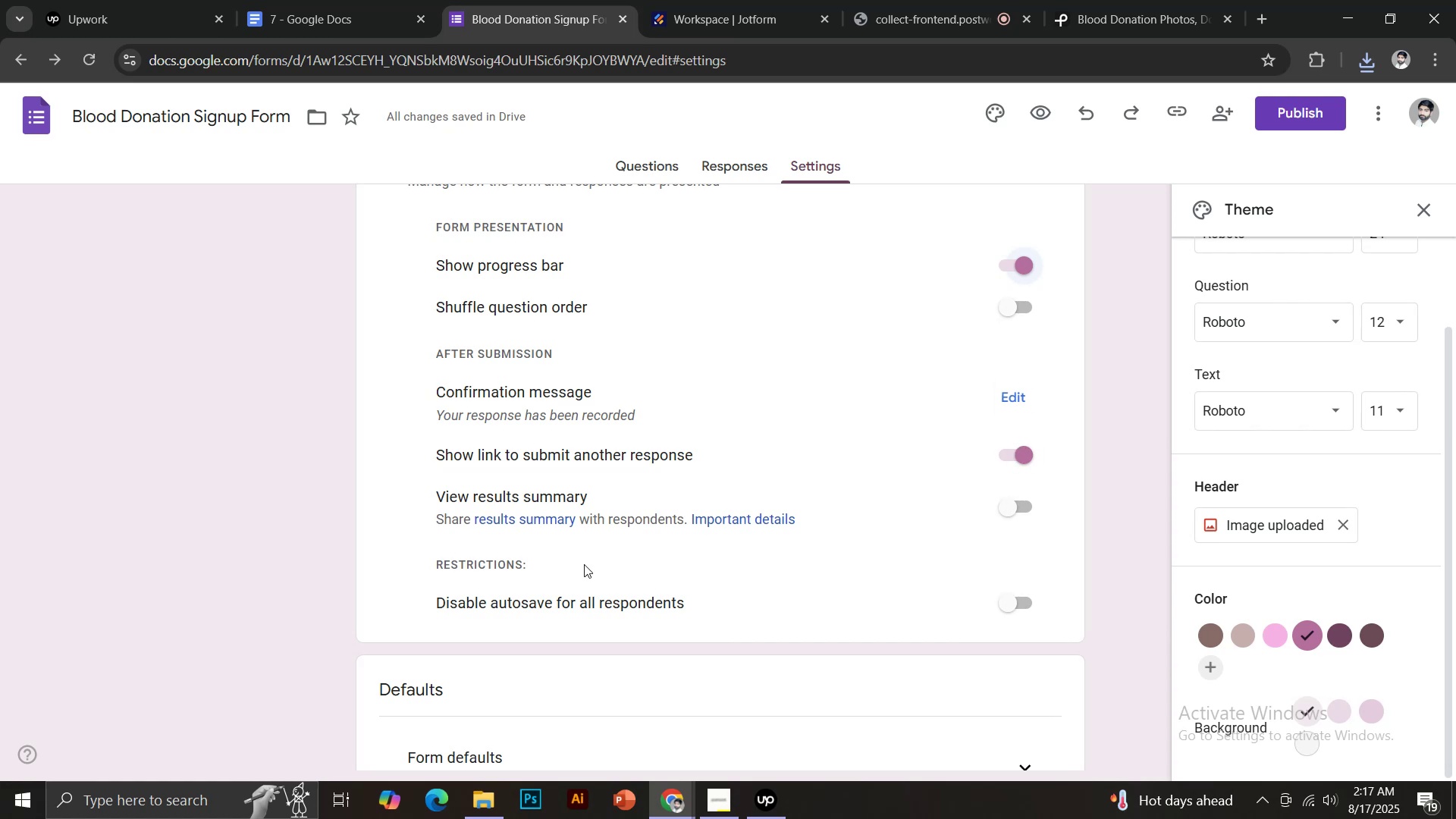 
wait(5.7)
 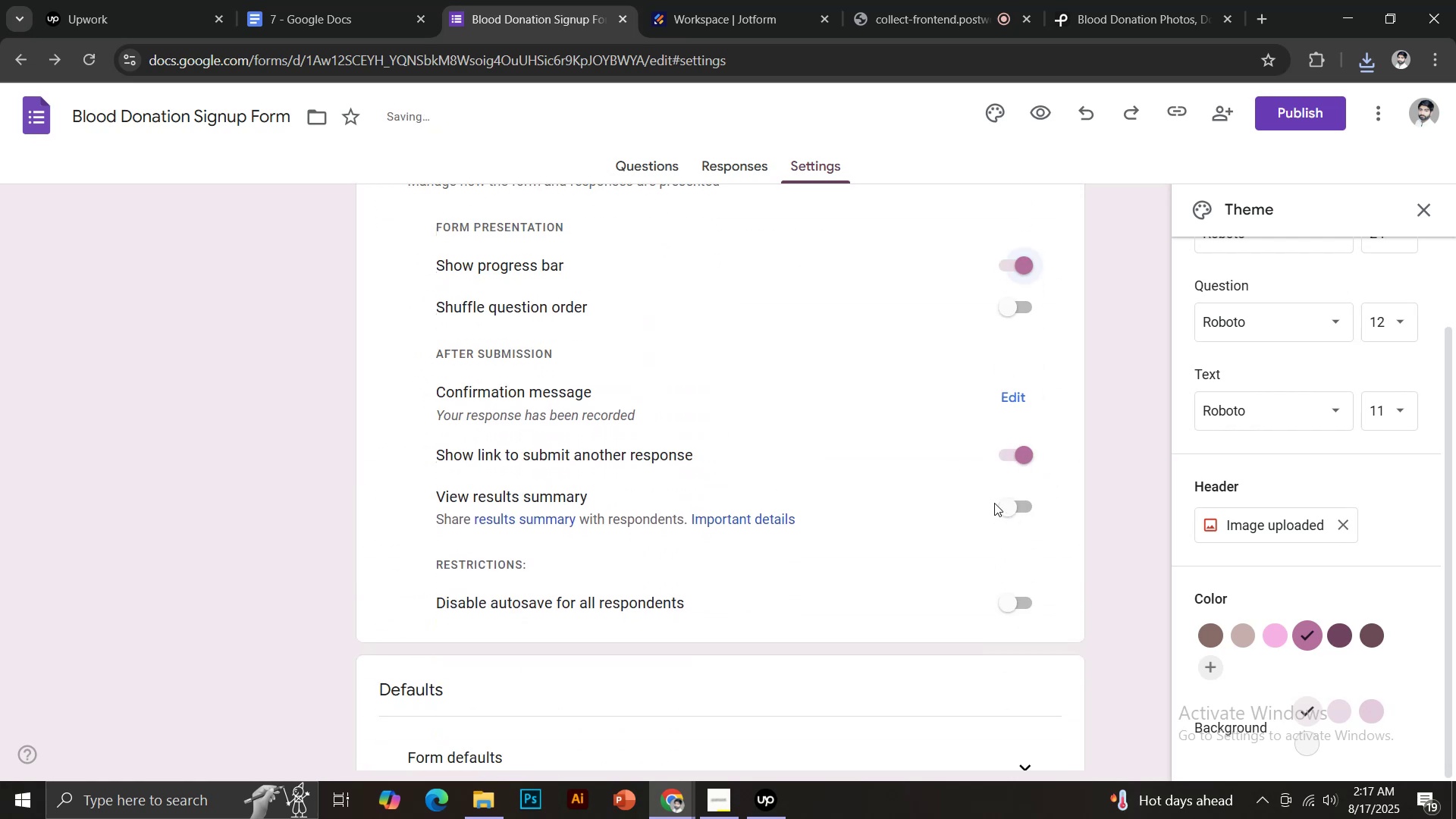 
scroll: coordinate [761, 380], scroll_direction: up, amount: 3.0
 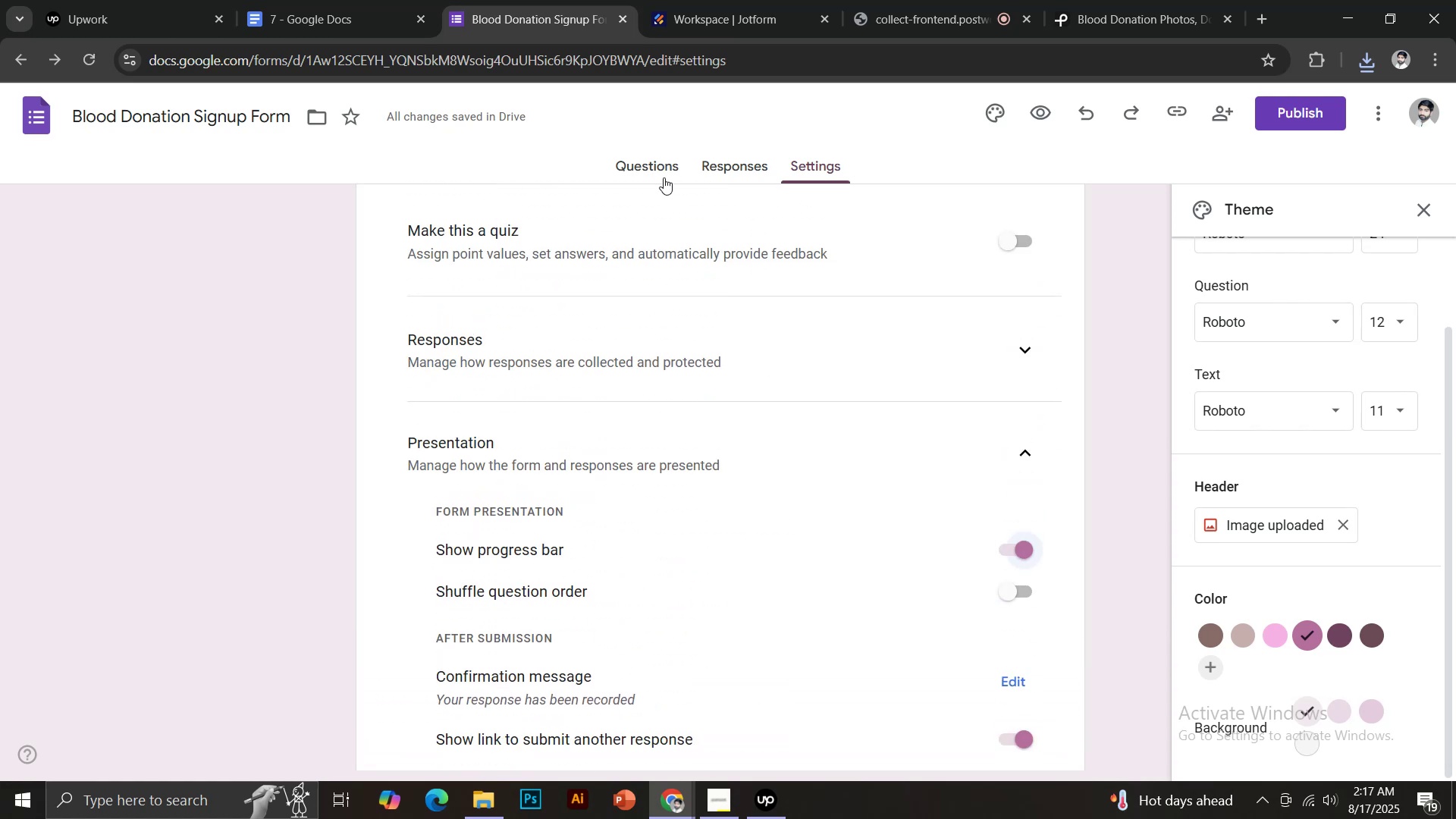 
left_click([642, 170])
 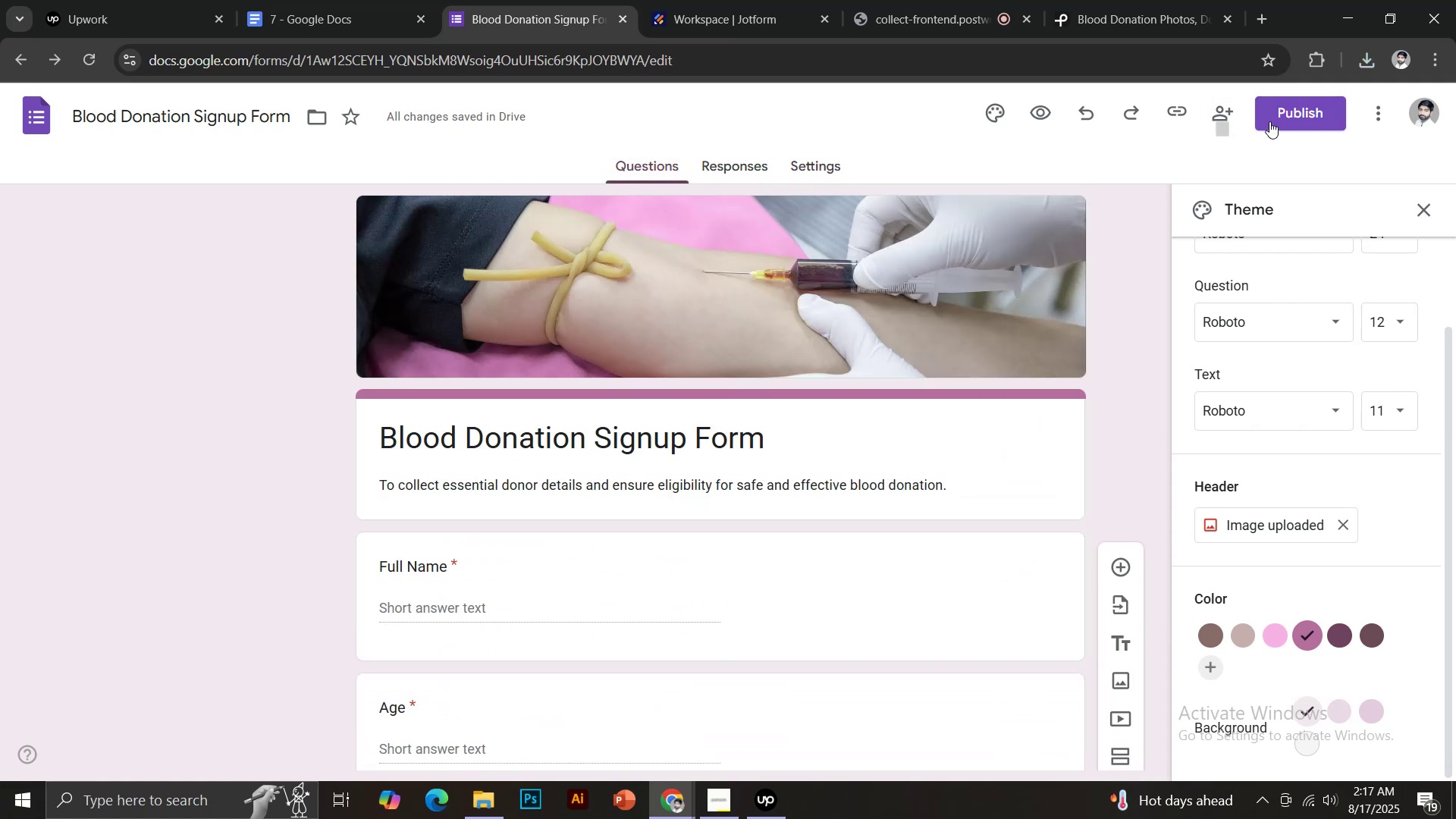 
left_click([1269, 121])
 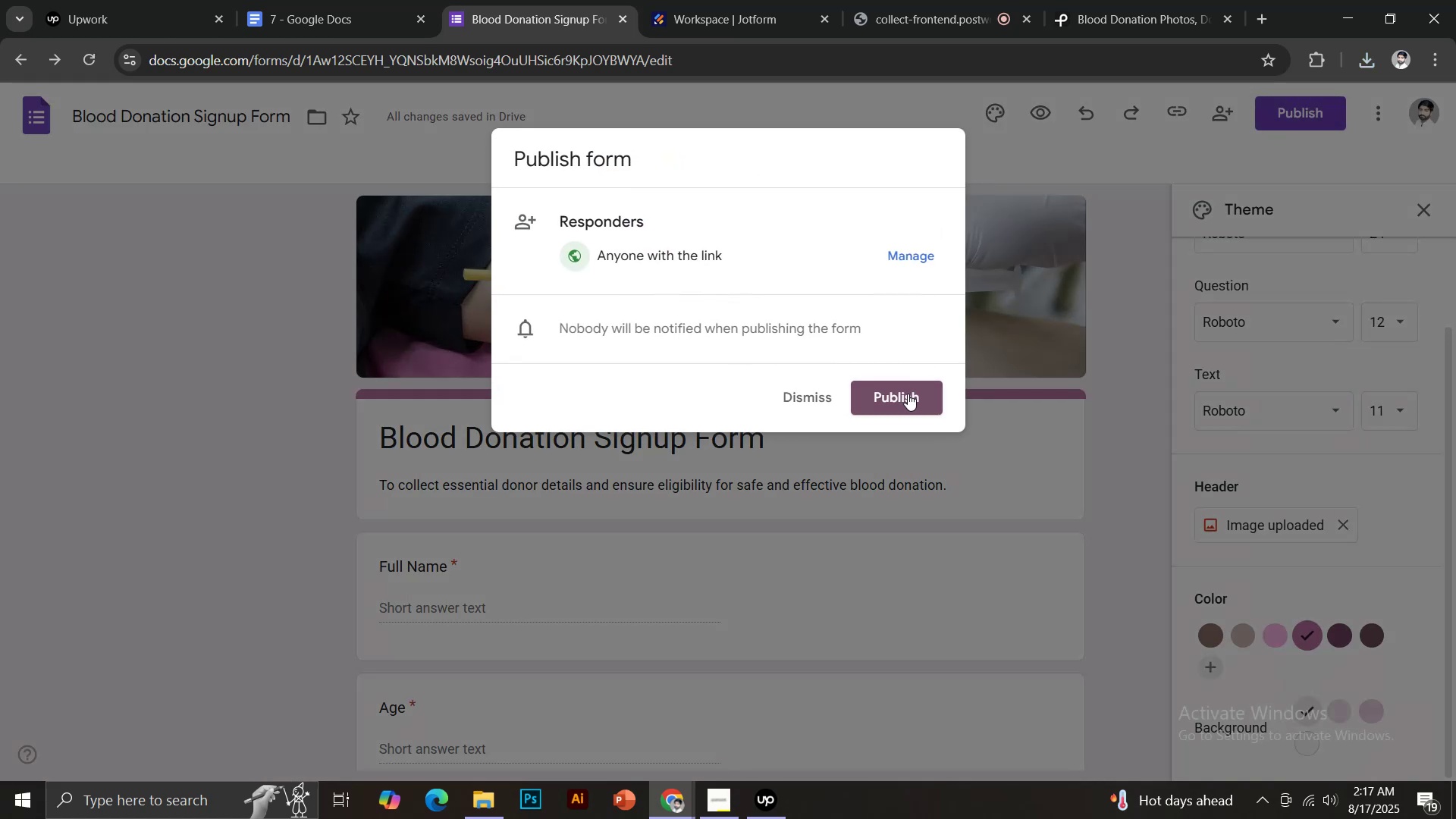 
left_click([907, 394])
 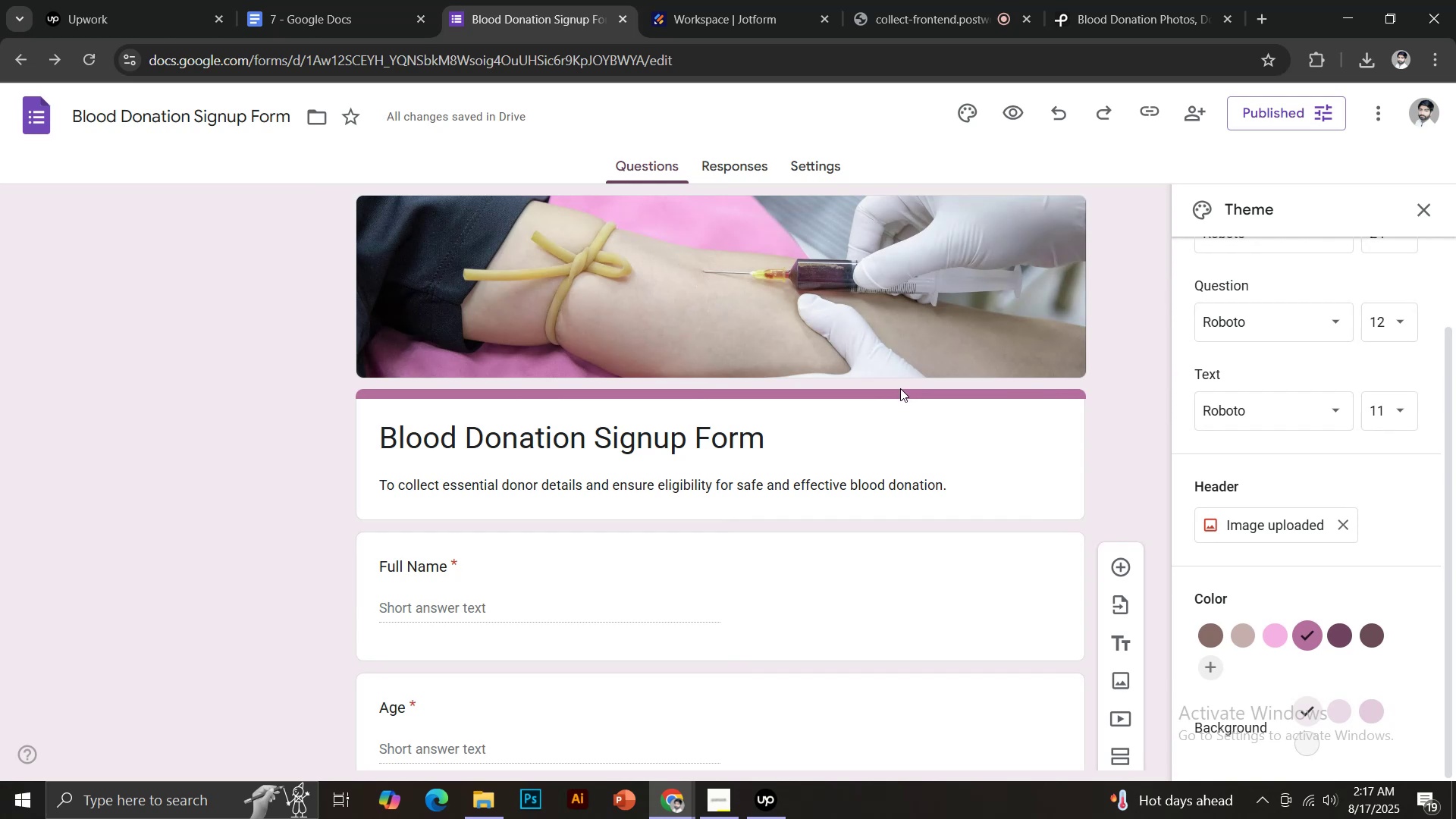 
wait(5.49)
 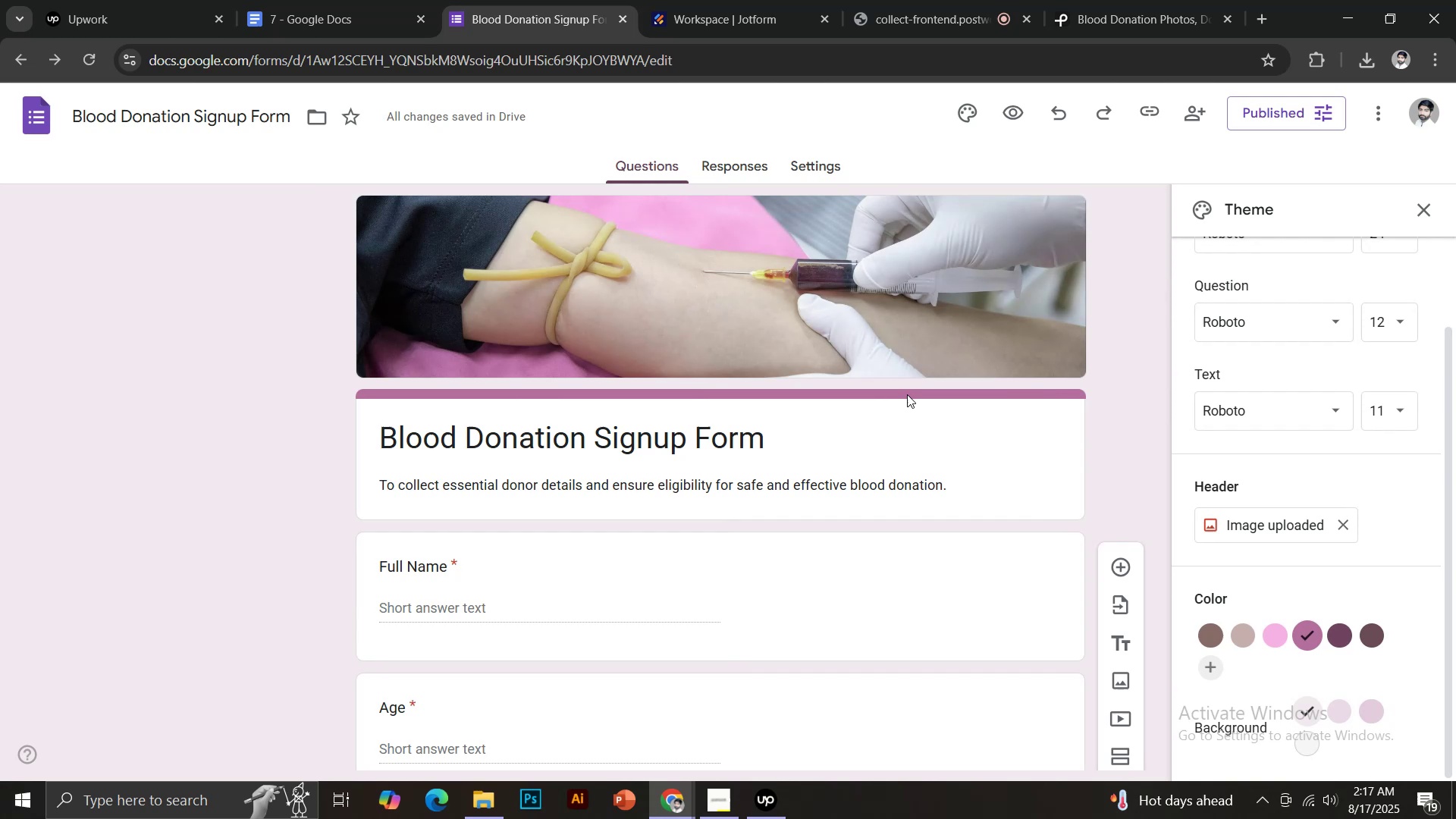 
left_click([33, 112])
 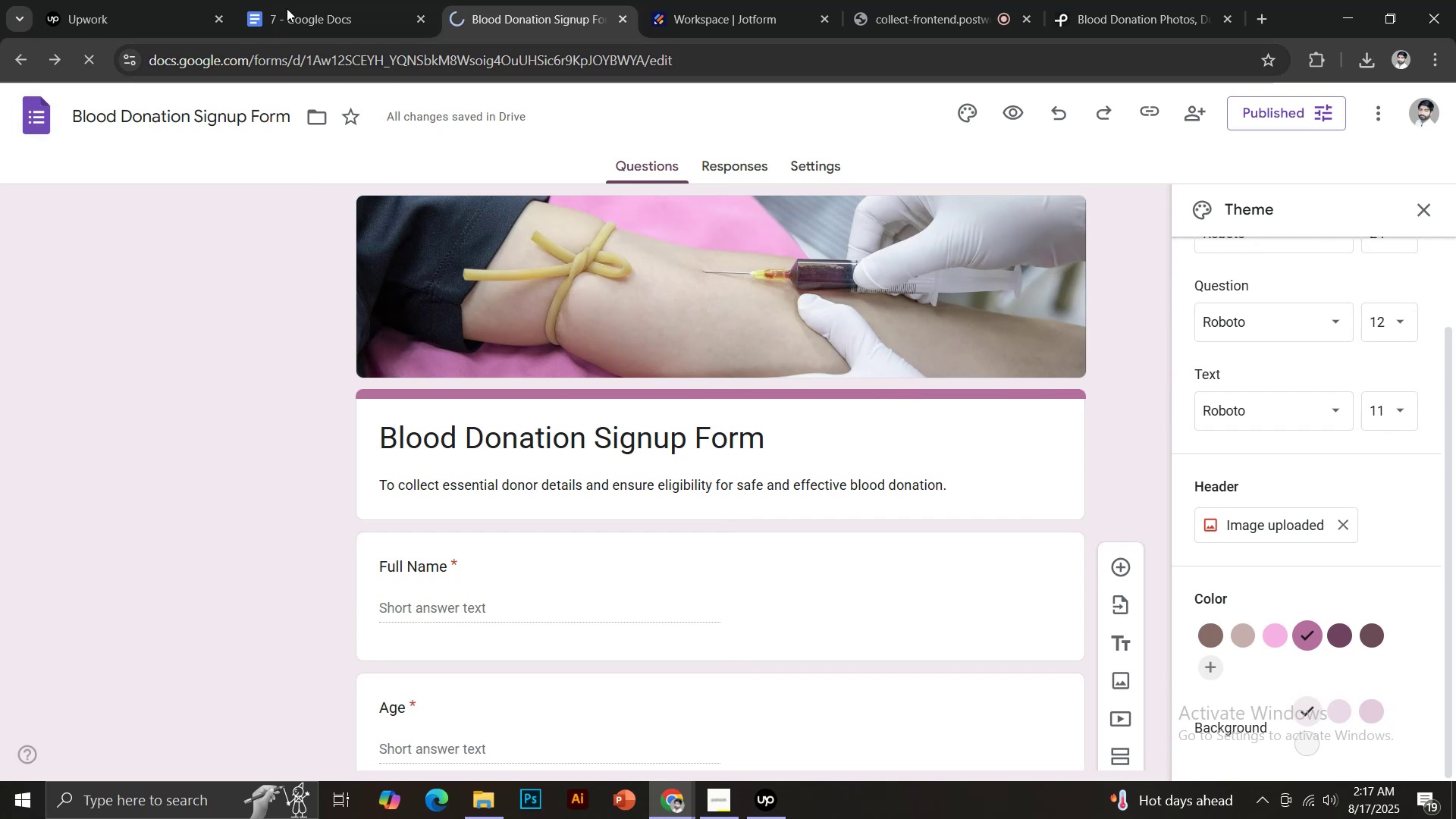 
left_click([297, 0])
 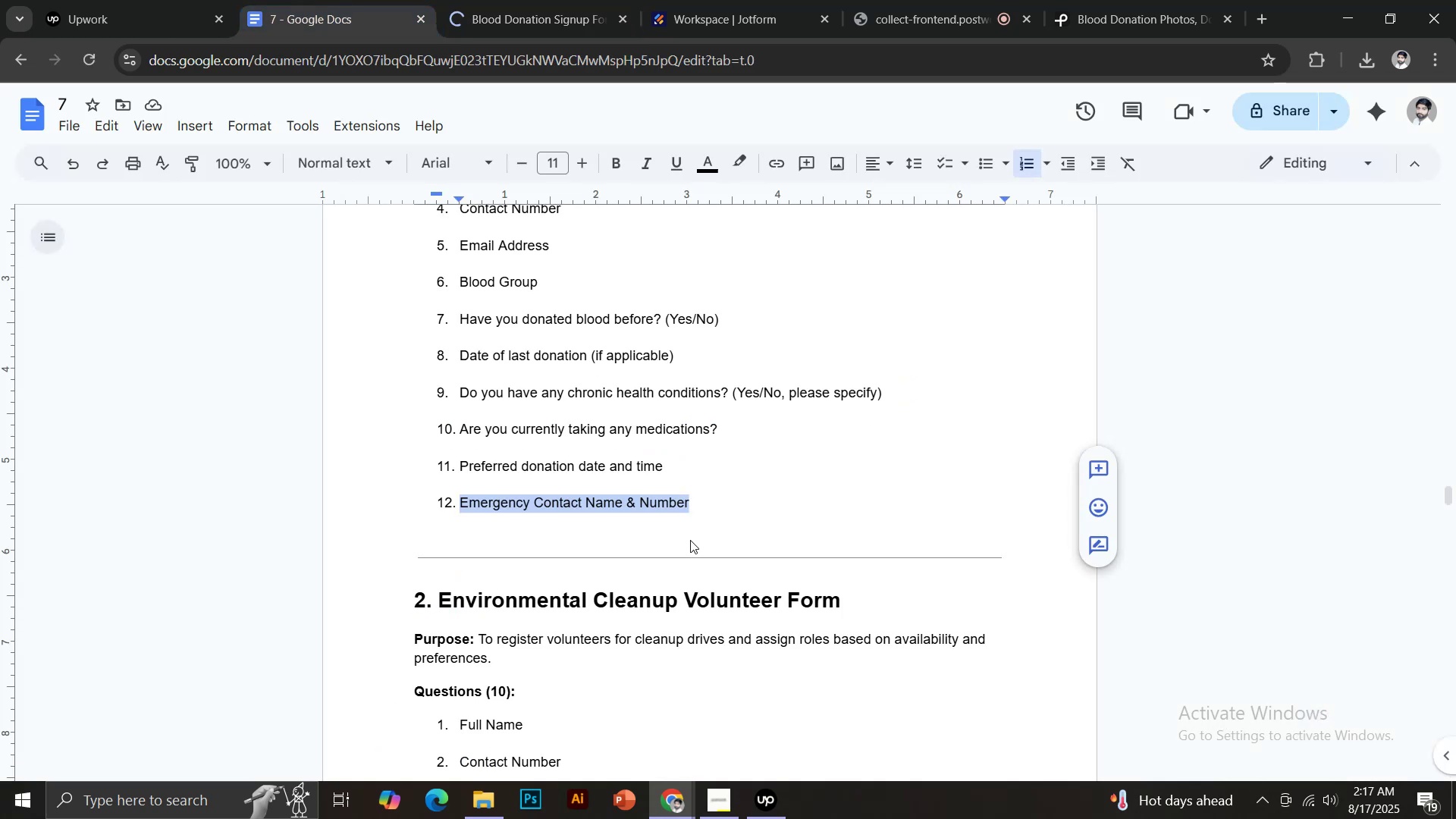 
scroll: coordinate [691, 540], scroll_direction: down, amount: 3.0
 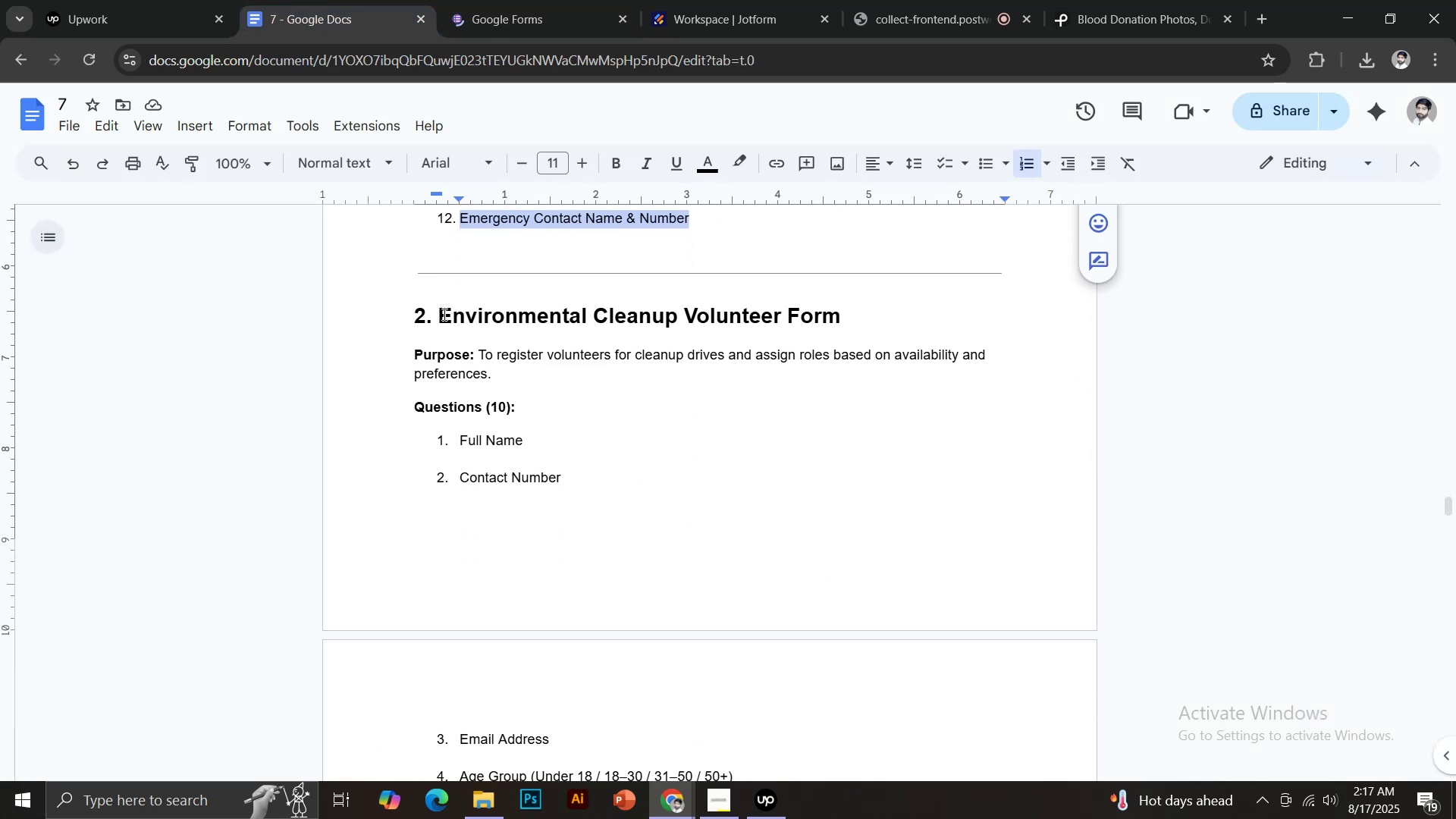 
left_click_drag(start_coordinate=[440, 313], to_coordinate=[846, 321])
 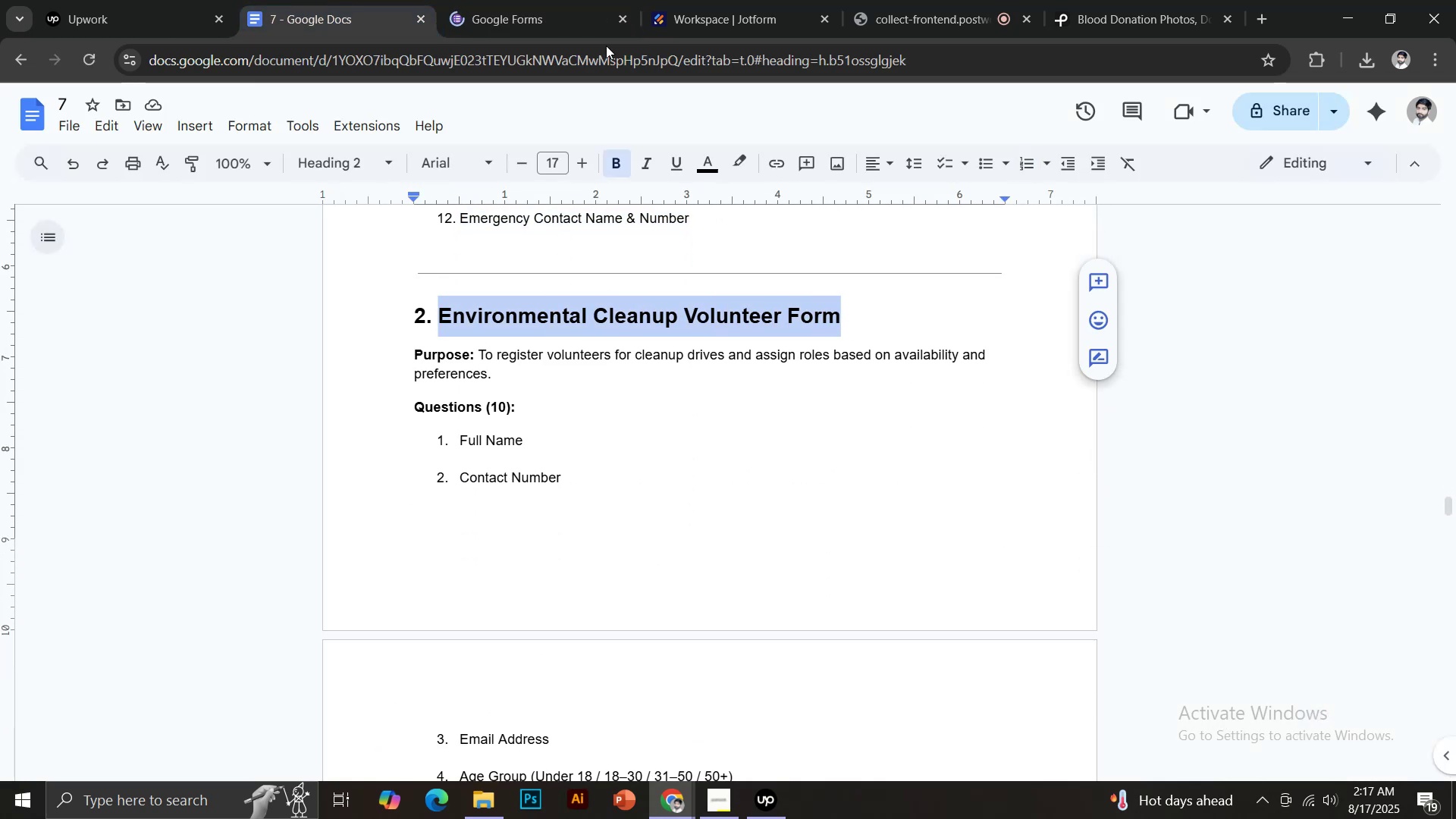 
key(Control+C)
 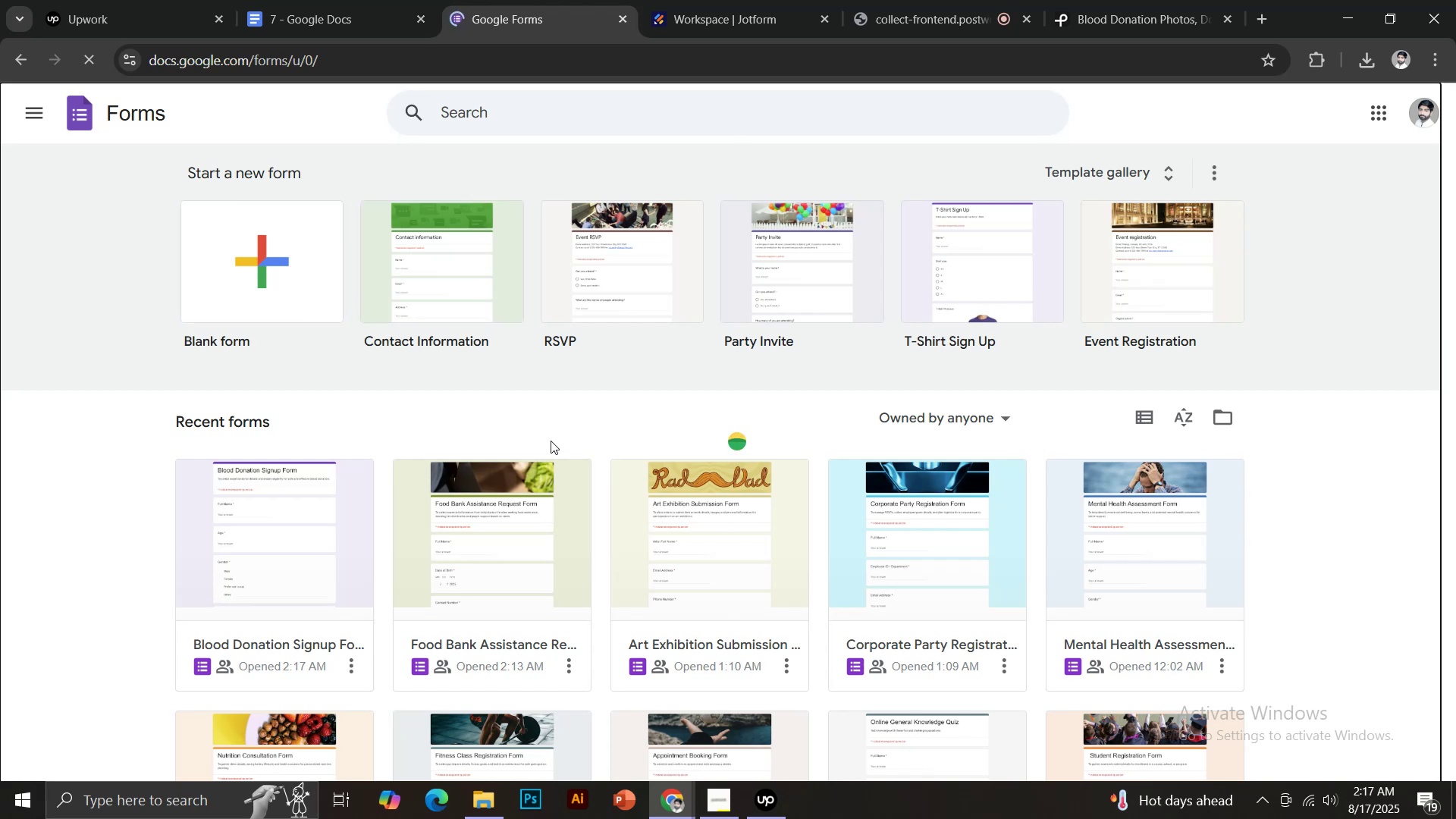 
left_click([450, 242])
 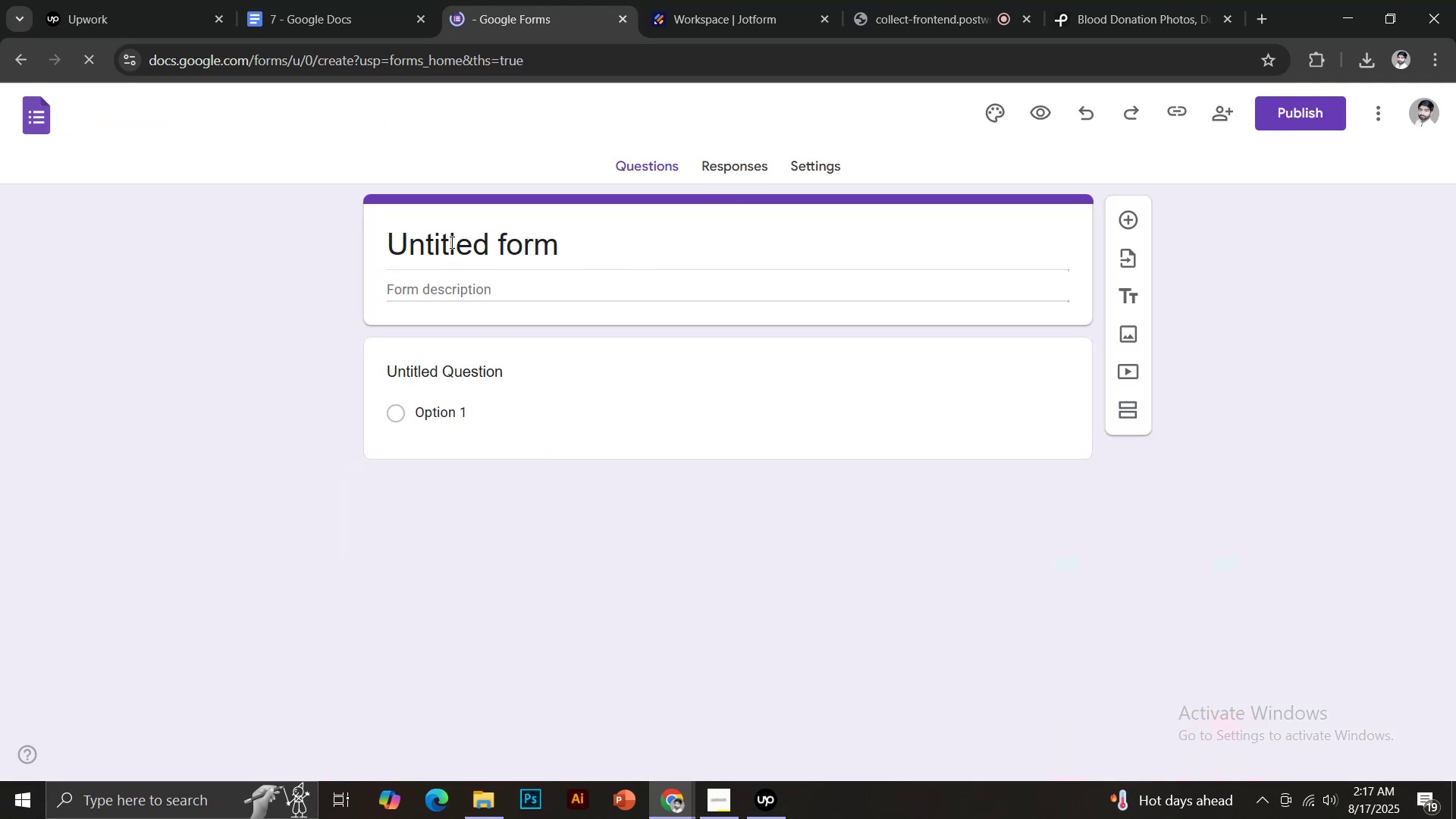 
hold_key(key=ControlLeft, duration=0.34)
 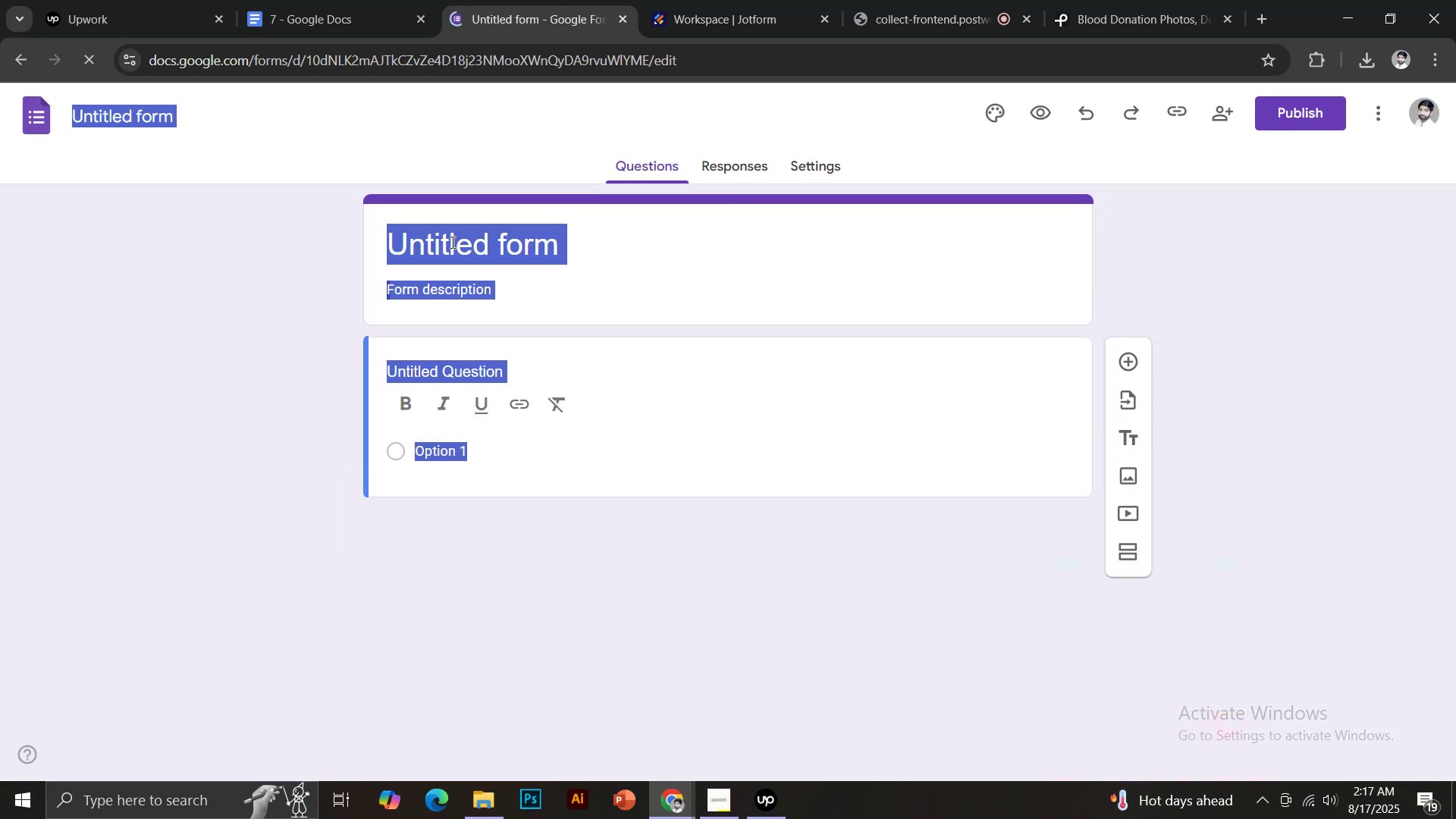 
key(A)
 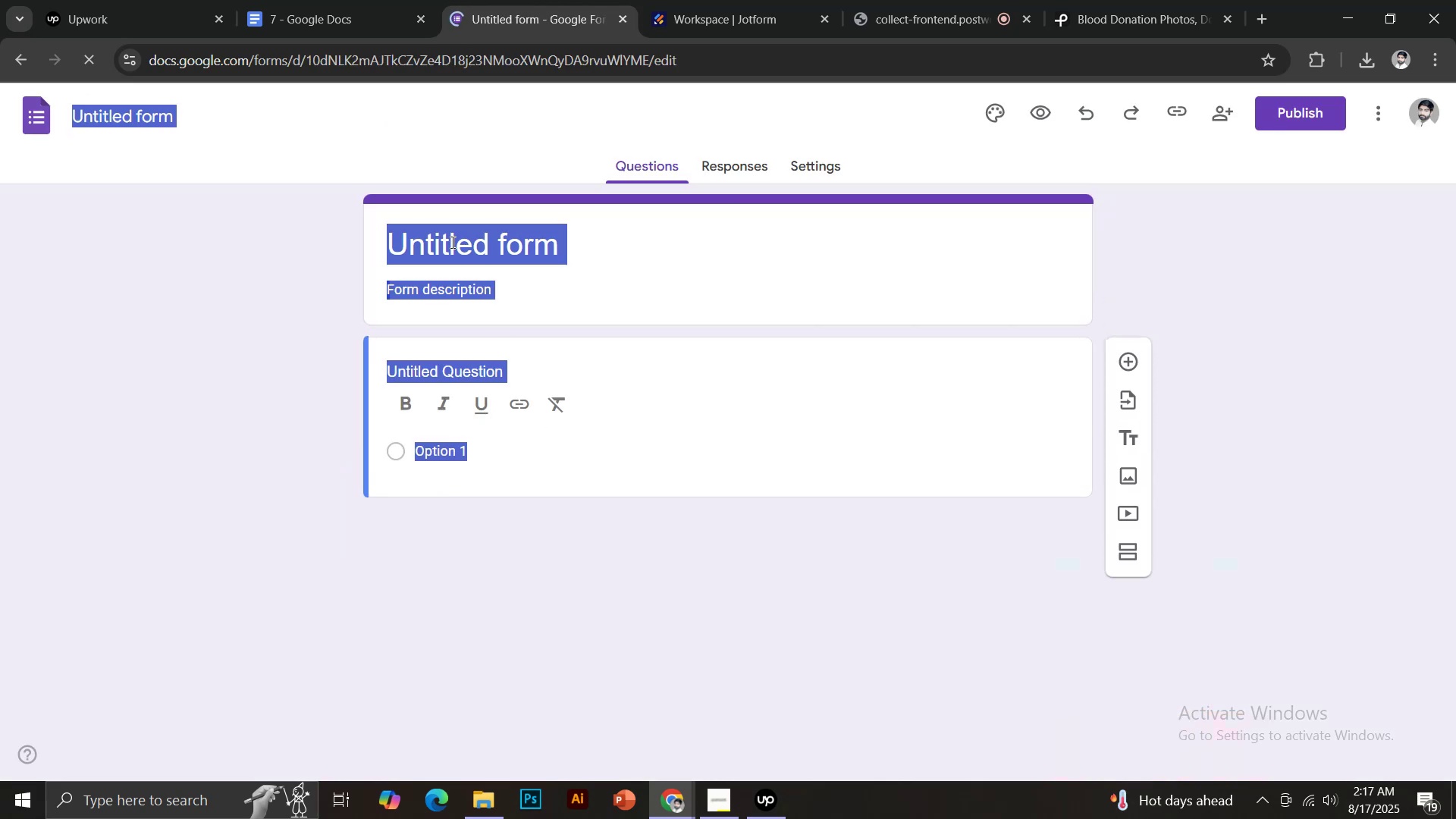 
left_click([470, 258])
 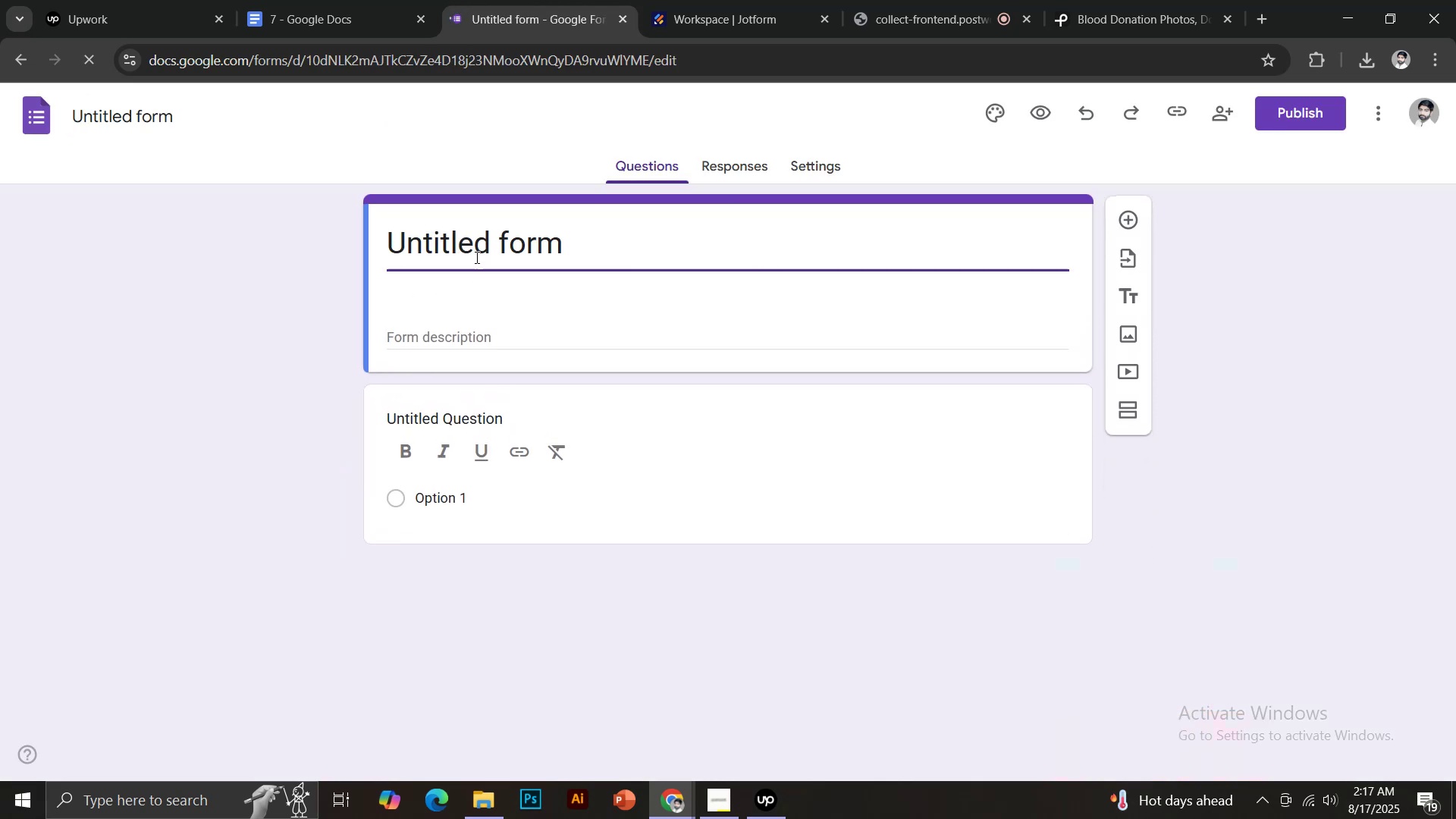 
key(Control+ControlLeft)
 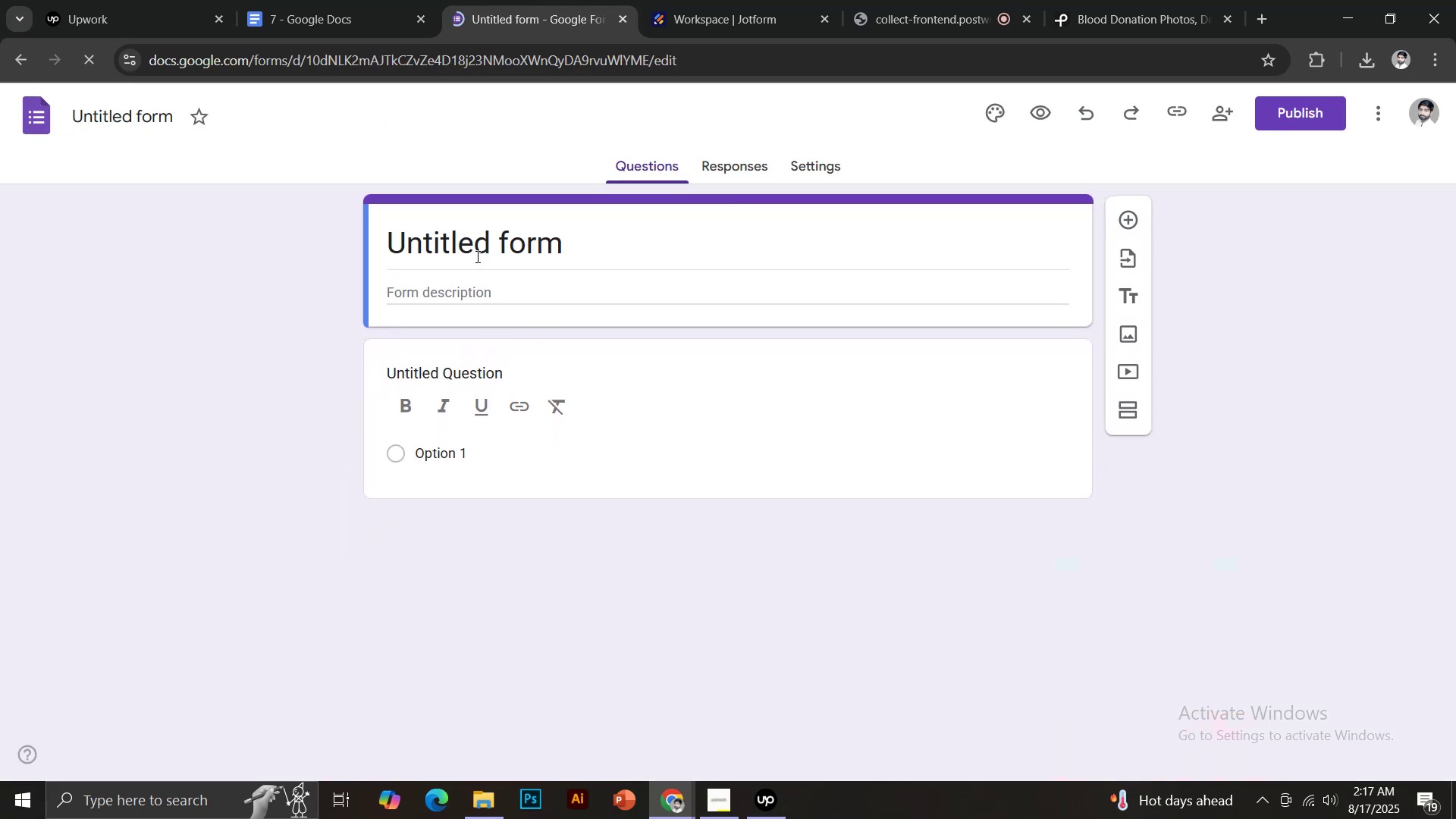 
key(Control+A)
 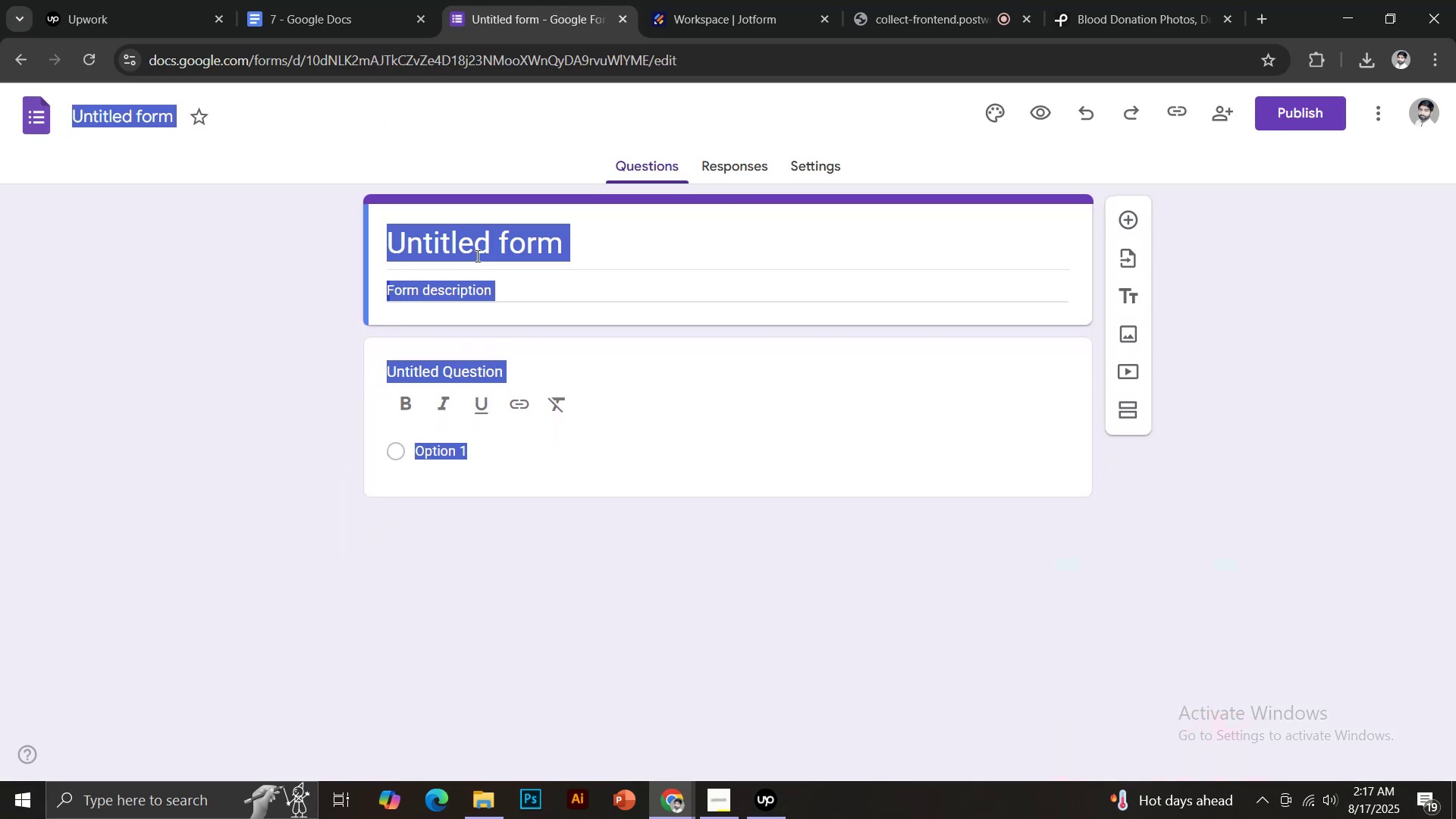 
hold_key(key=ControlLeft, duration=0.42)
 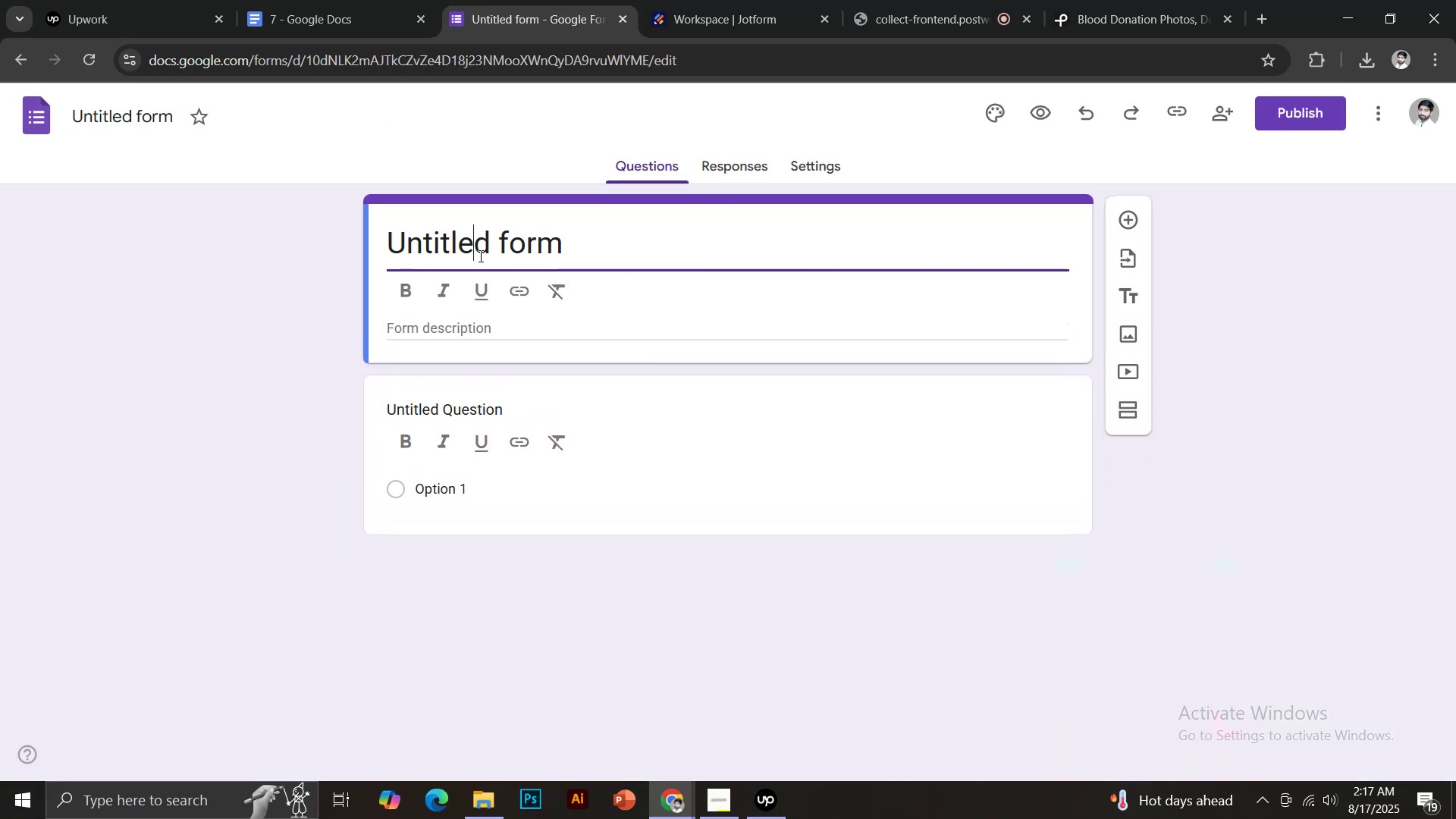 
key(Control+Shift+ShiftLeft)
 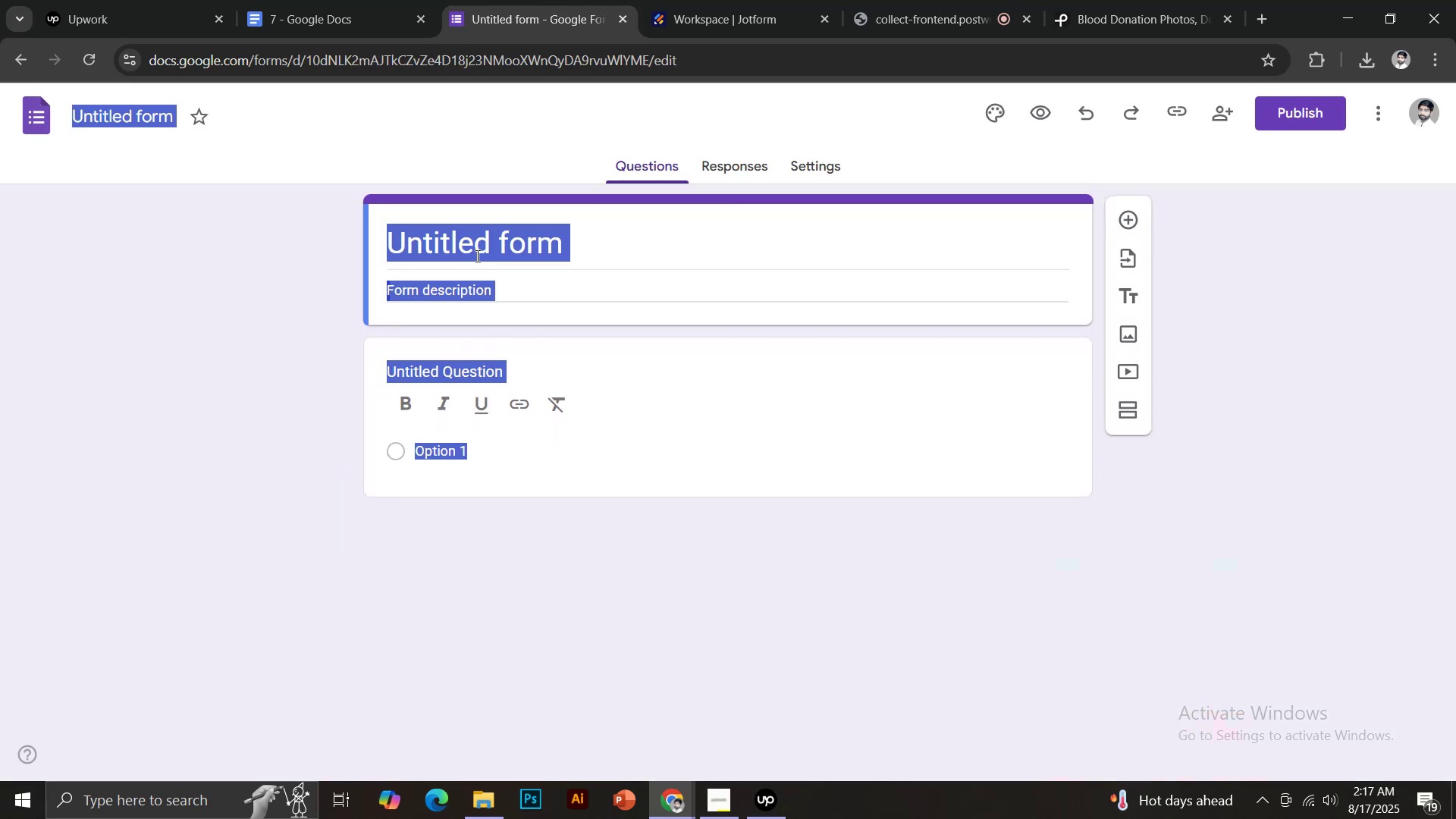 
left_click([476, 256])
 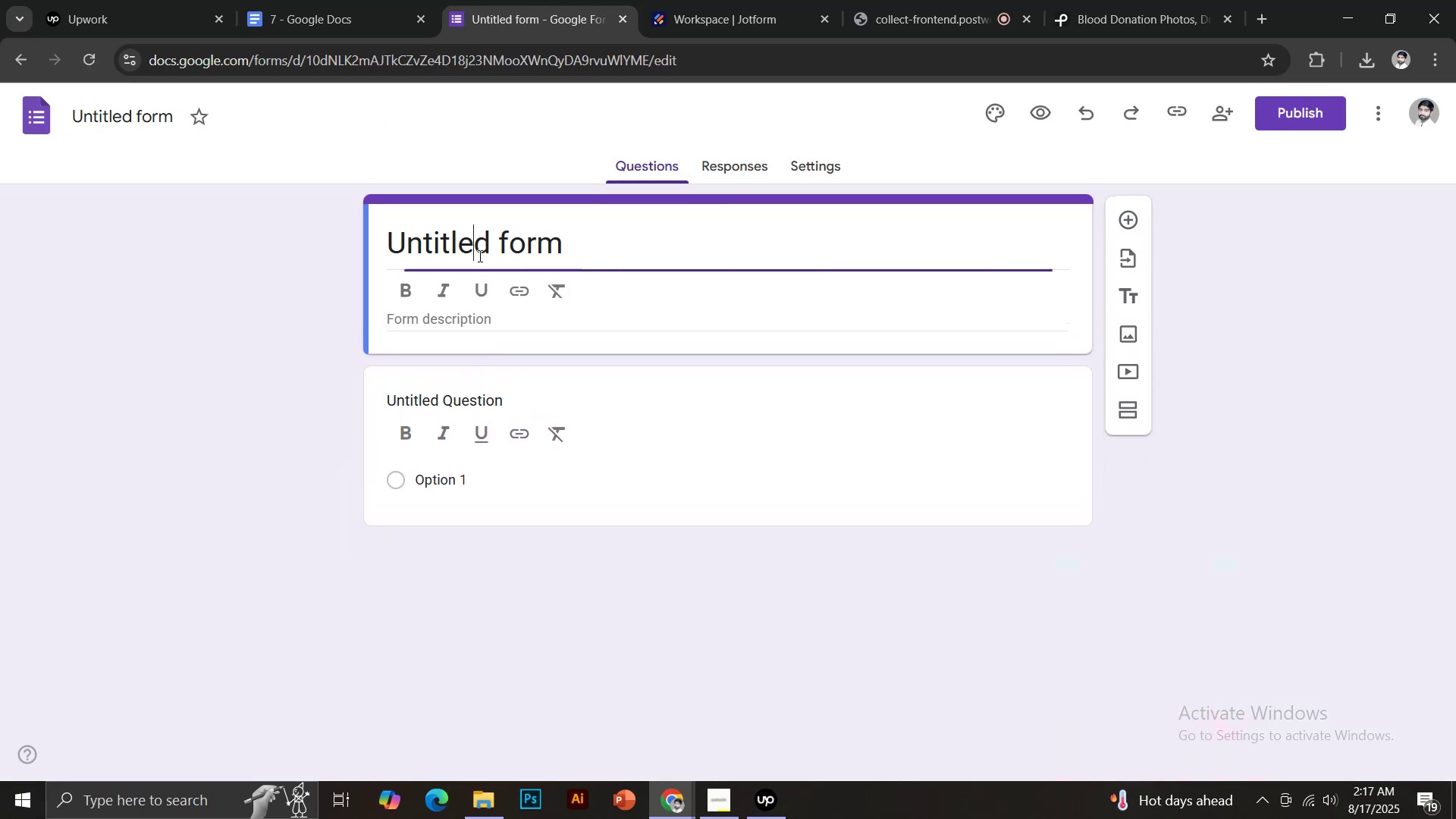 
key(Control+ControlLeft)
 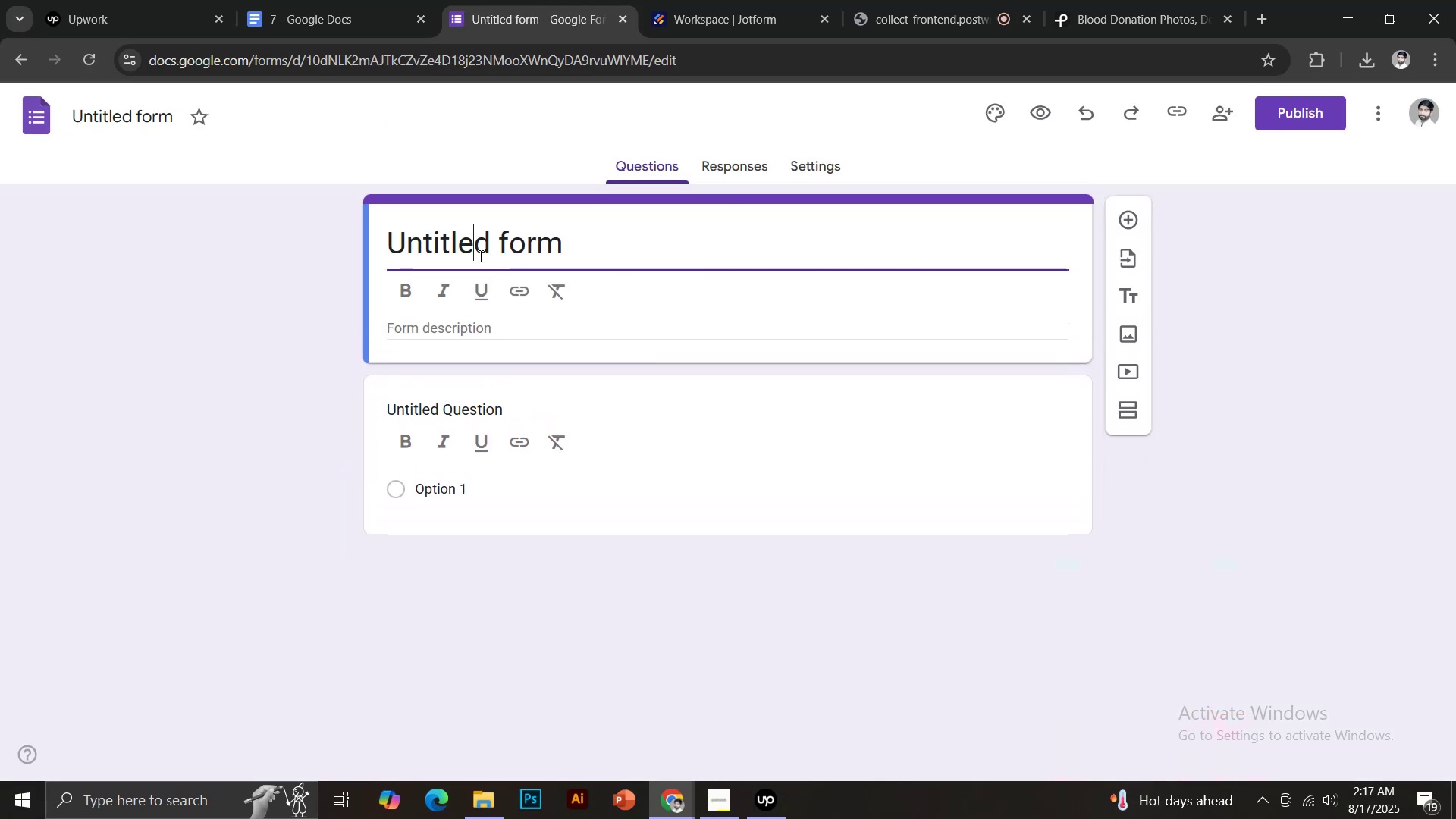 
key(Control+A)
 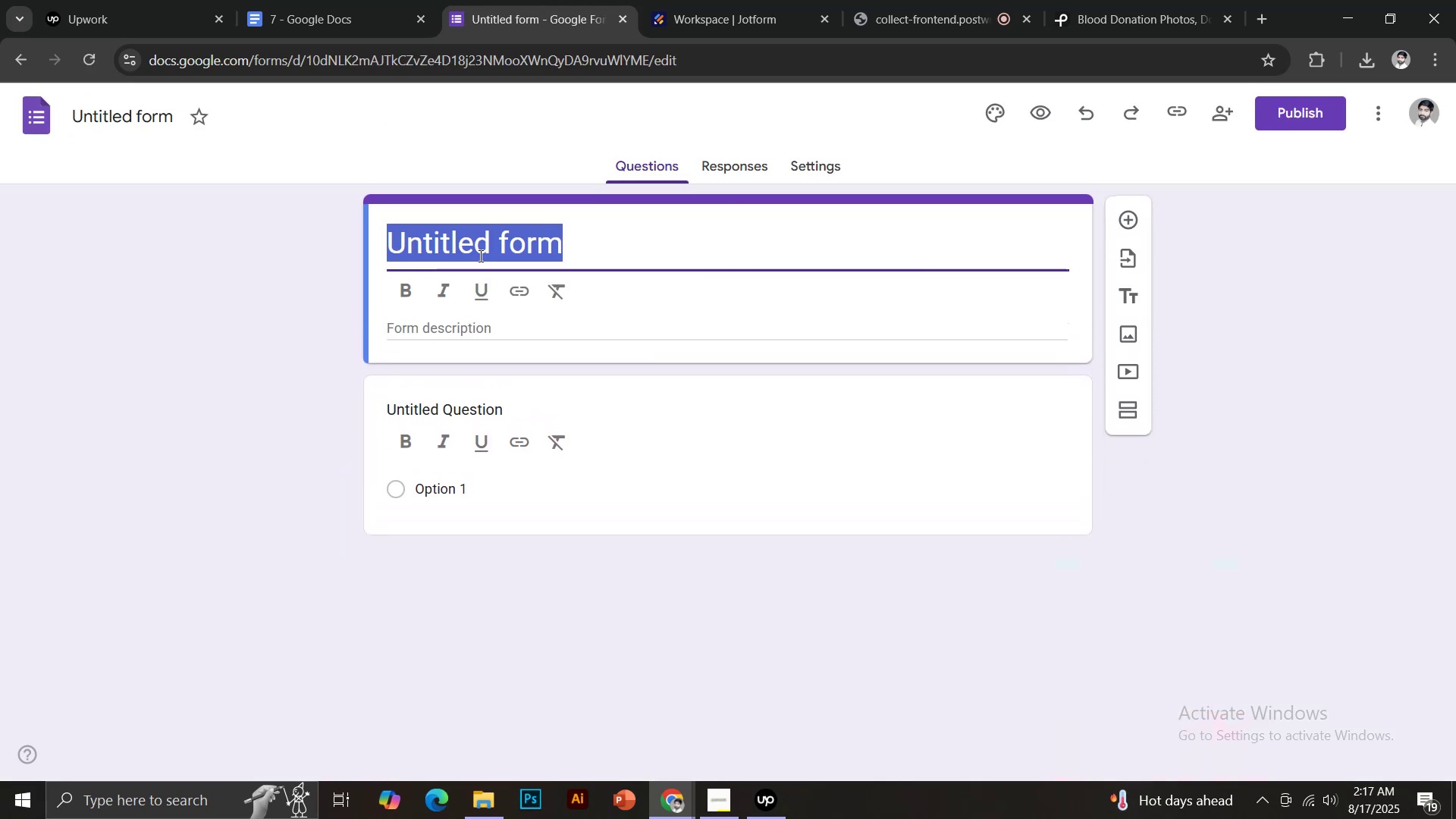 
key(Control+V)
 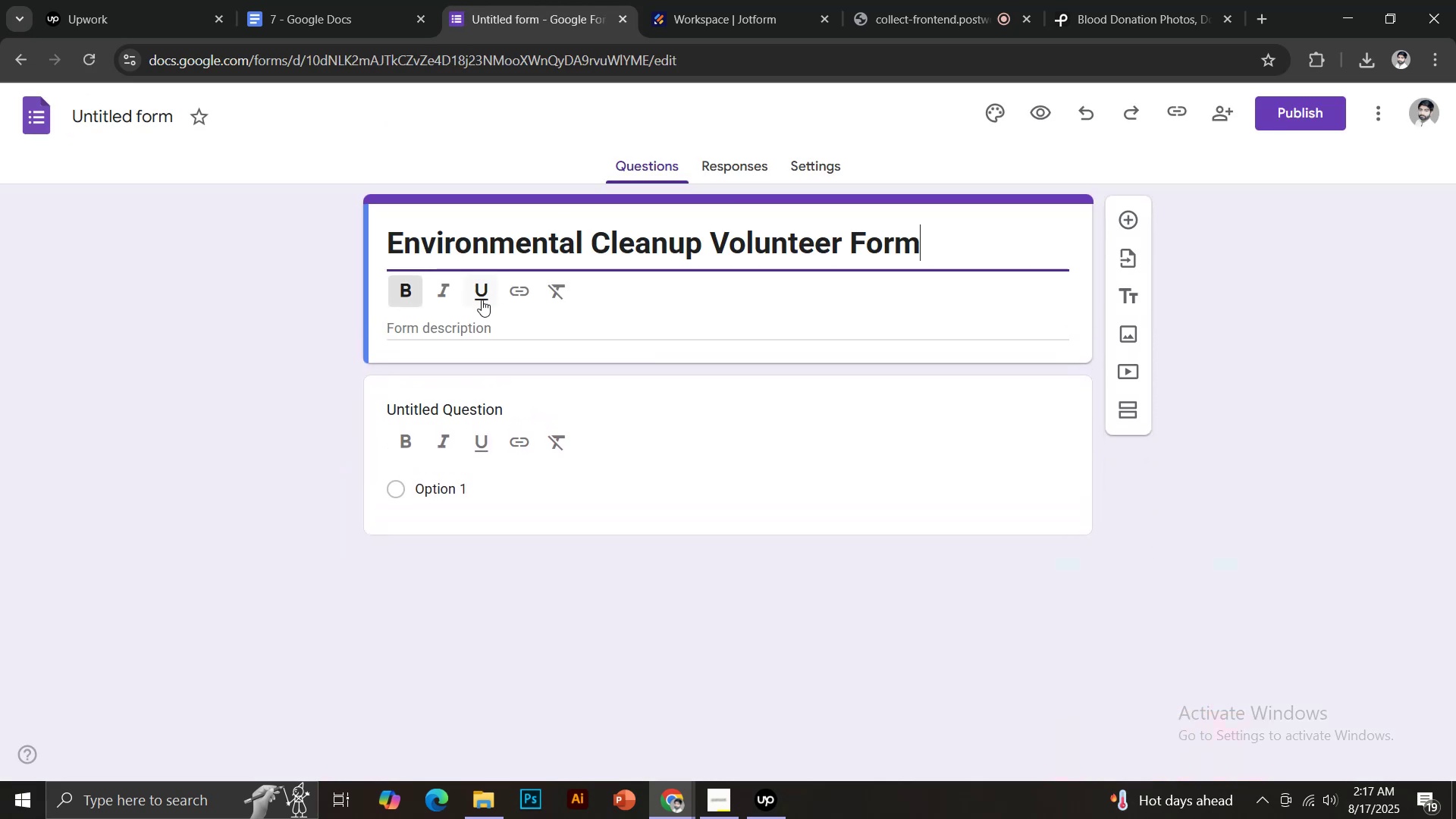 
key(Control+A)
 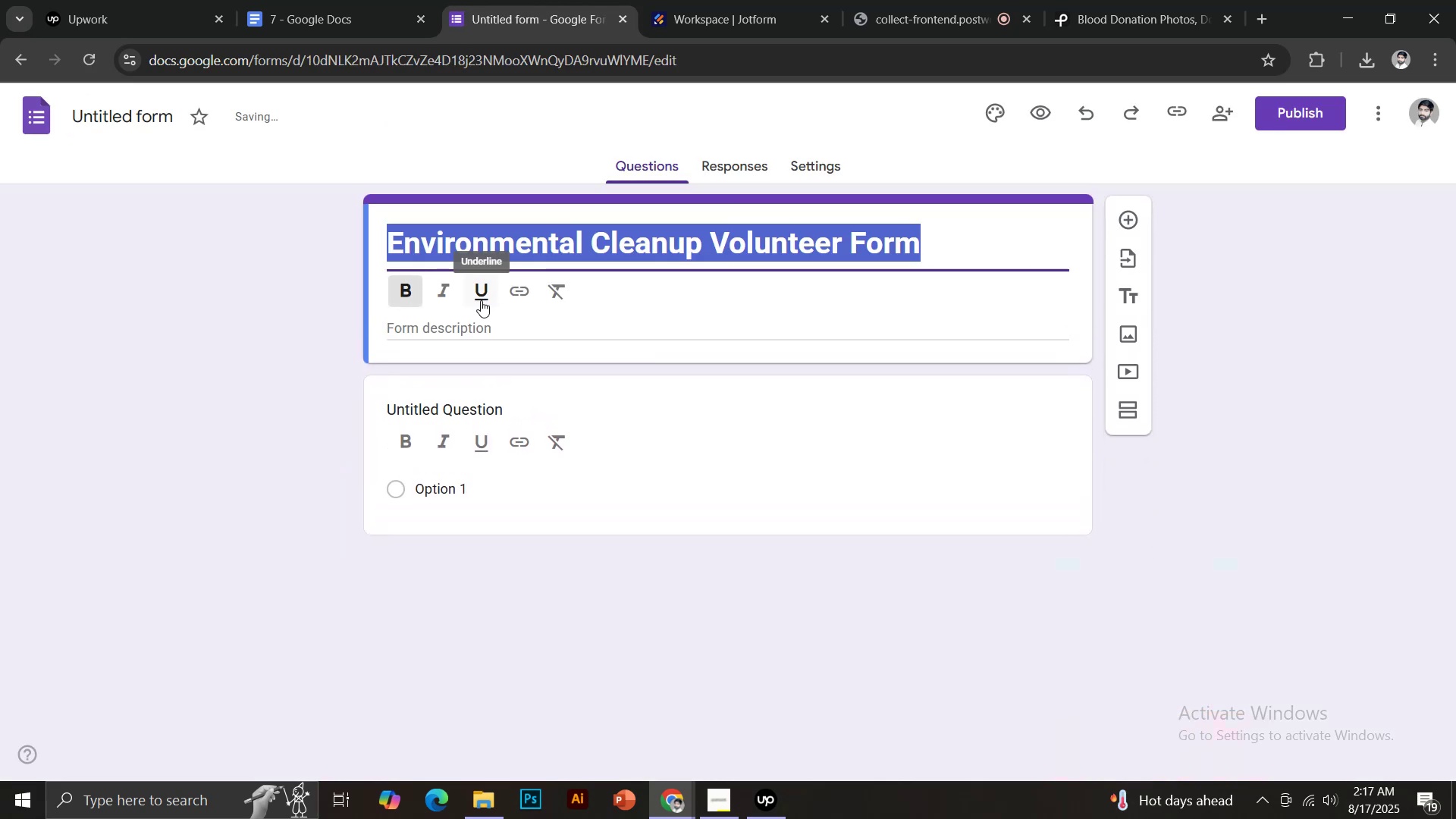 
key(Control+Shift+V)
 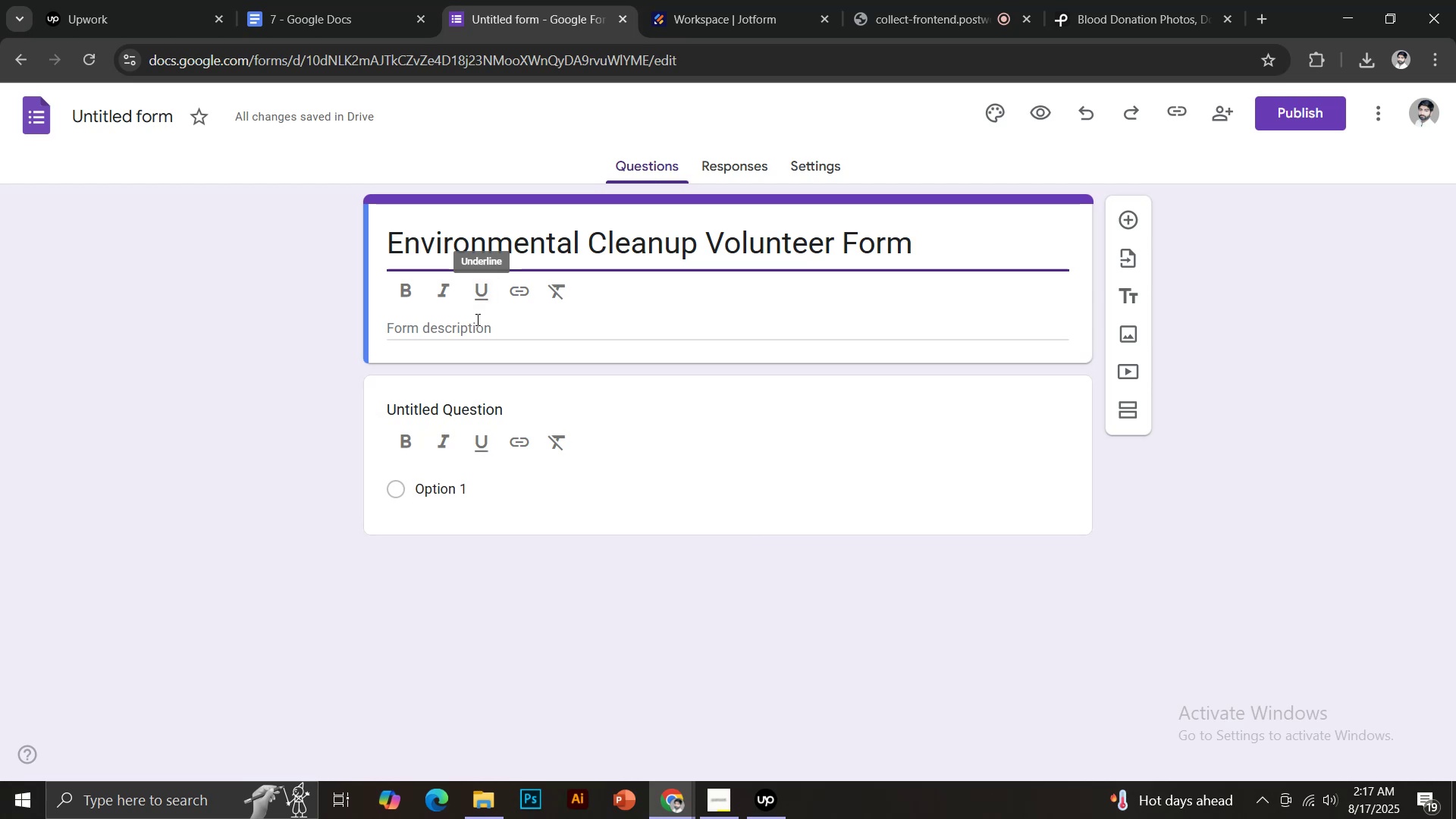 
left_click([478, 326])
 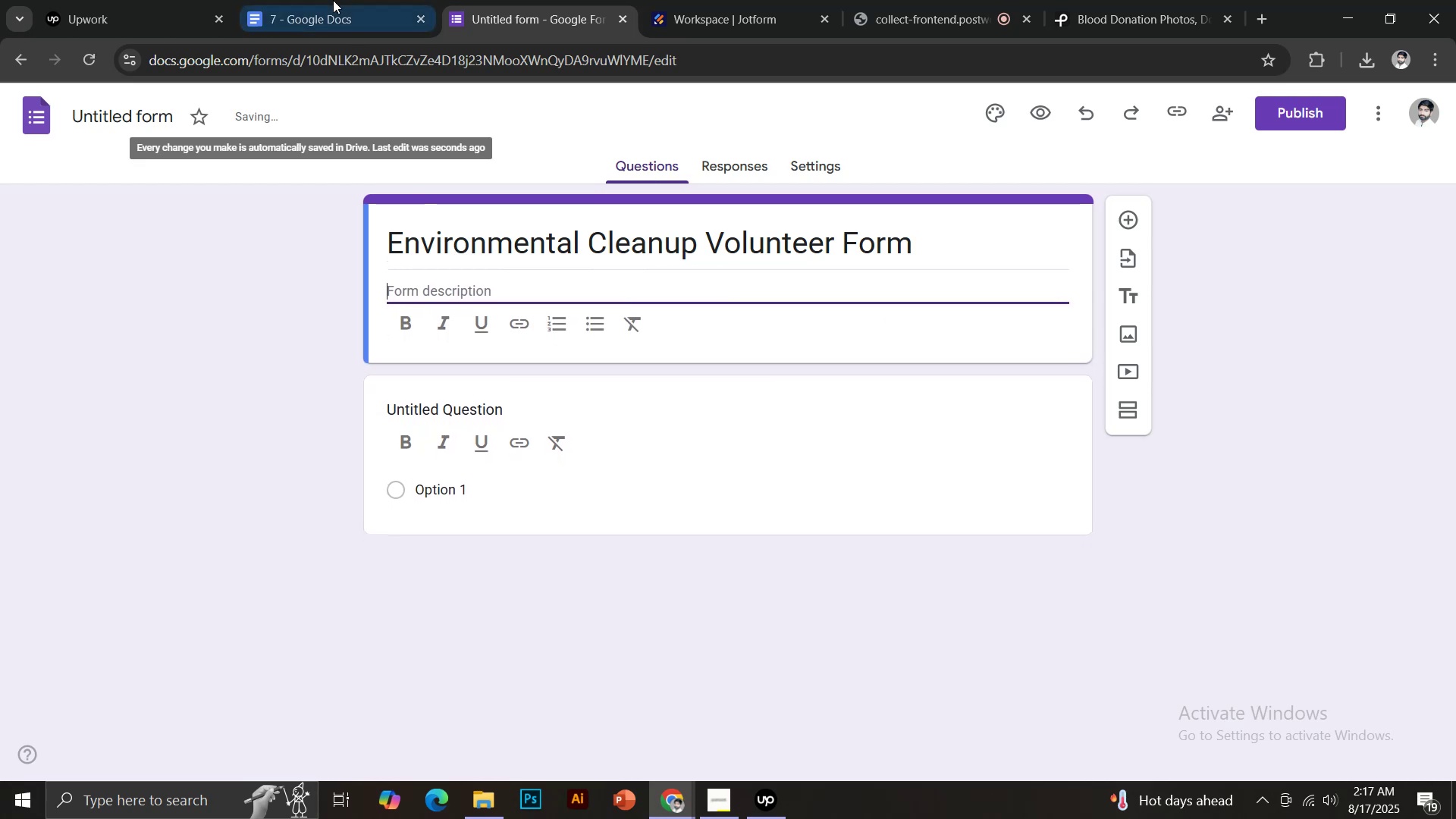 
left_click([334, 0])
 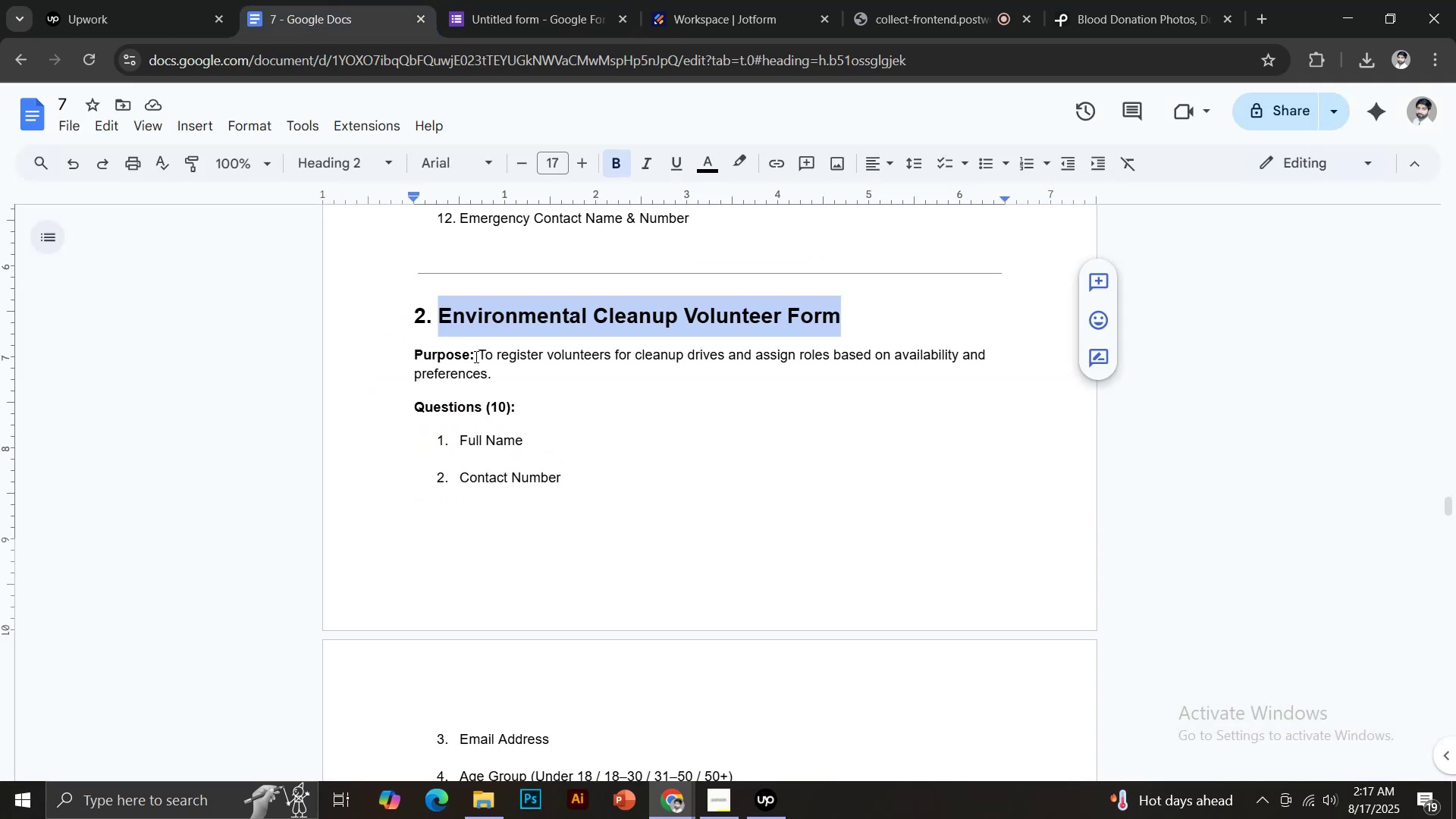 
left_click_drag(start_coordinate=[482, 355], to_coordinate=[510, 369])
 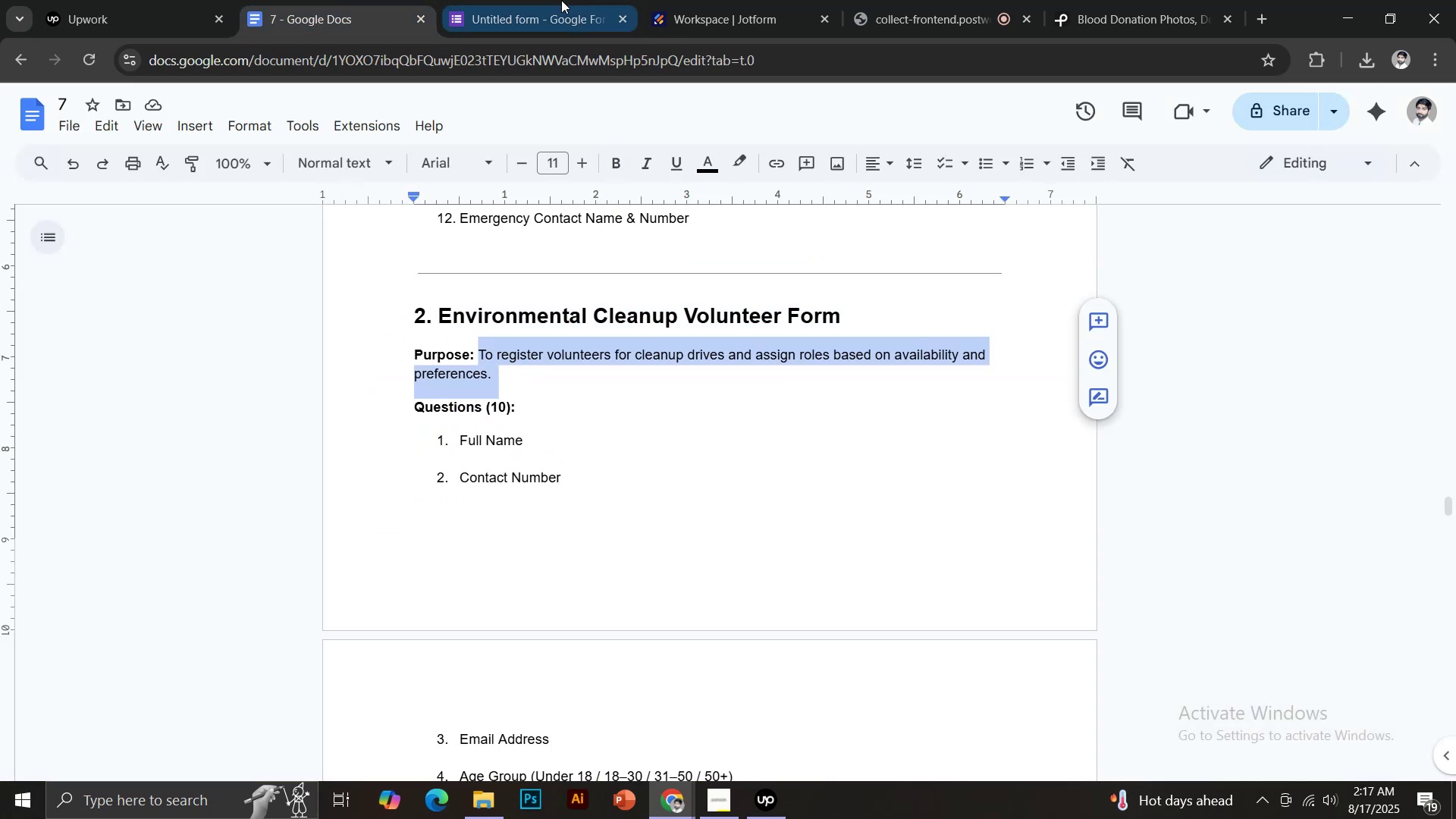 
key(Control+ControlLeft)
 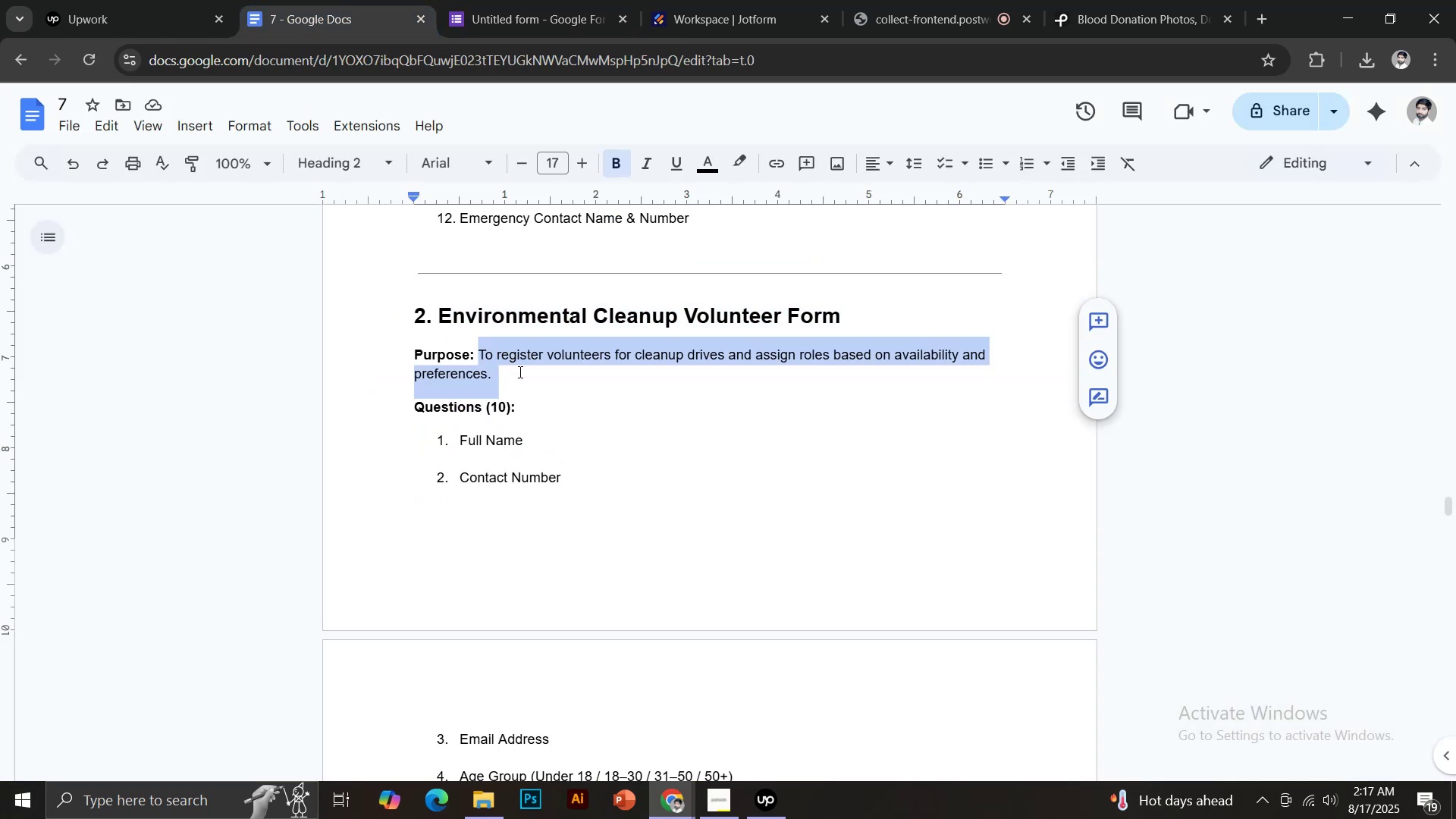 
key(Control+C)
 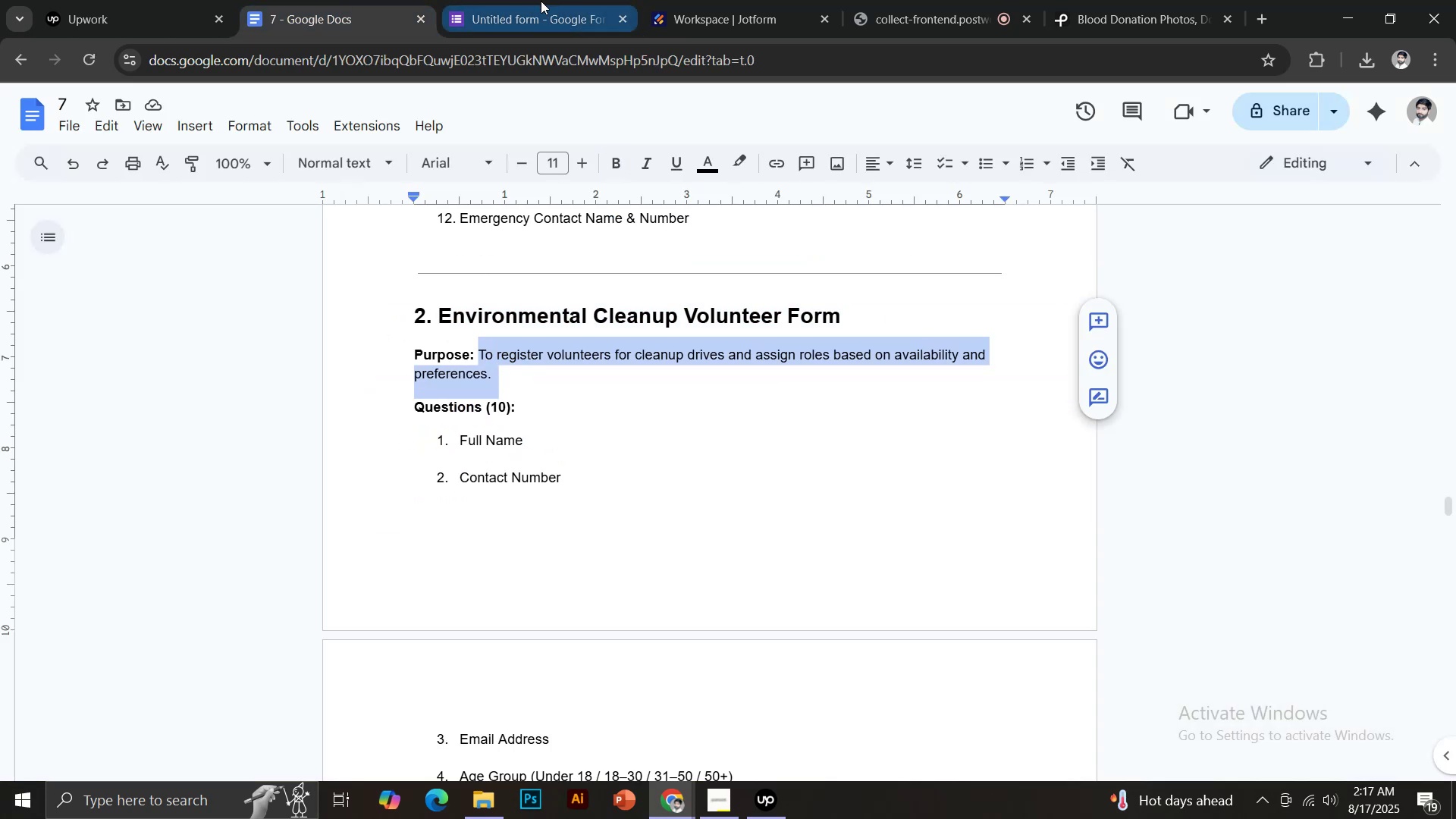 
key(Control+Shift+V)
 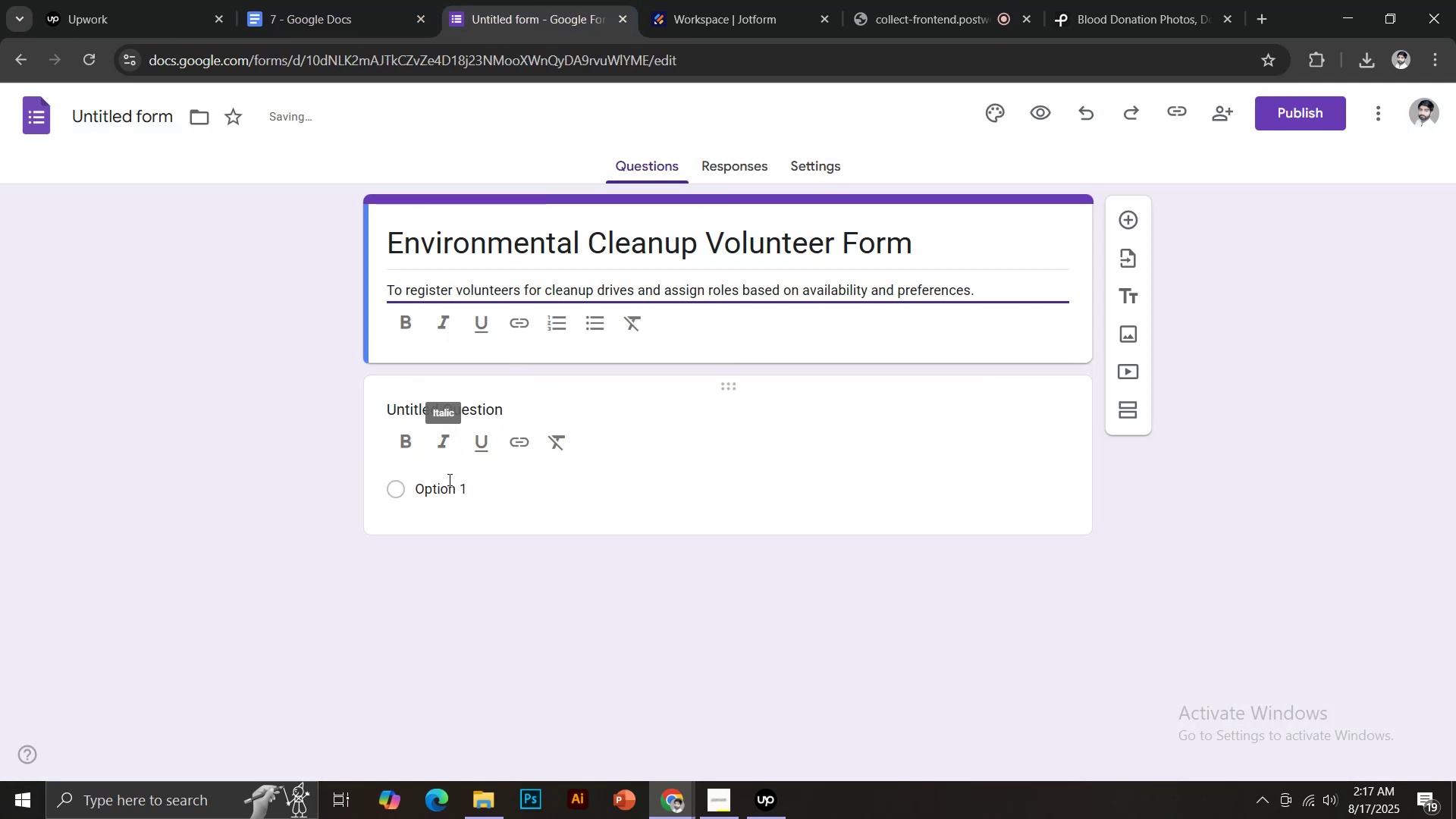 
left_click([442, 406])
 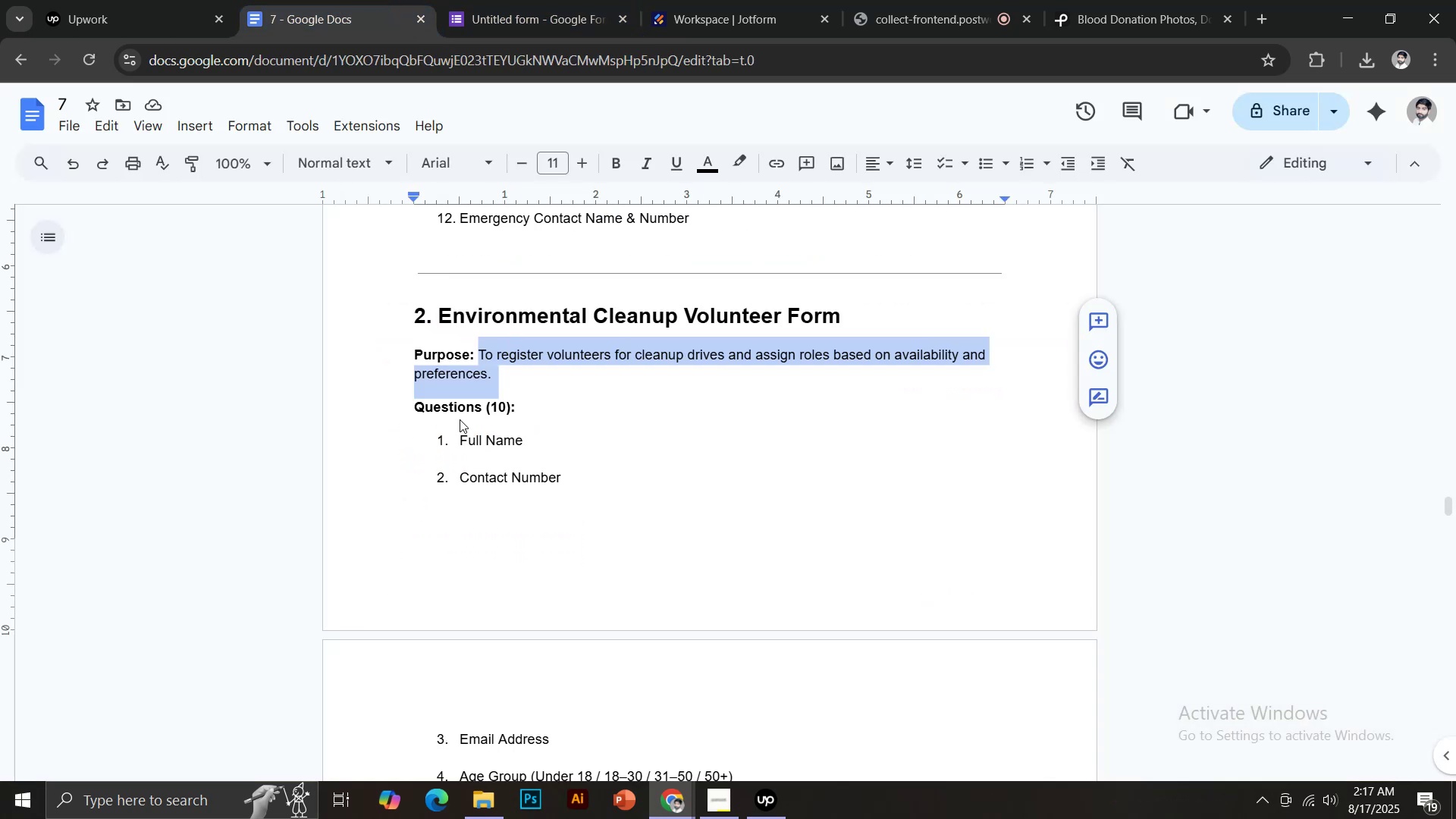 
left_click_drag(start_coordinate=[462, 438], to_coordinate=[526, 441])
 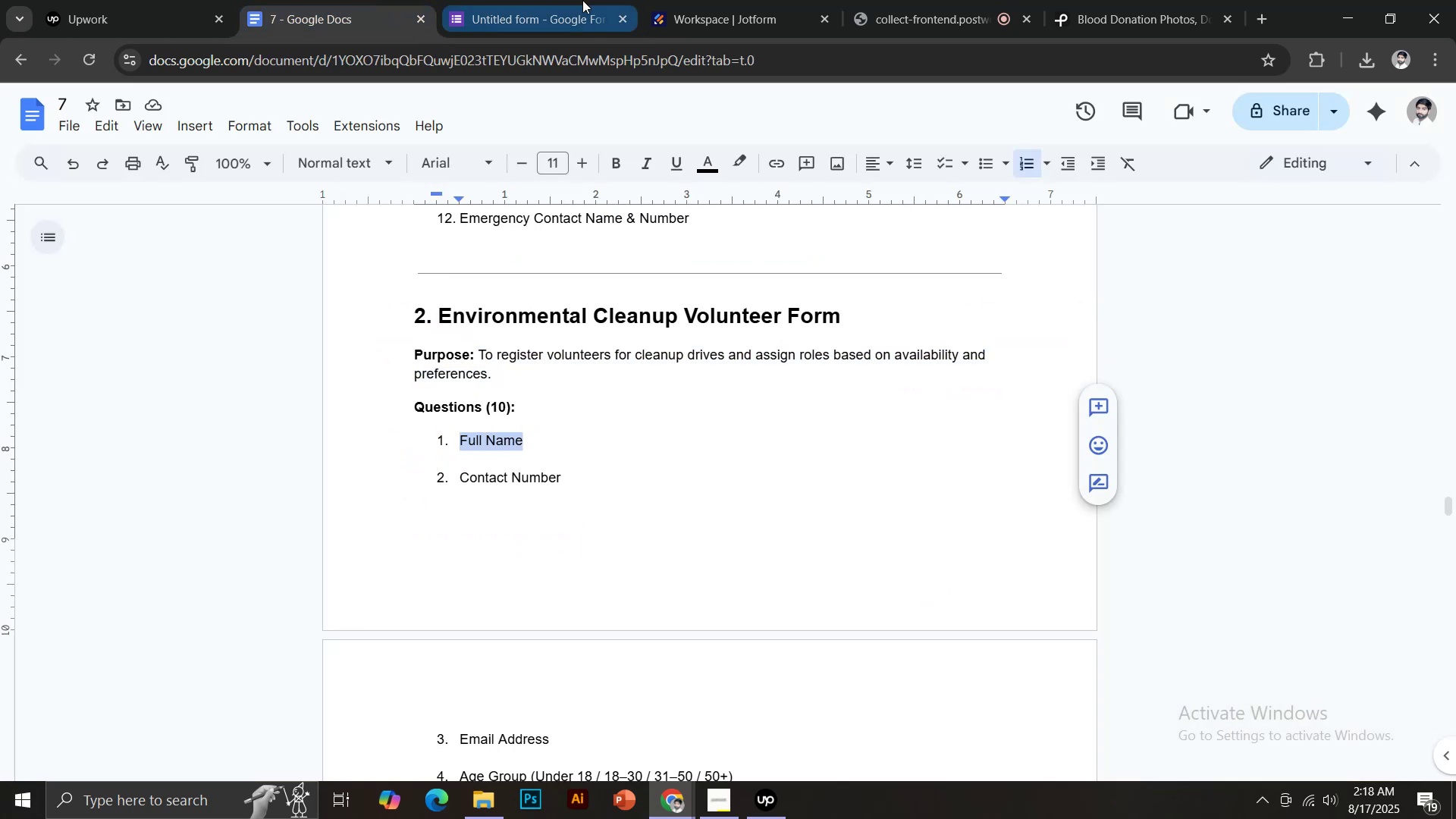 
key(Control+C)
 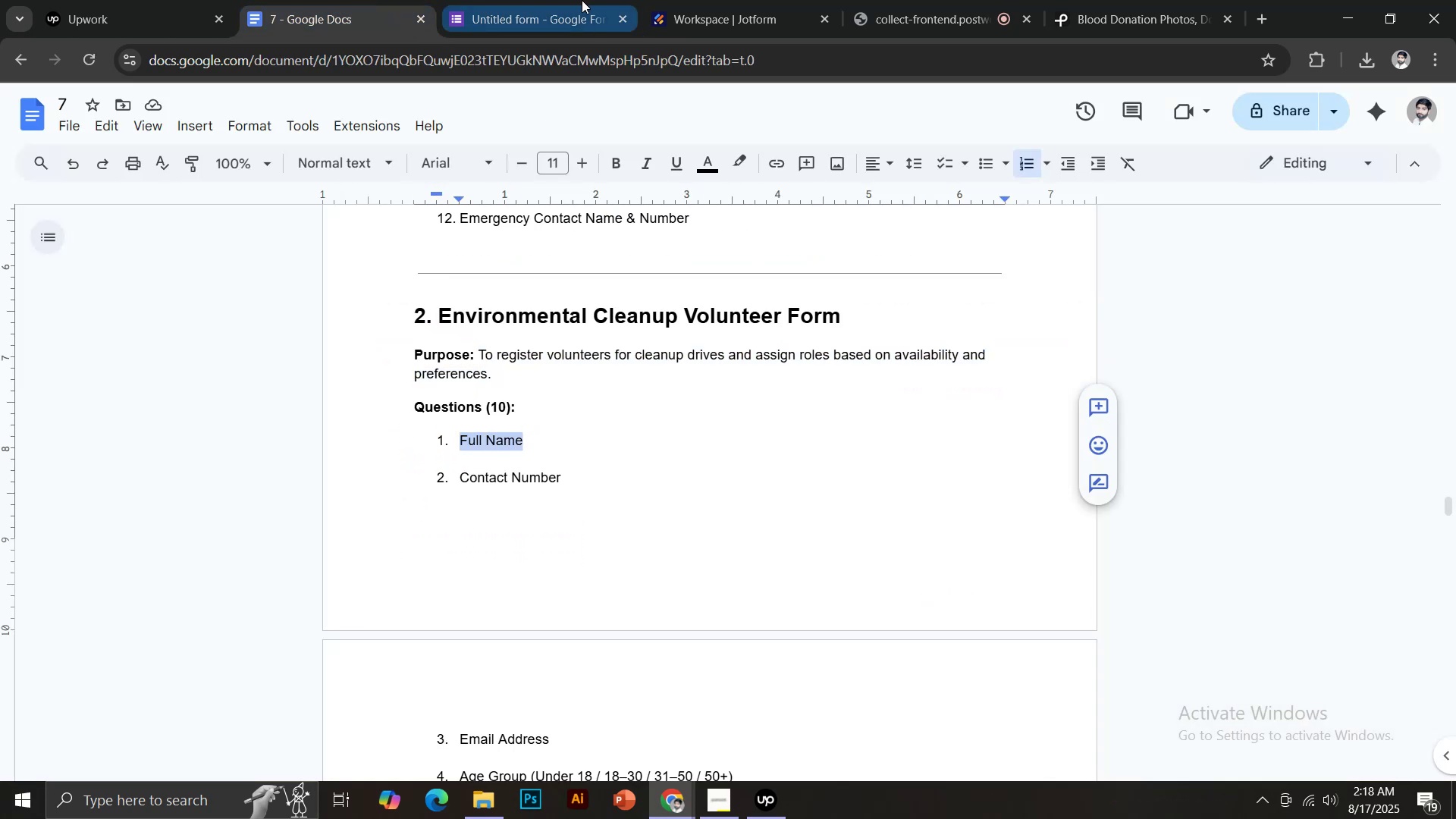 
key(Control+Shift+V)
 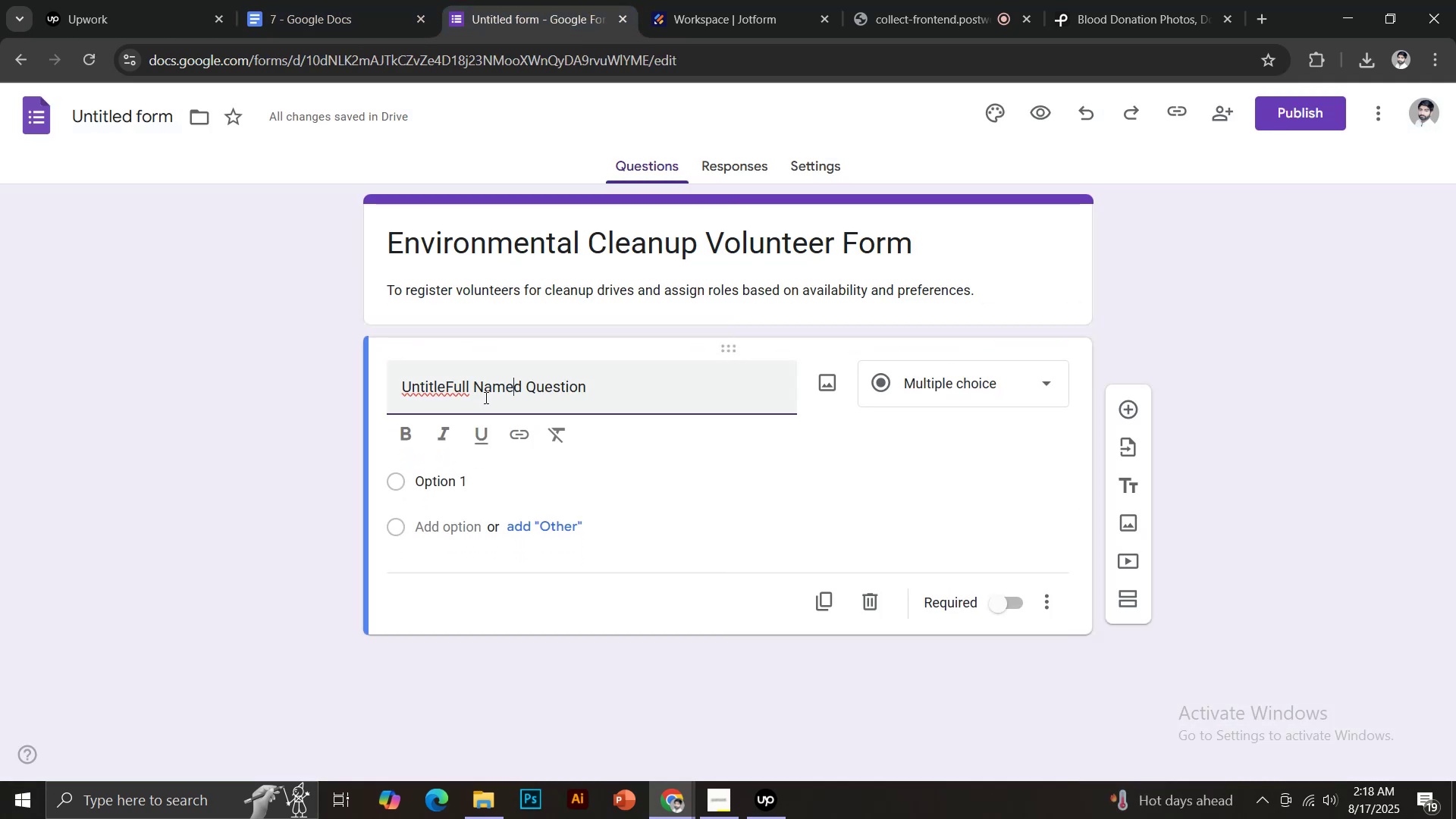 
key(Control+ControlLeft)
 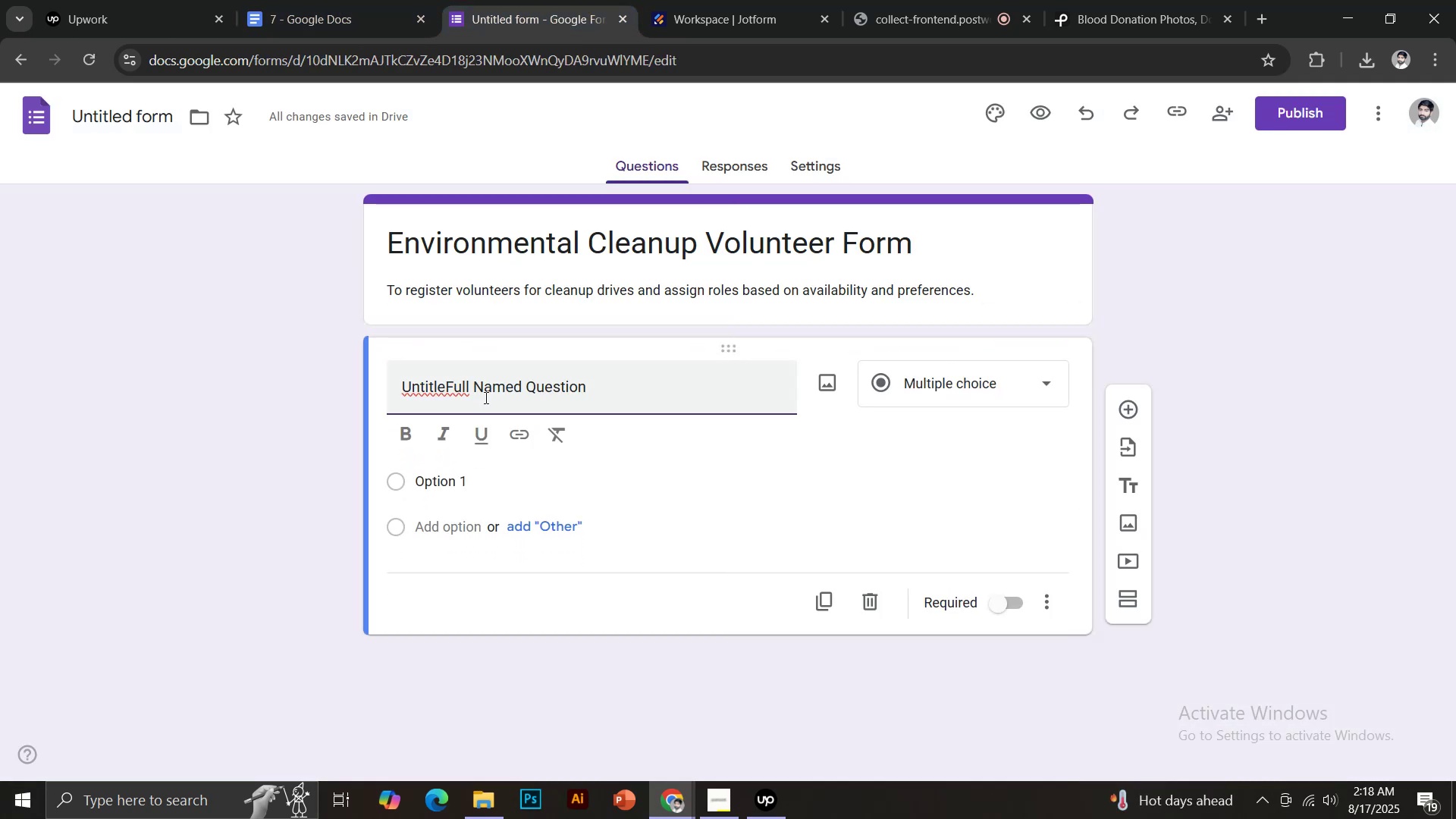 
key(Control+A)
 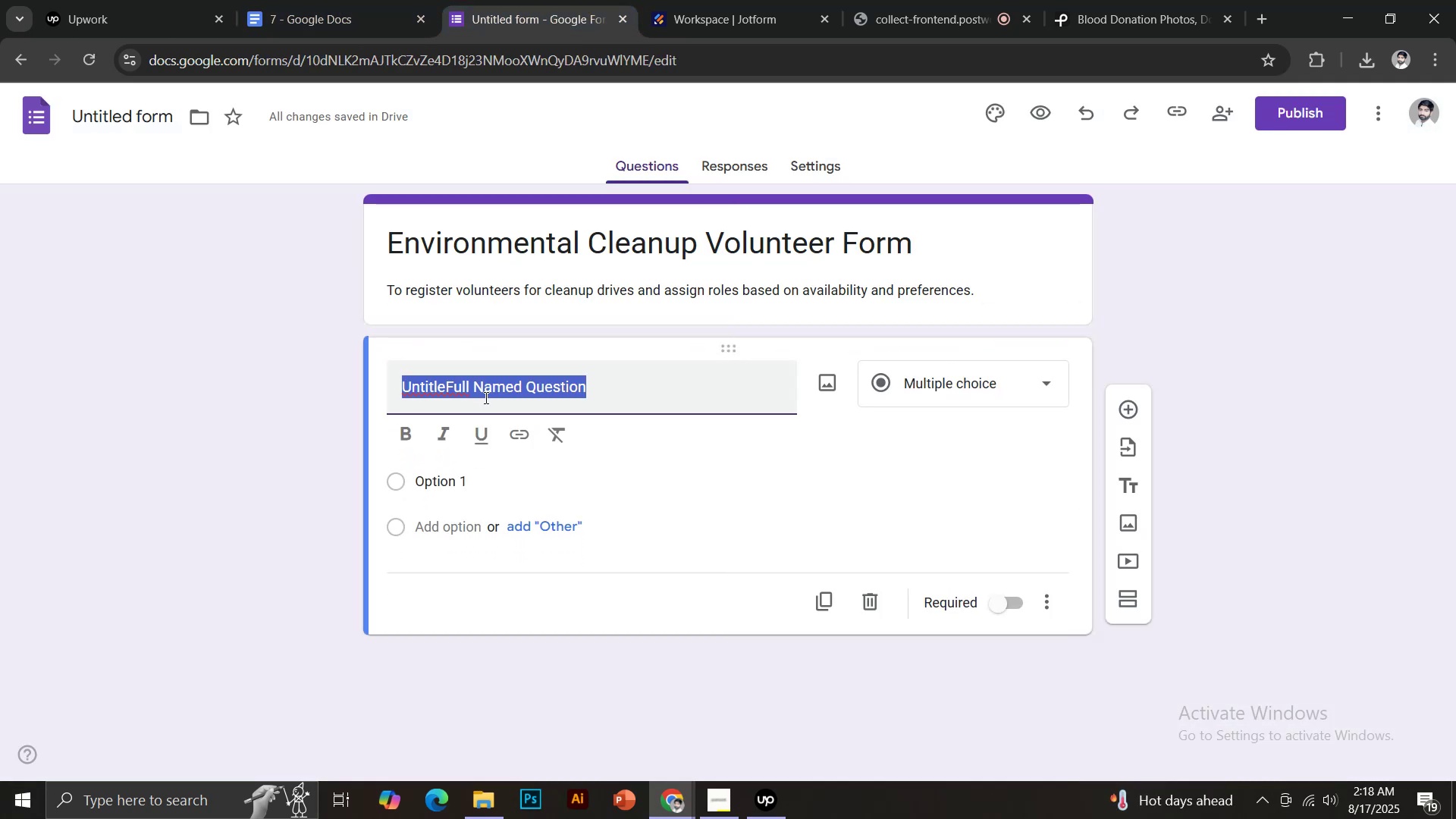 
key(Control+Shift+V)
 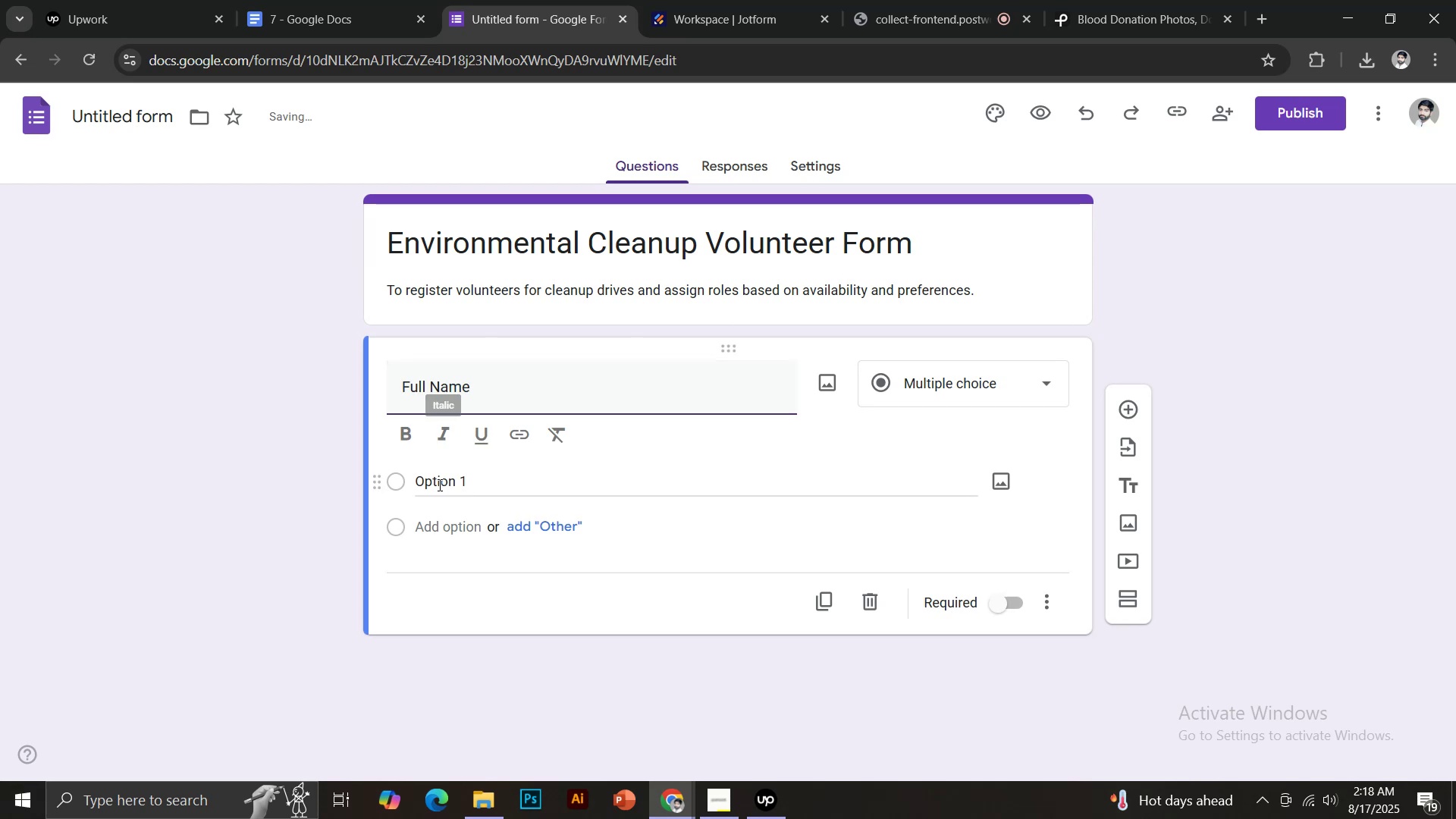 
left_click([438, 485])
 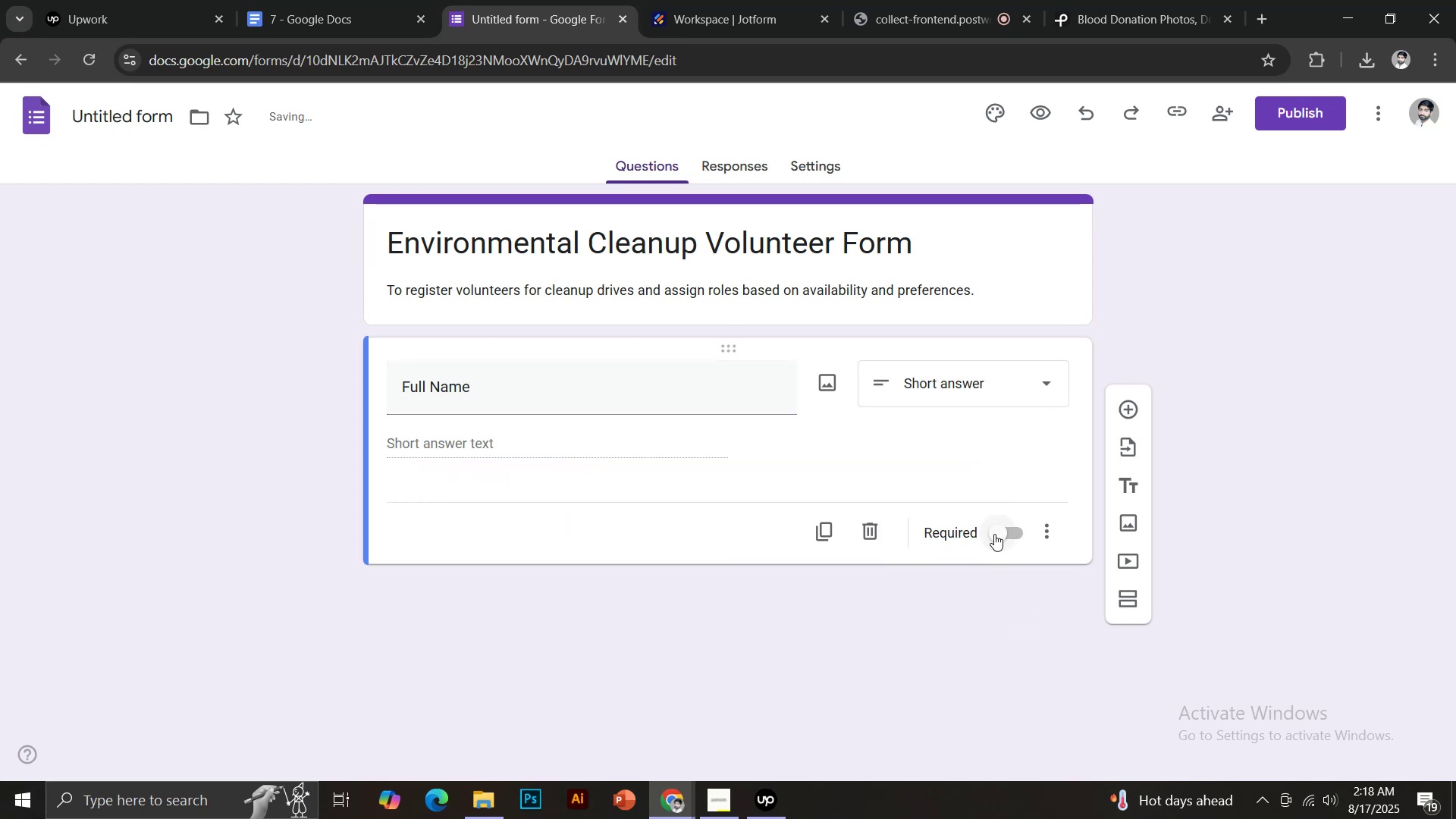 
left_click([1003, 535])
 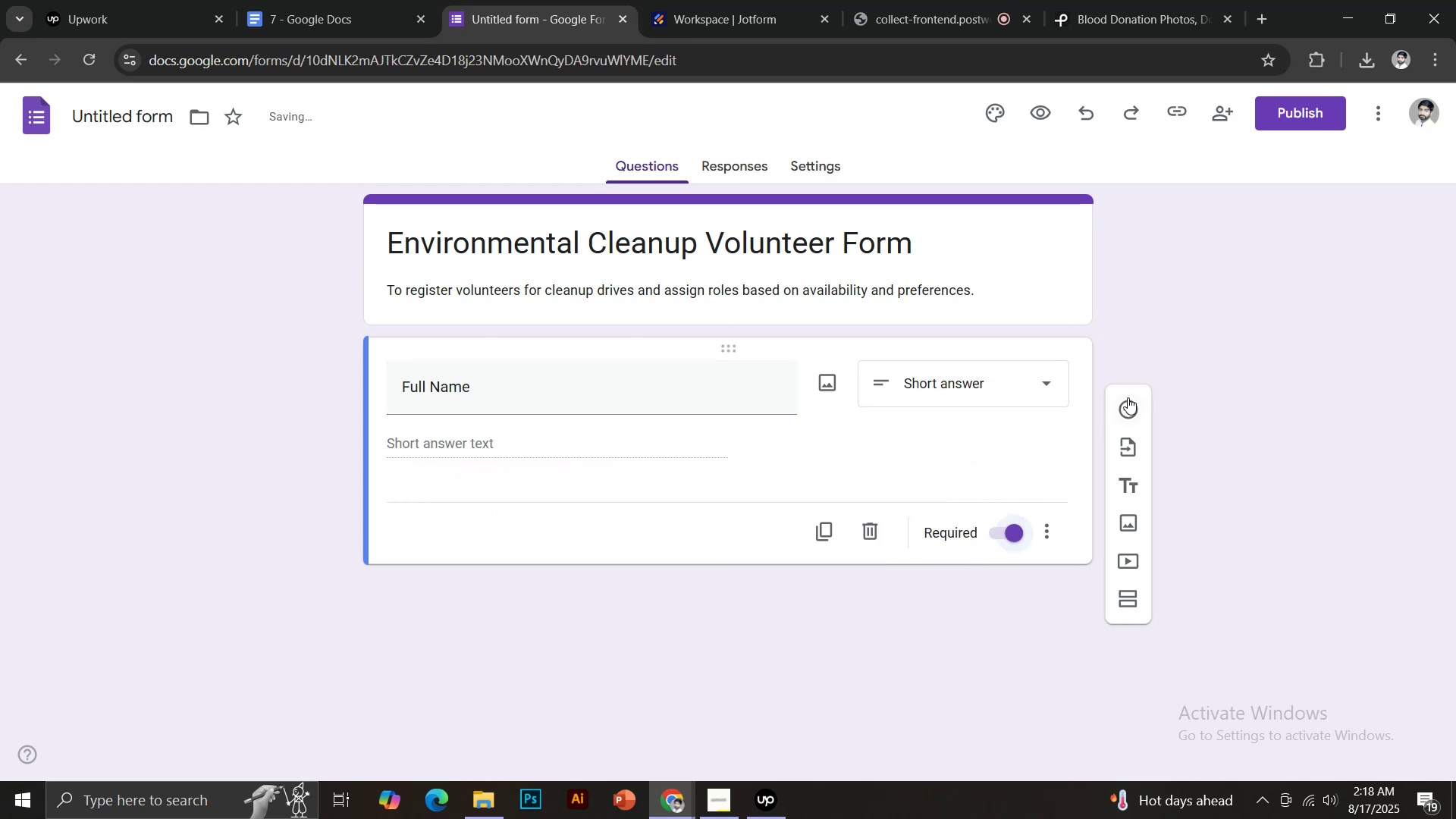 
left_click([1132, 406])
 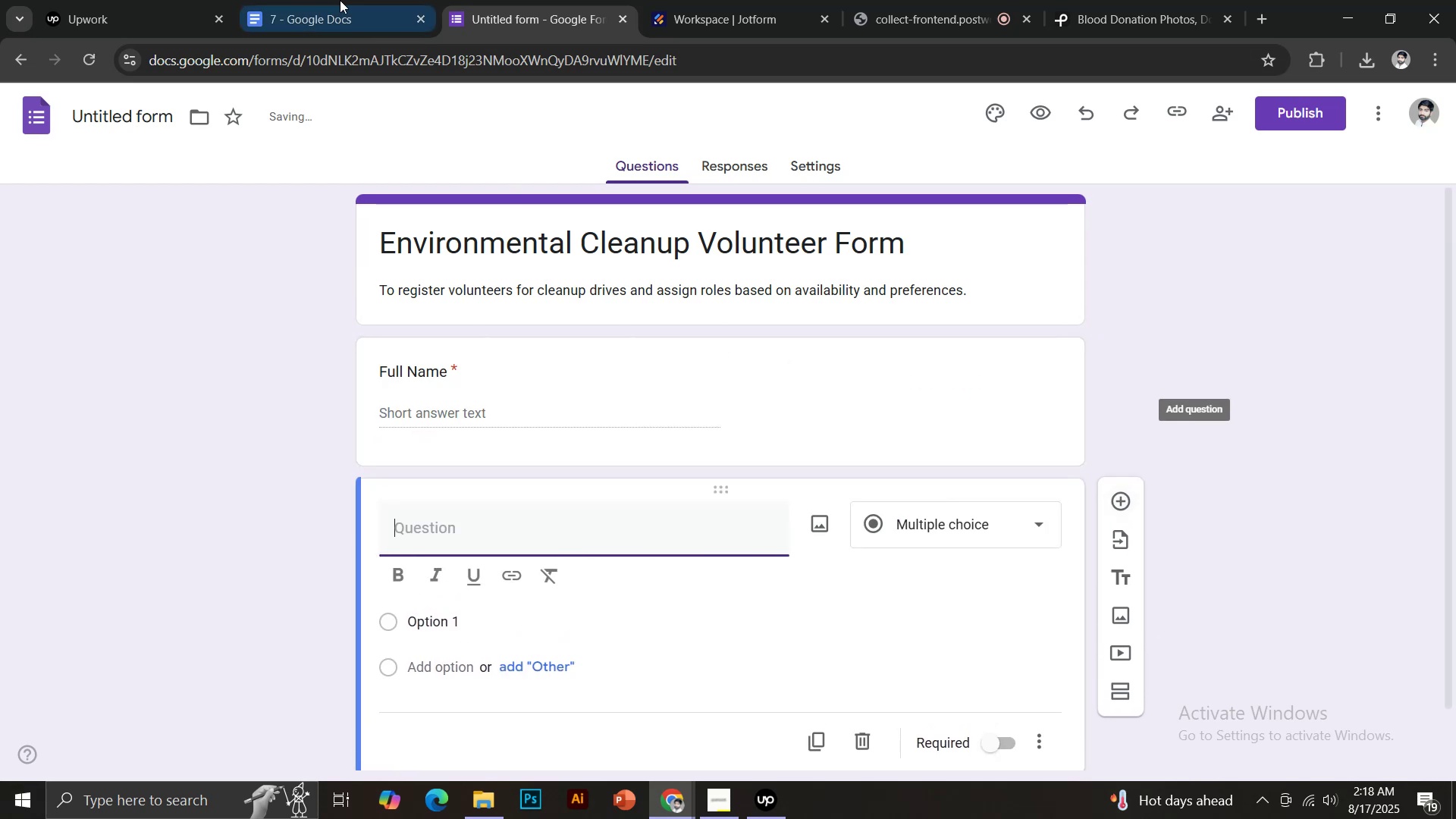 
left_click([335, 0])
 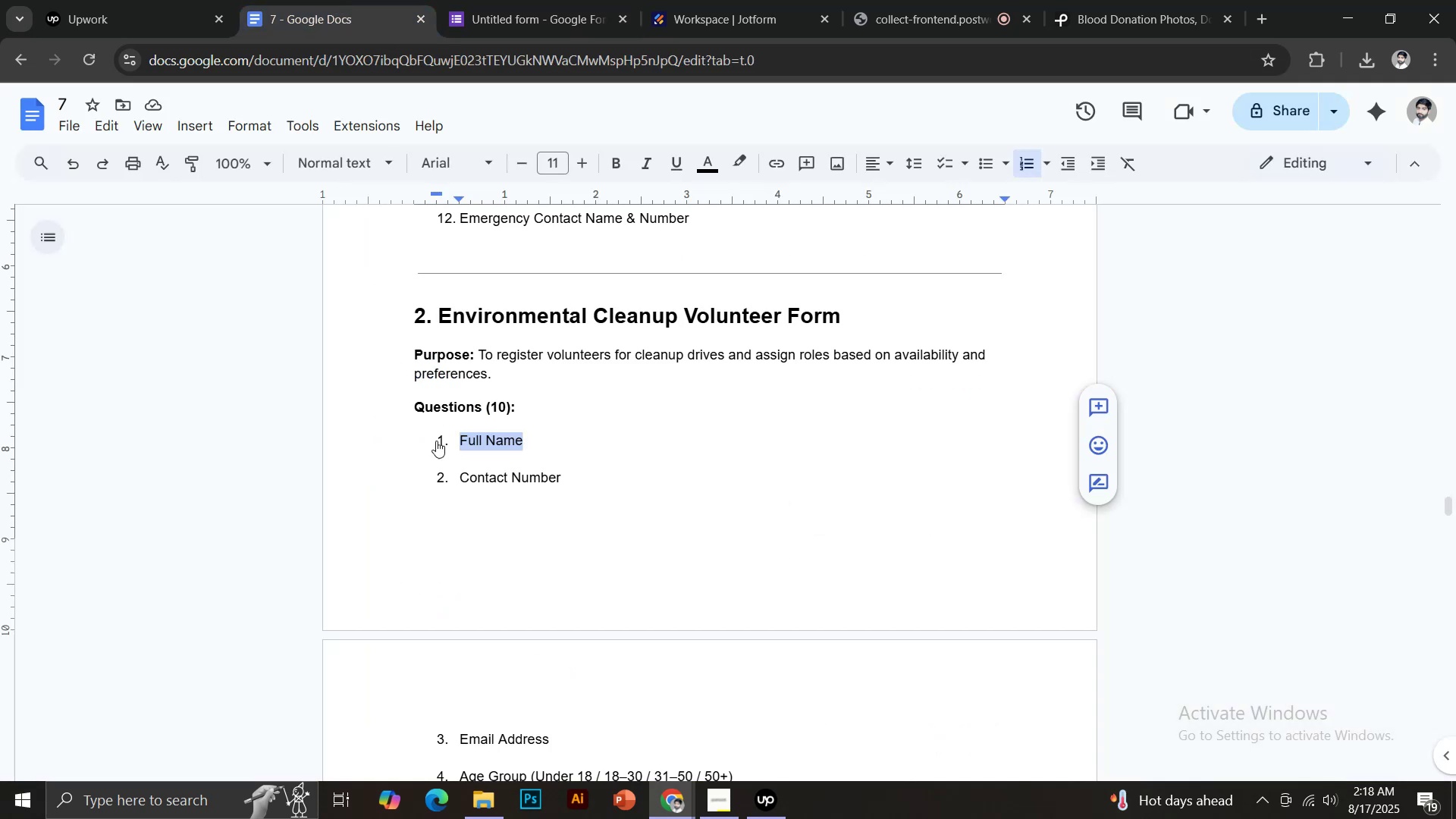 
scroll: coordinate [545, 479], scroll_direction: down, amount: 1.0
 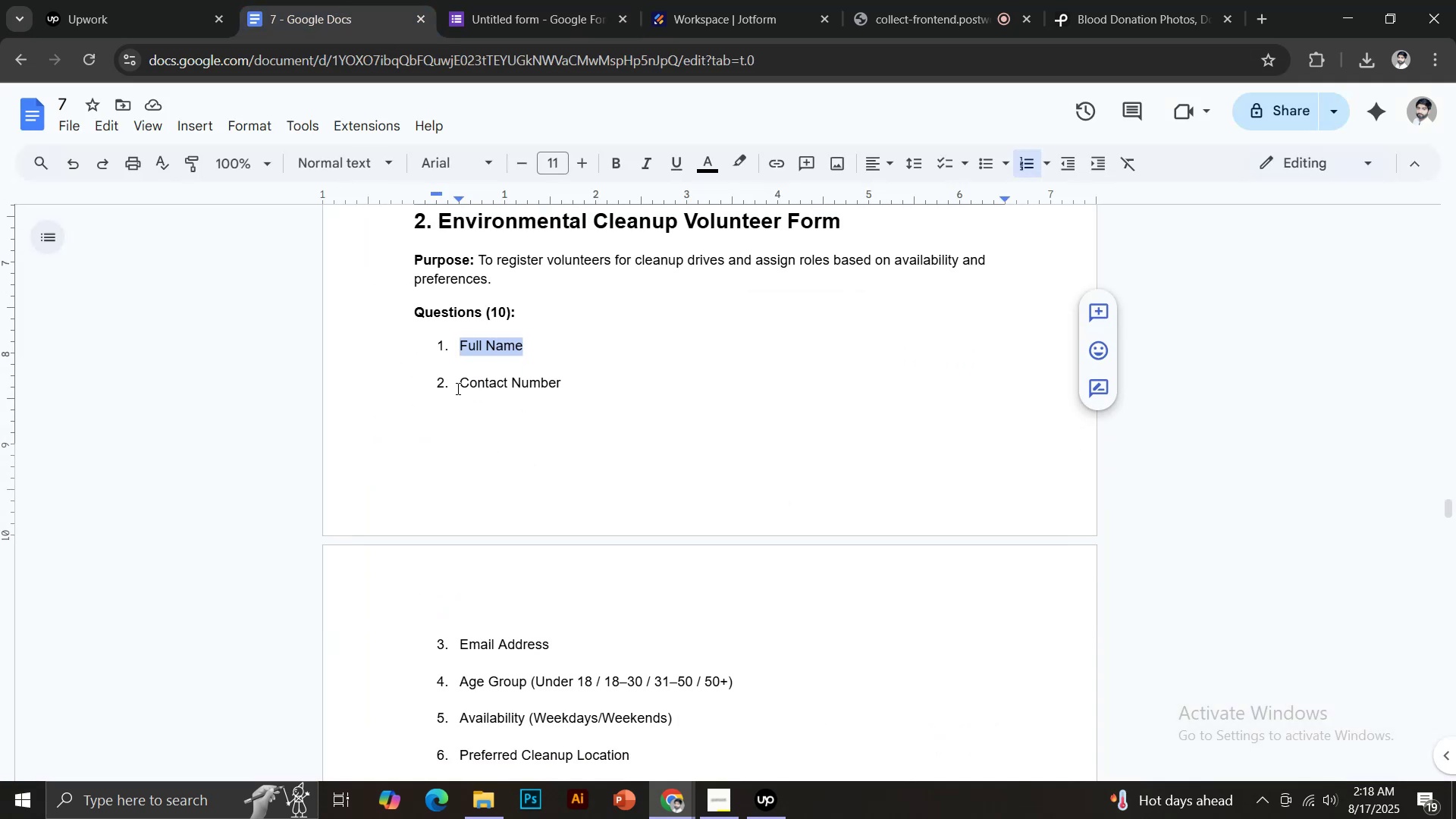 
left_click_drag(start_coordinate=[459, 388], to_coordinate=[560, 380])
 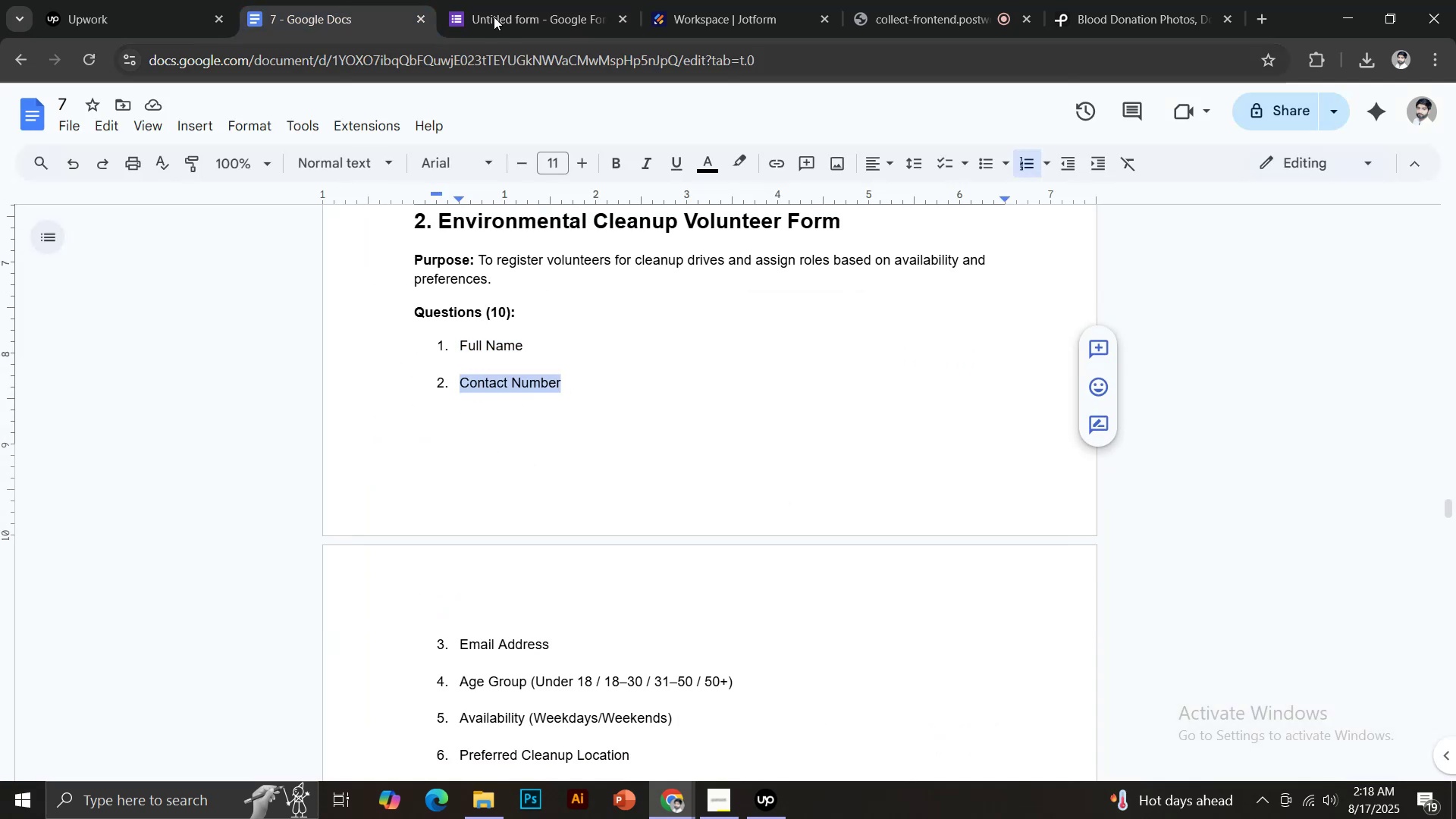 
key(Control+ControlLeft)
 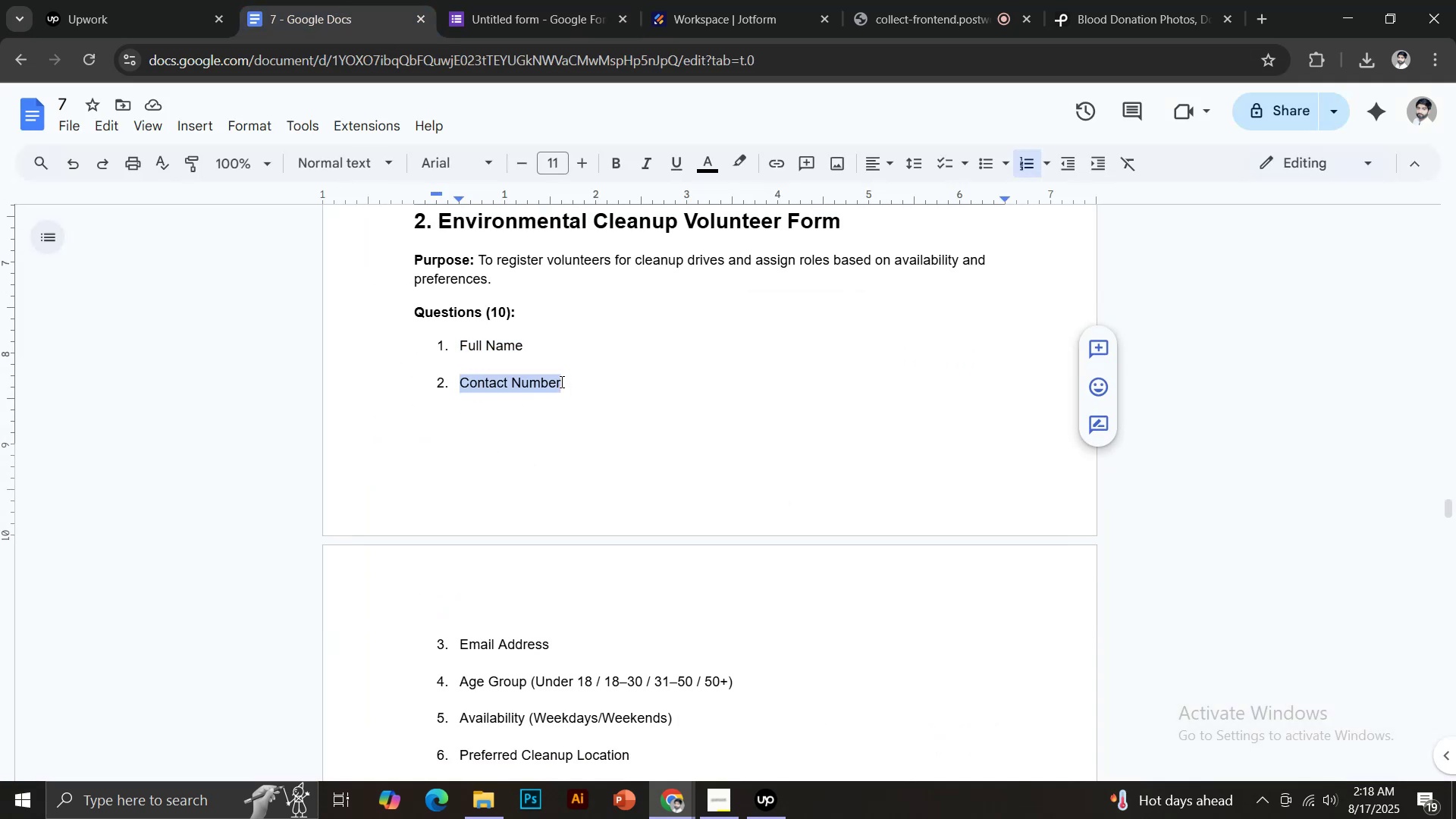 
key(Control+C)
 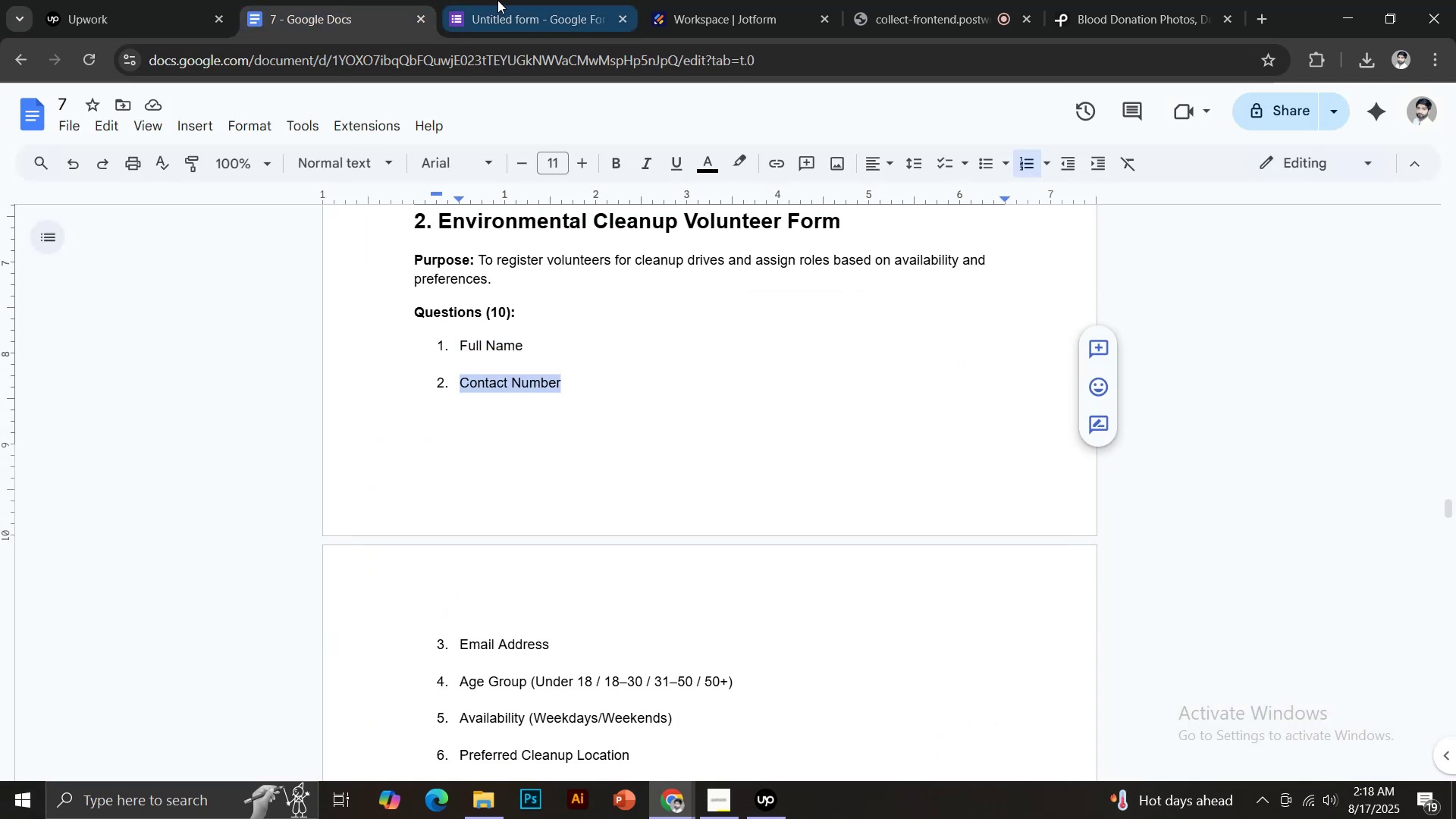 
left_click([500, 0])
 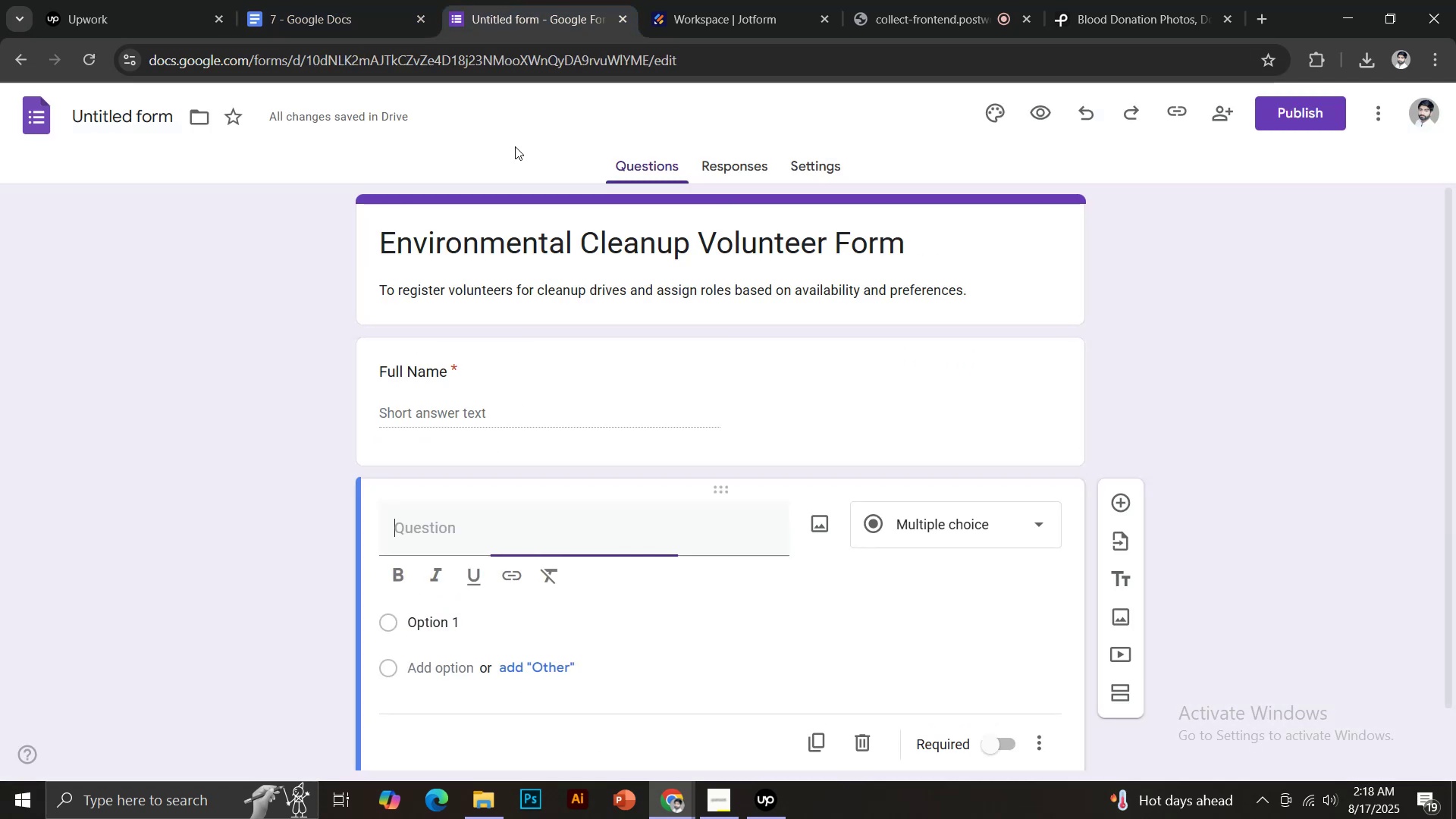 
key(Control+Shift+V)
 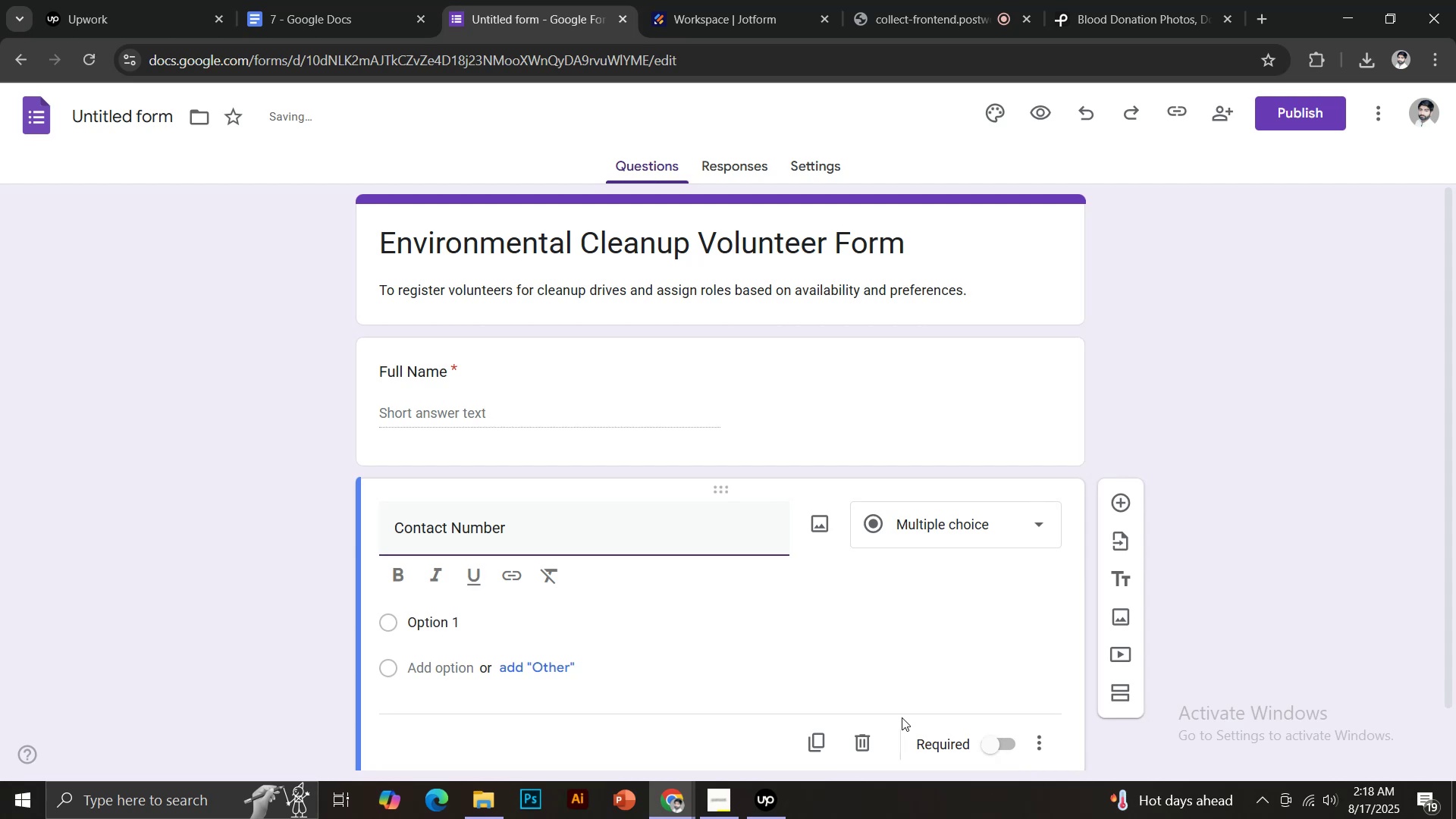 
left_click([999, 745])
 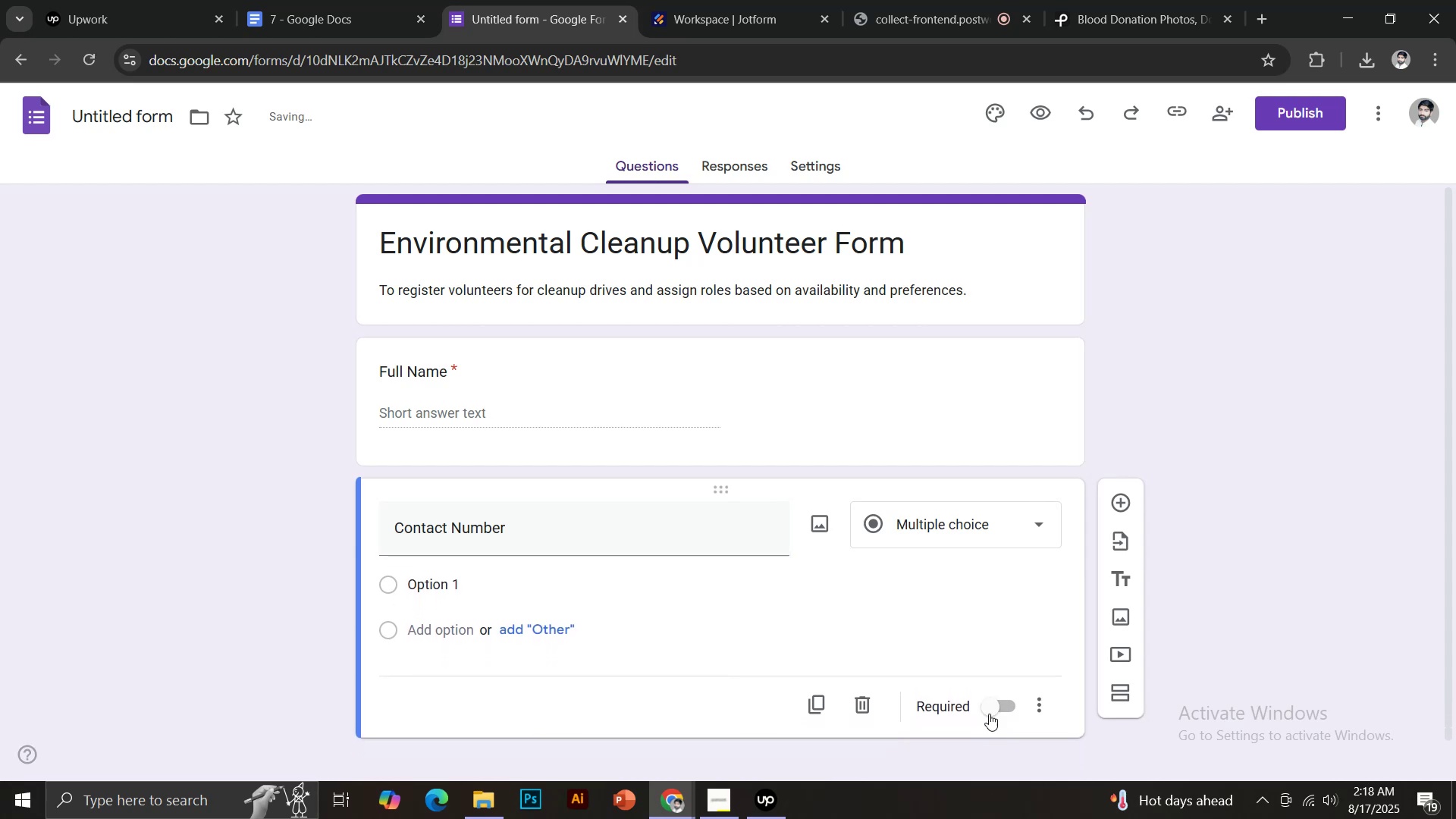 
left_click([989, 713])
 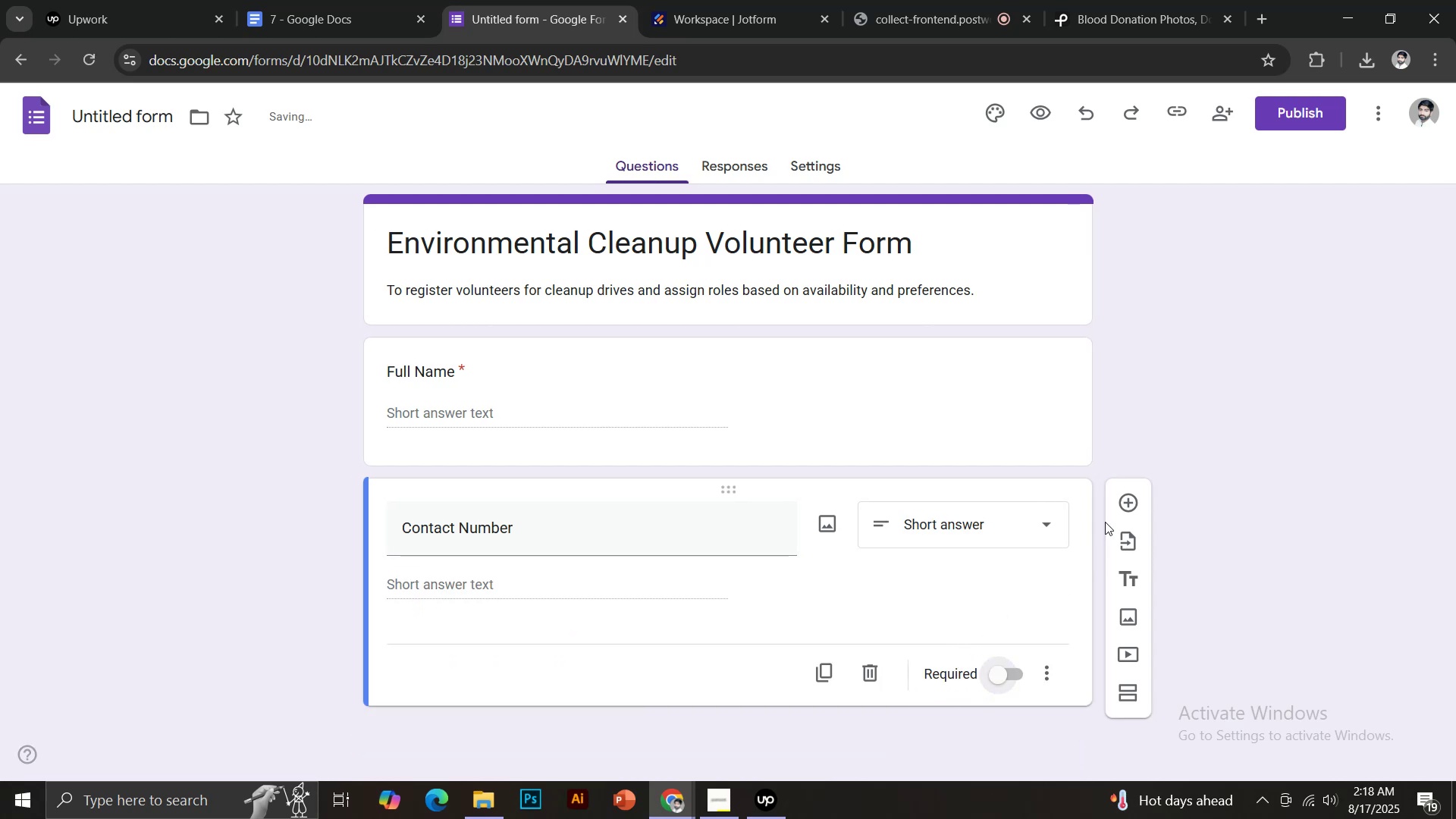 
left_click([1117, 502])
 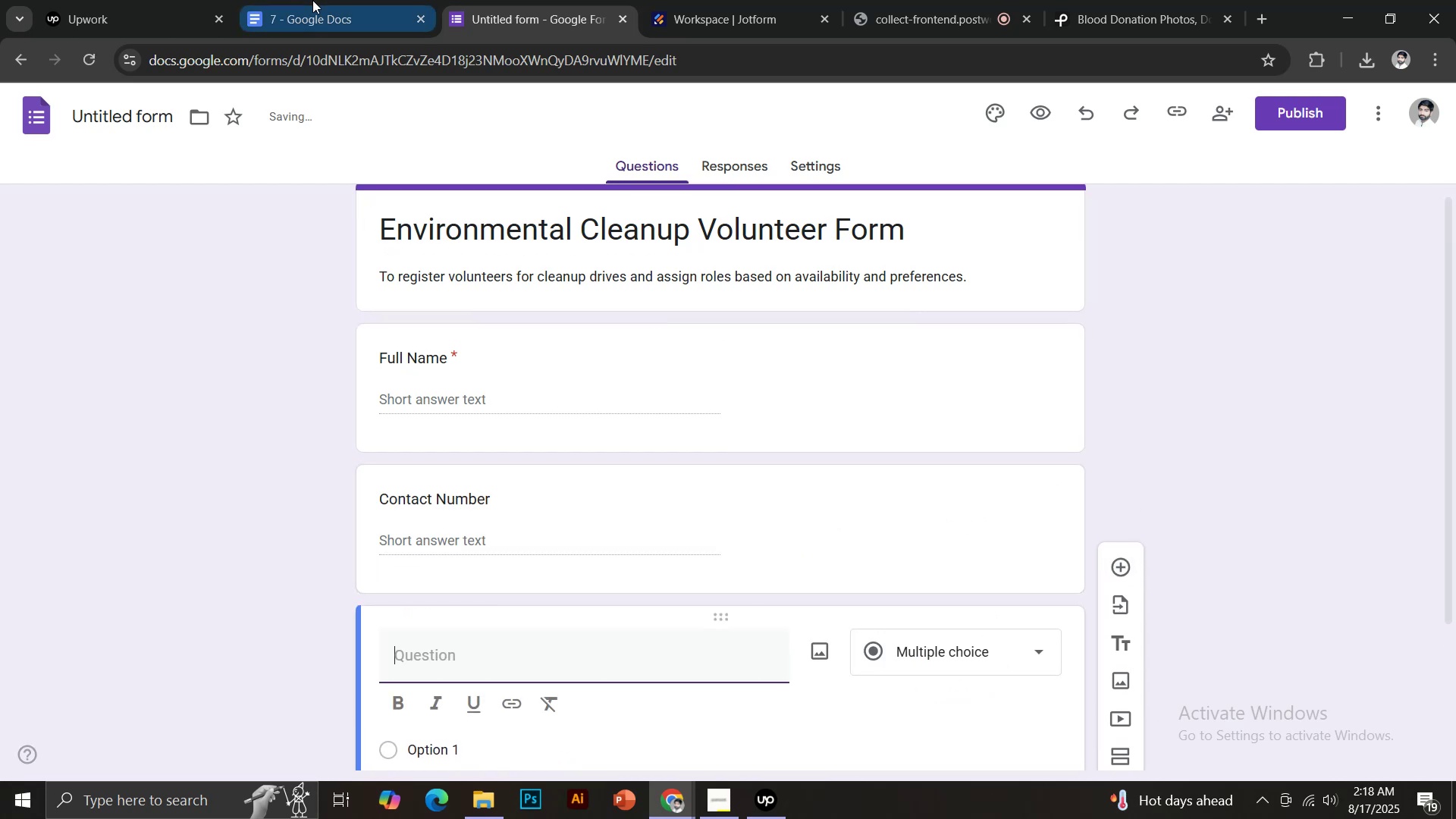 
left_click([312, 0])
 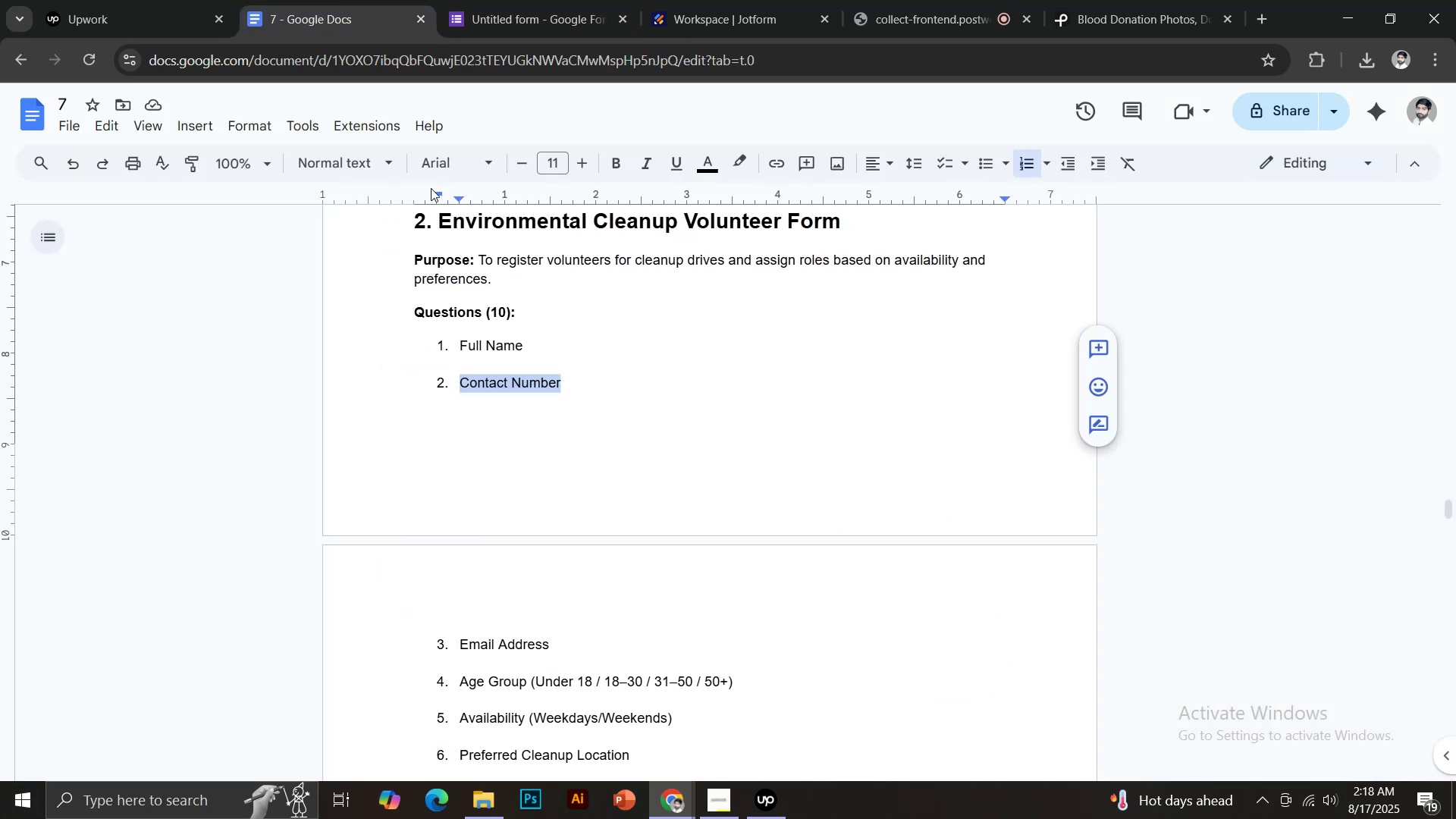 
scroll: coordinate [463, 410], scroll_direction: down, amount: 3.0
 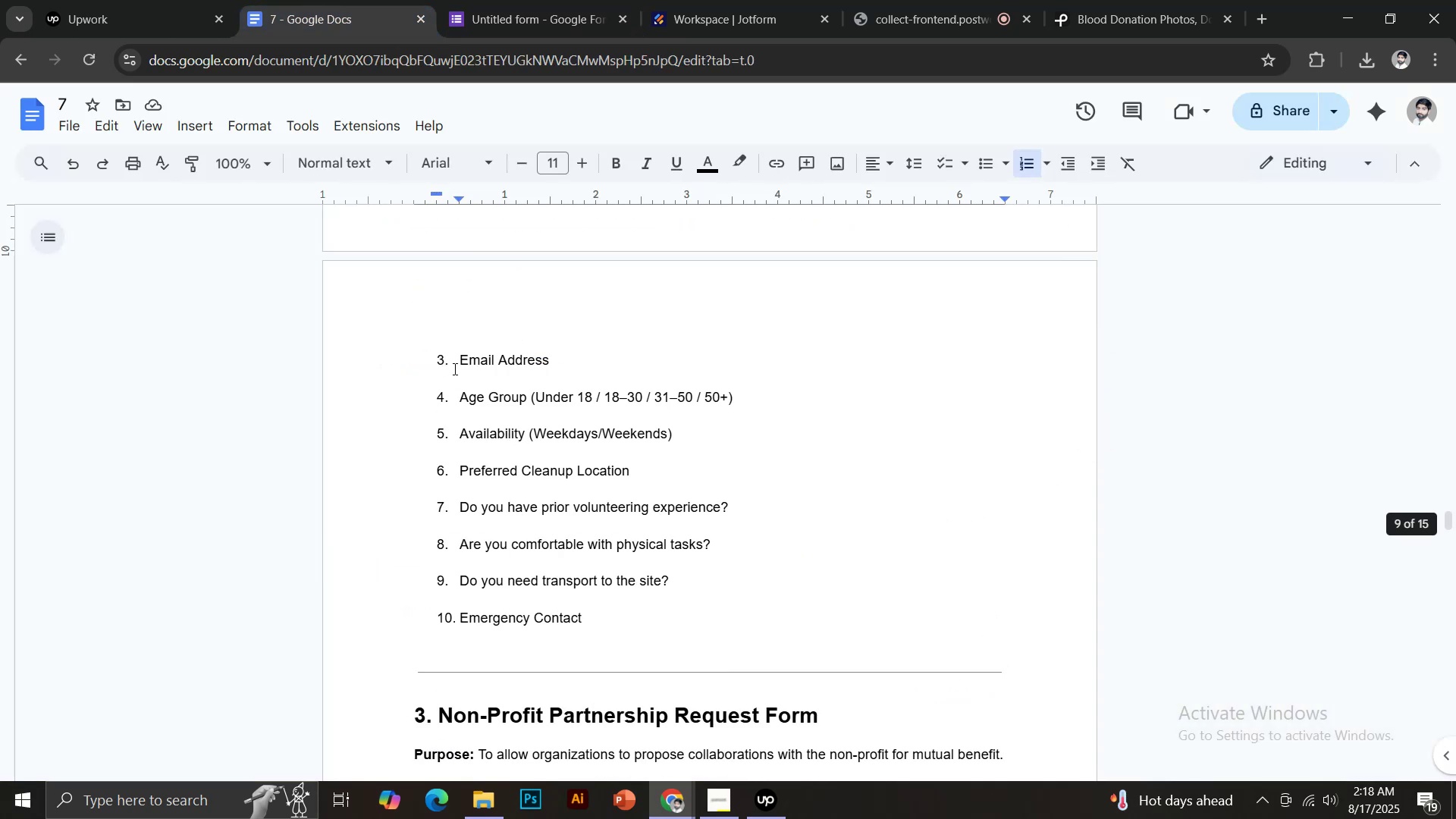 
left_click_drag(start_coordinate=[459, 362], to_coordinate=[557, 365])
 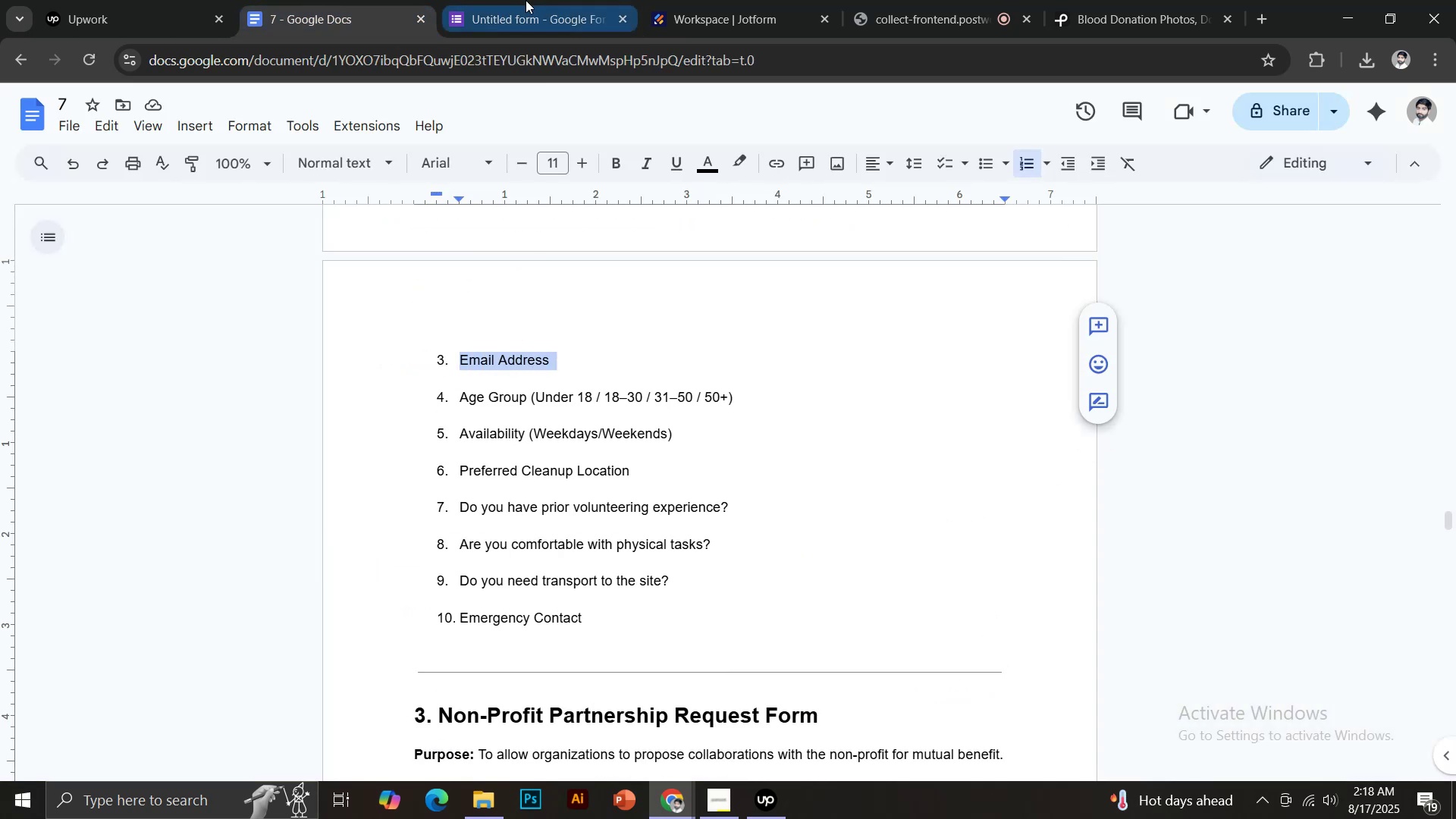 
key(Control+C)
 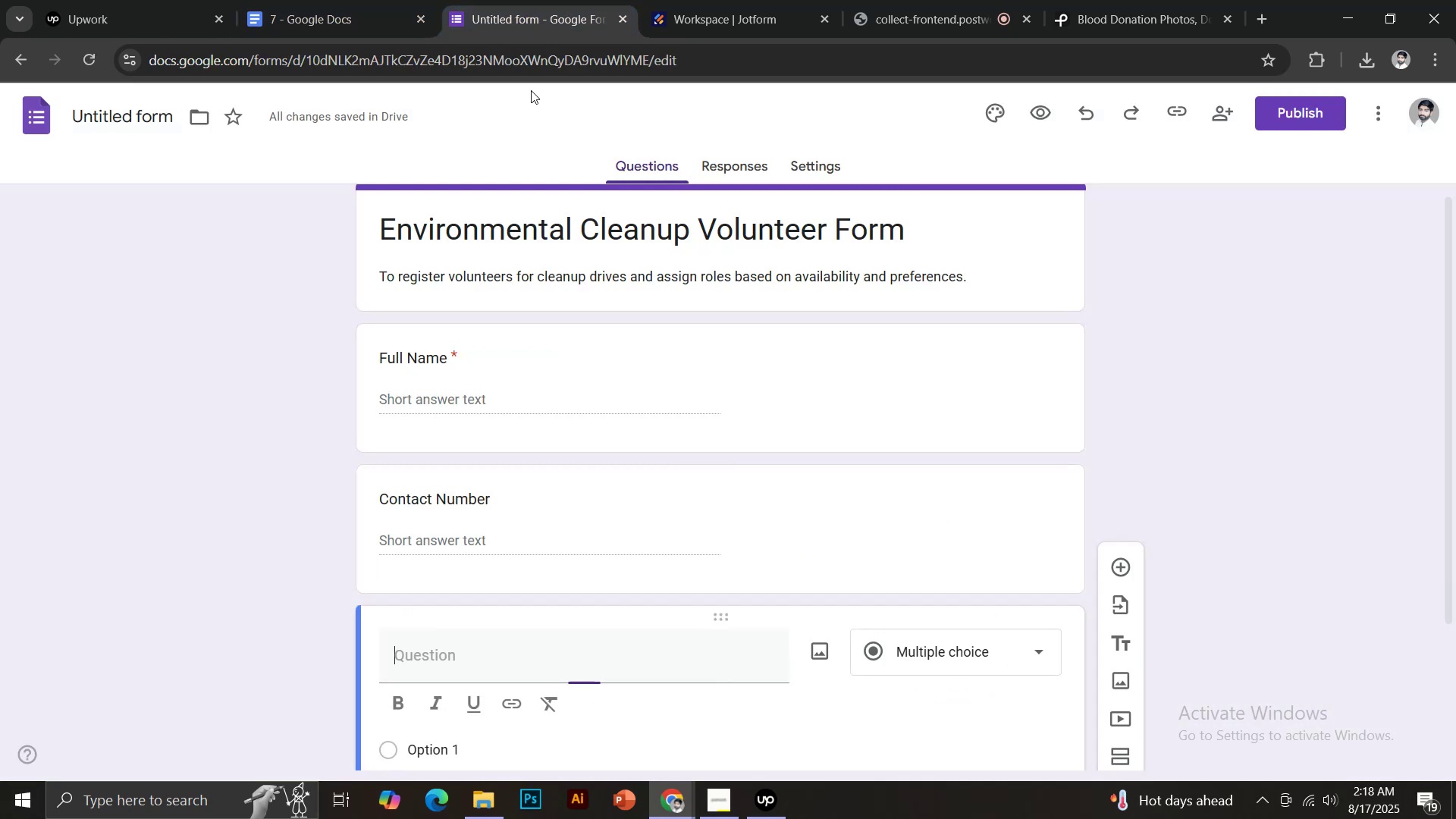 
key(Control+Shift+V)
 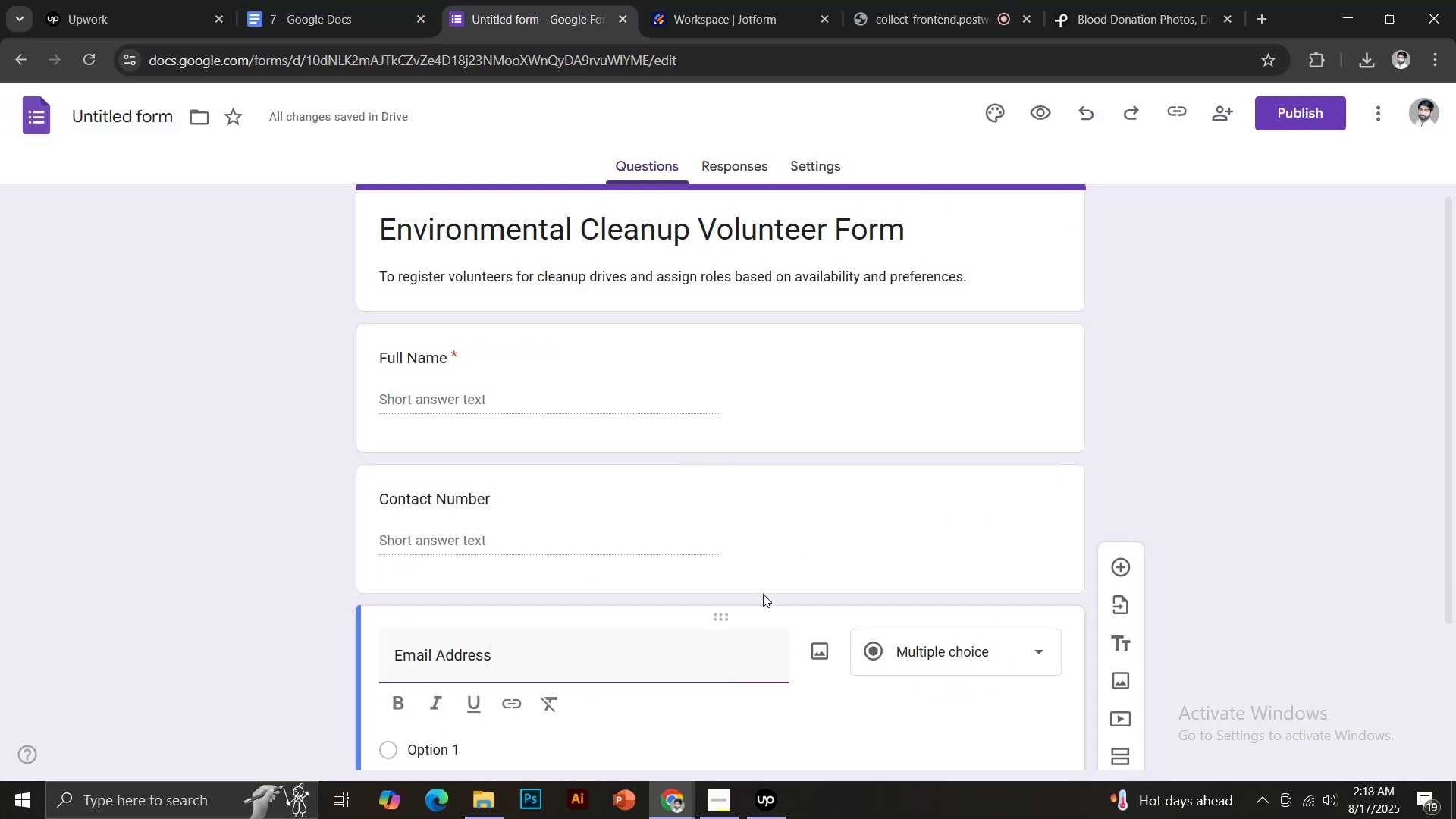 
scroll: coordinate [777, 593], scroll_direction: down, amount: 3.0
 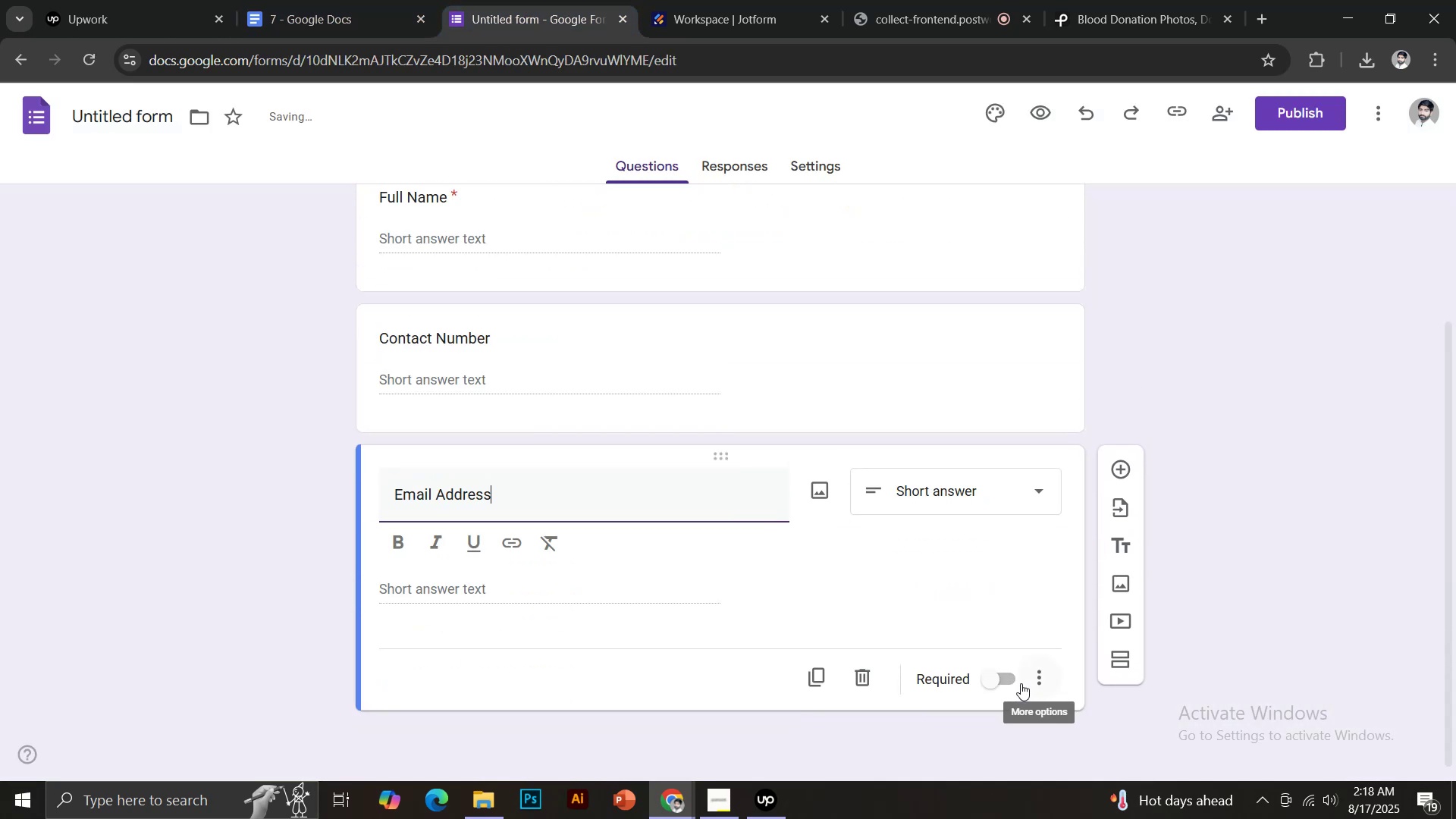 
left_click([993, 677])
 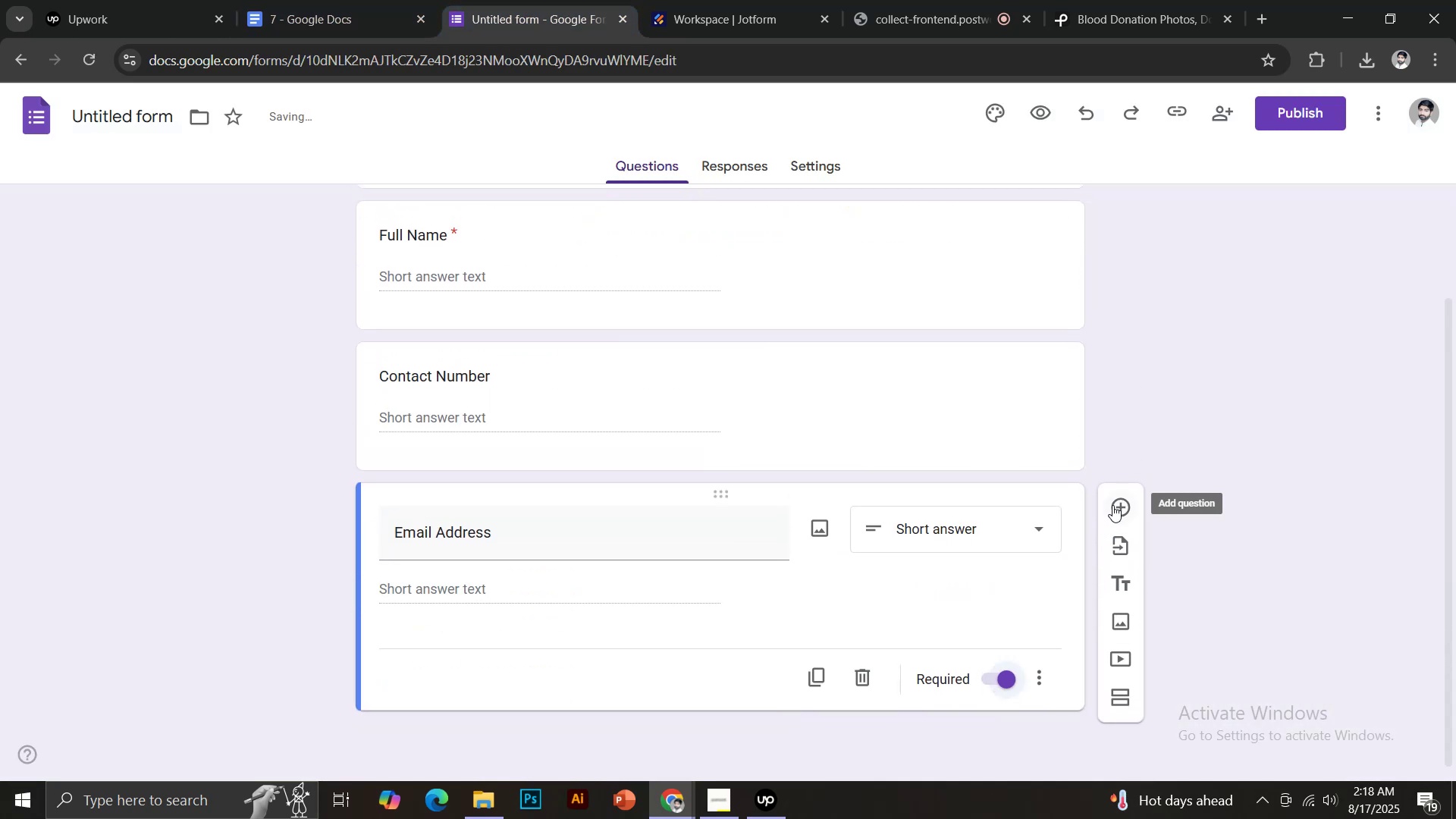 
left_click([1116, 505])
 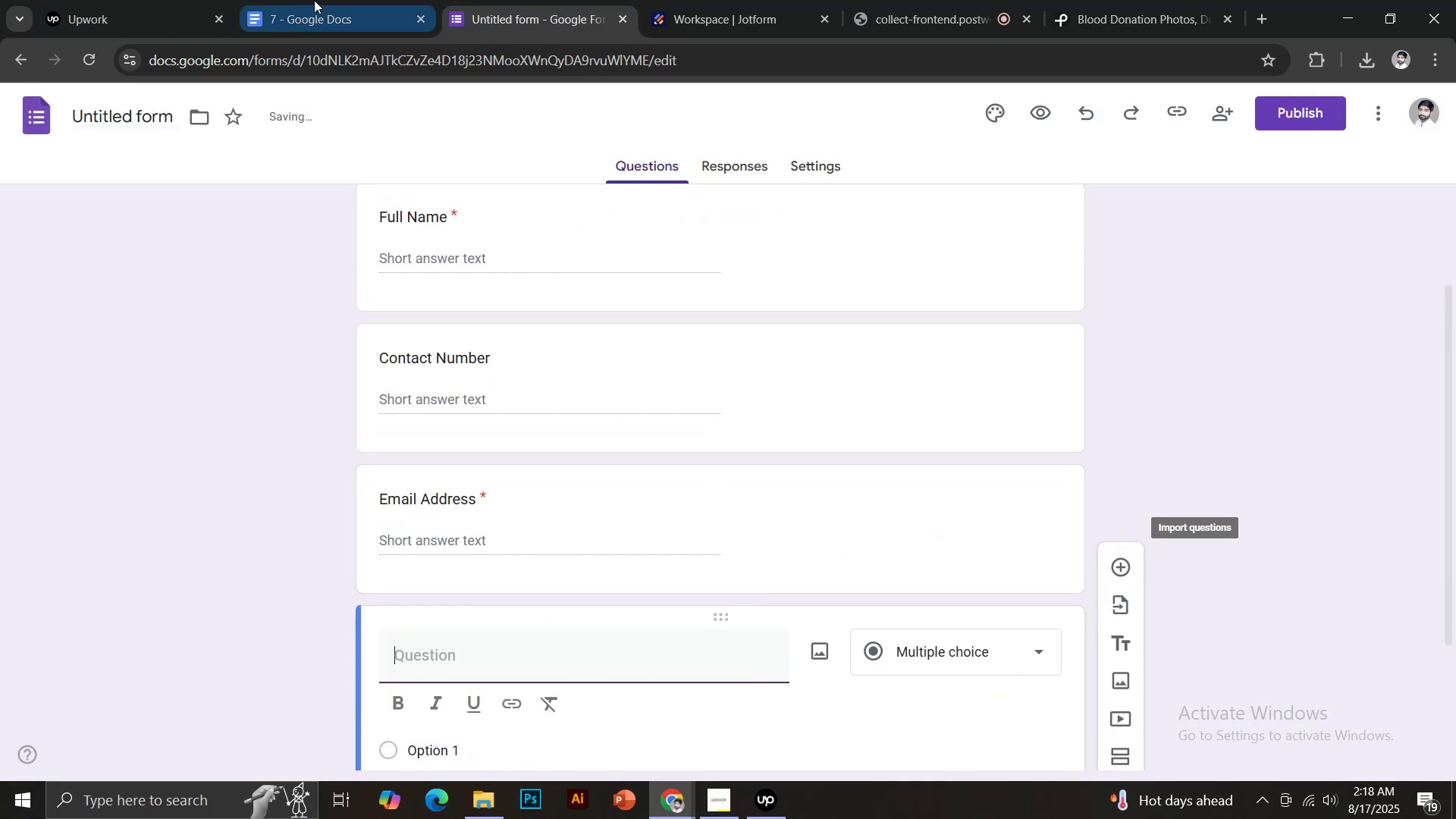 
left_click([353, 0])
 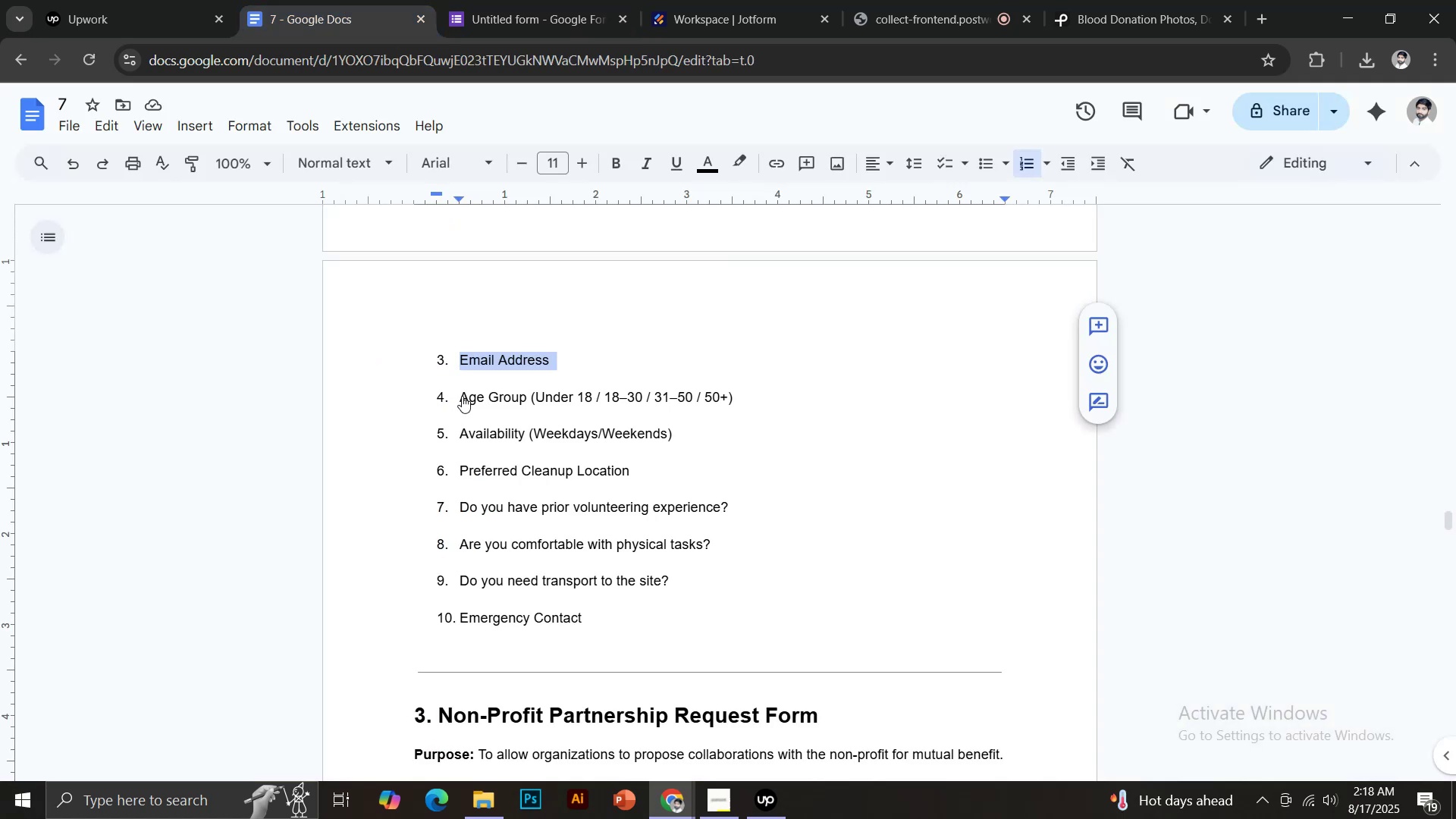 
left_click_drag(start_coordinate=[461, 395], to_coordinate=[527, 398])
 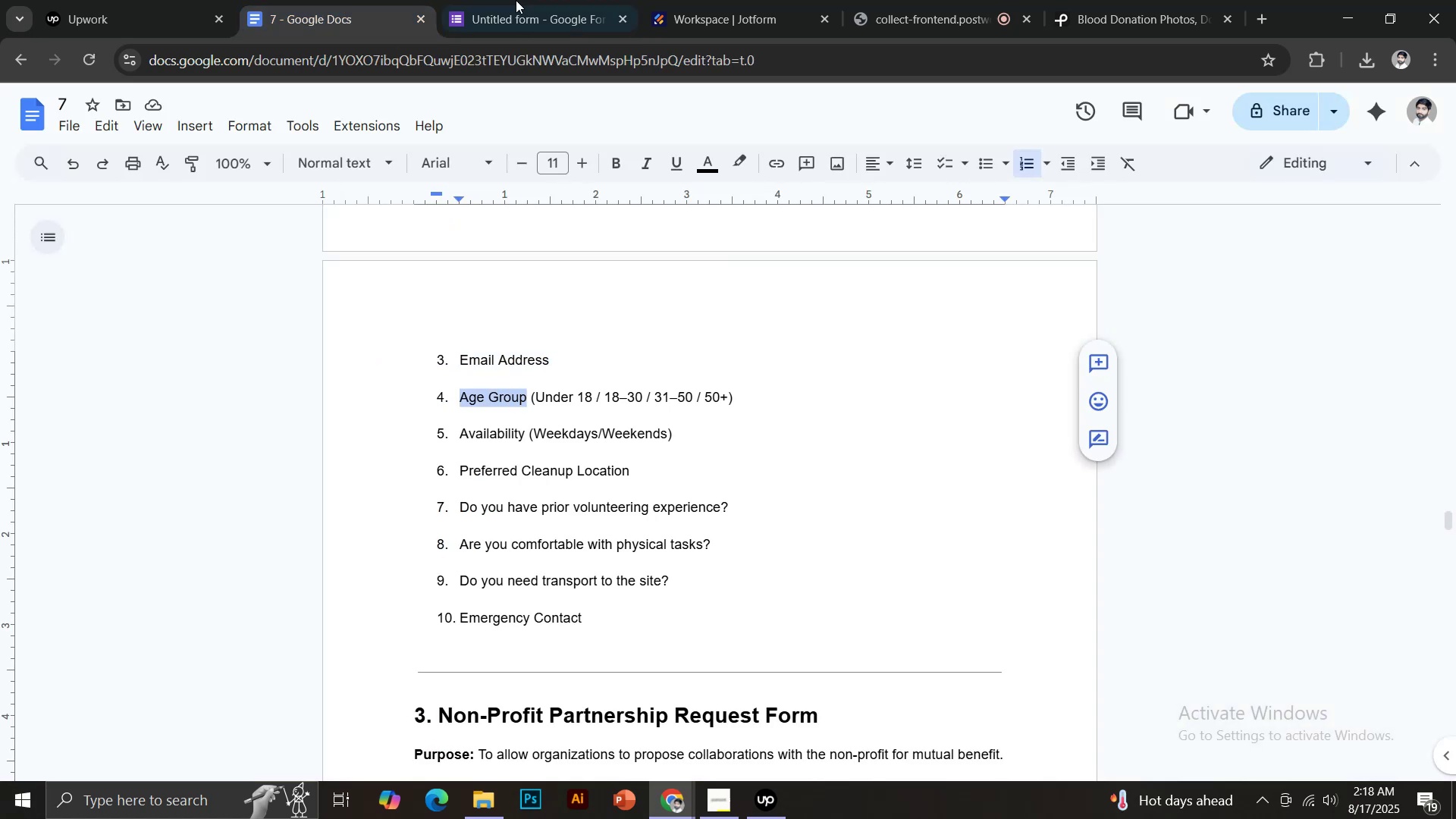 
key(Control+C)
 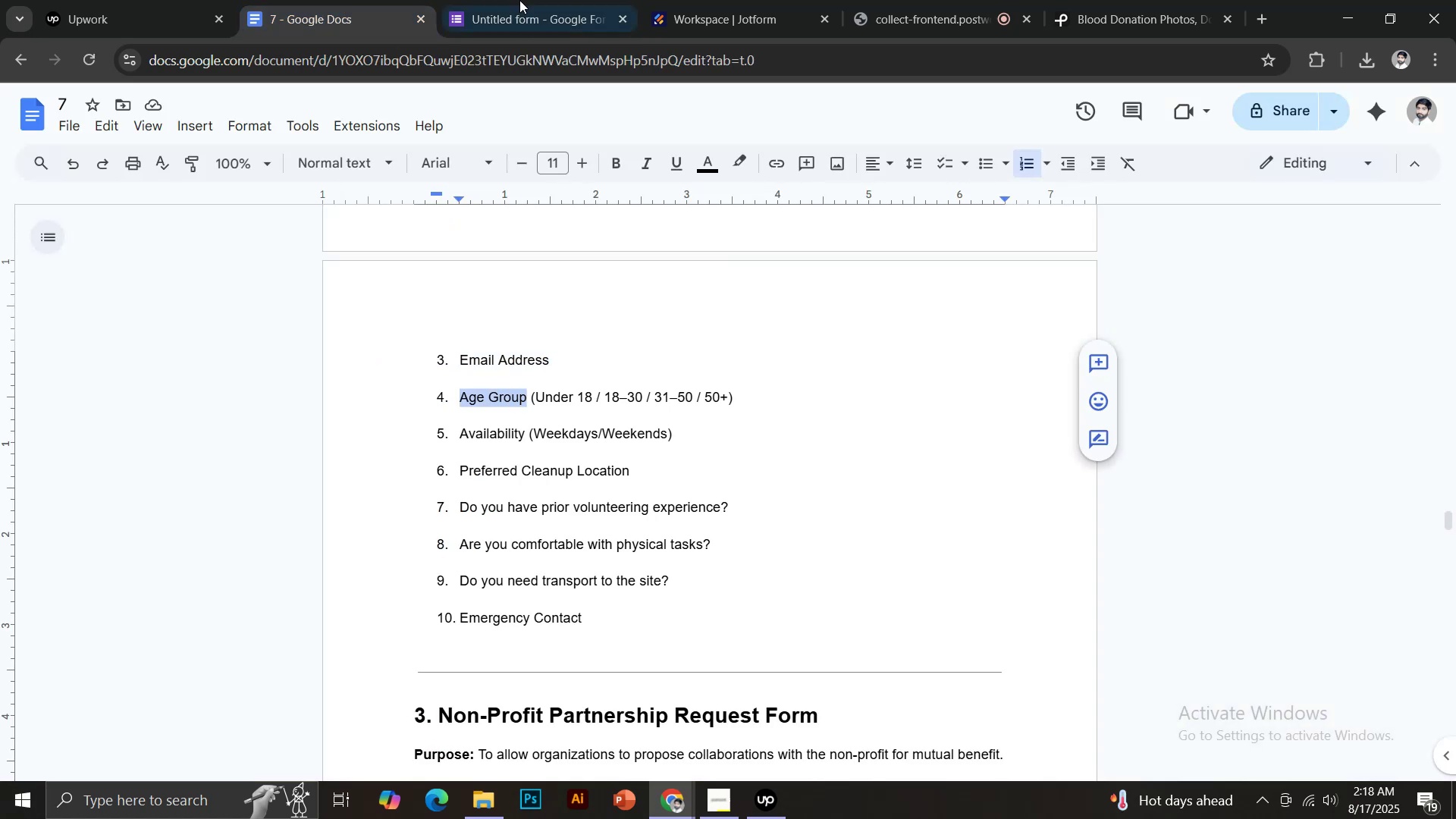 
left_click([520, 0])
 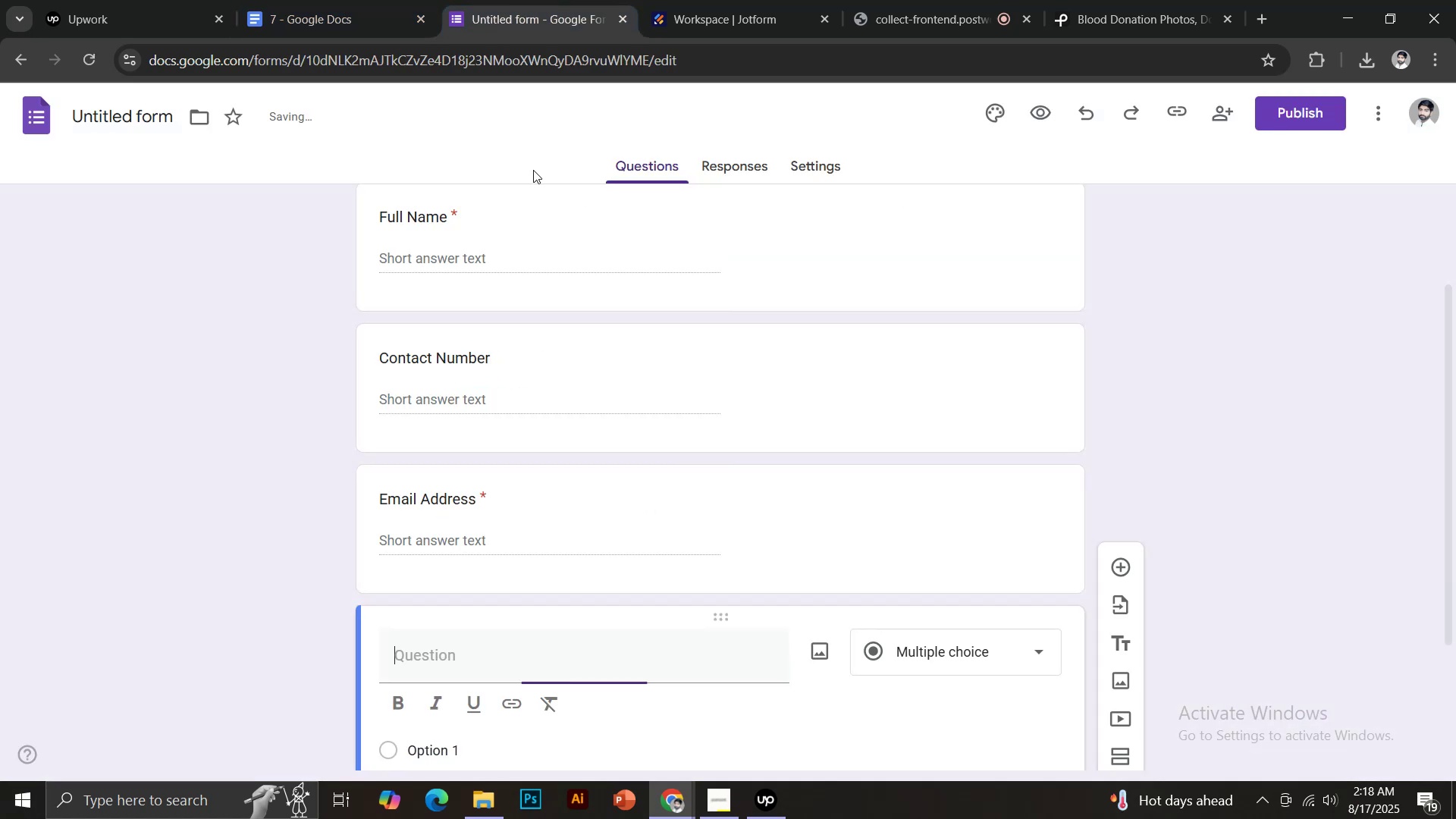 
key(Control+Shift+V)
 